 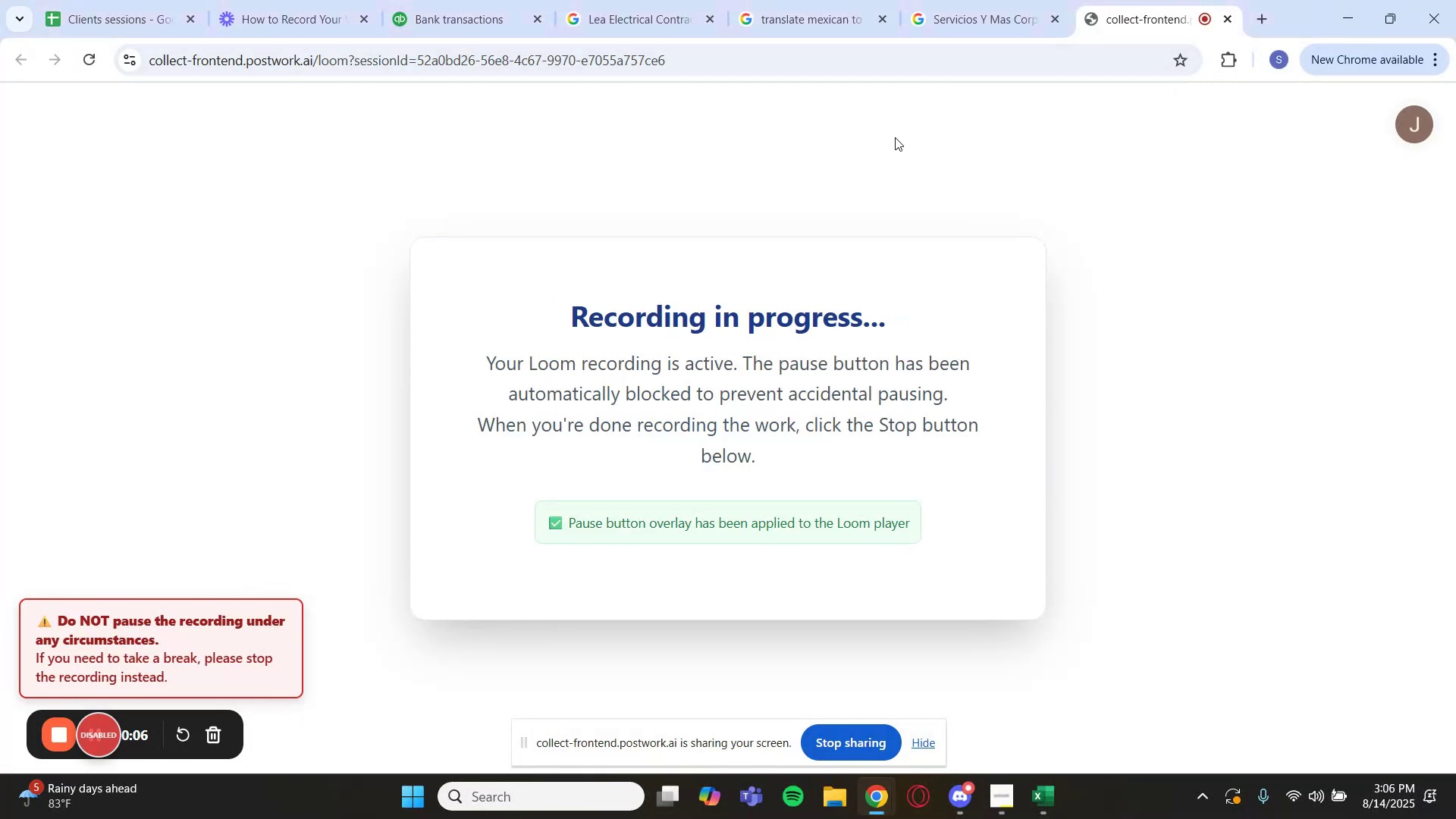 
left_click([483, 6])
 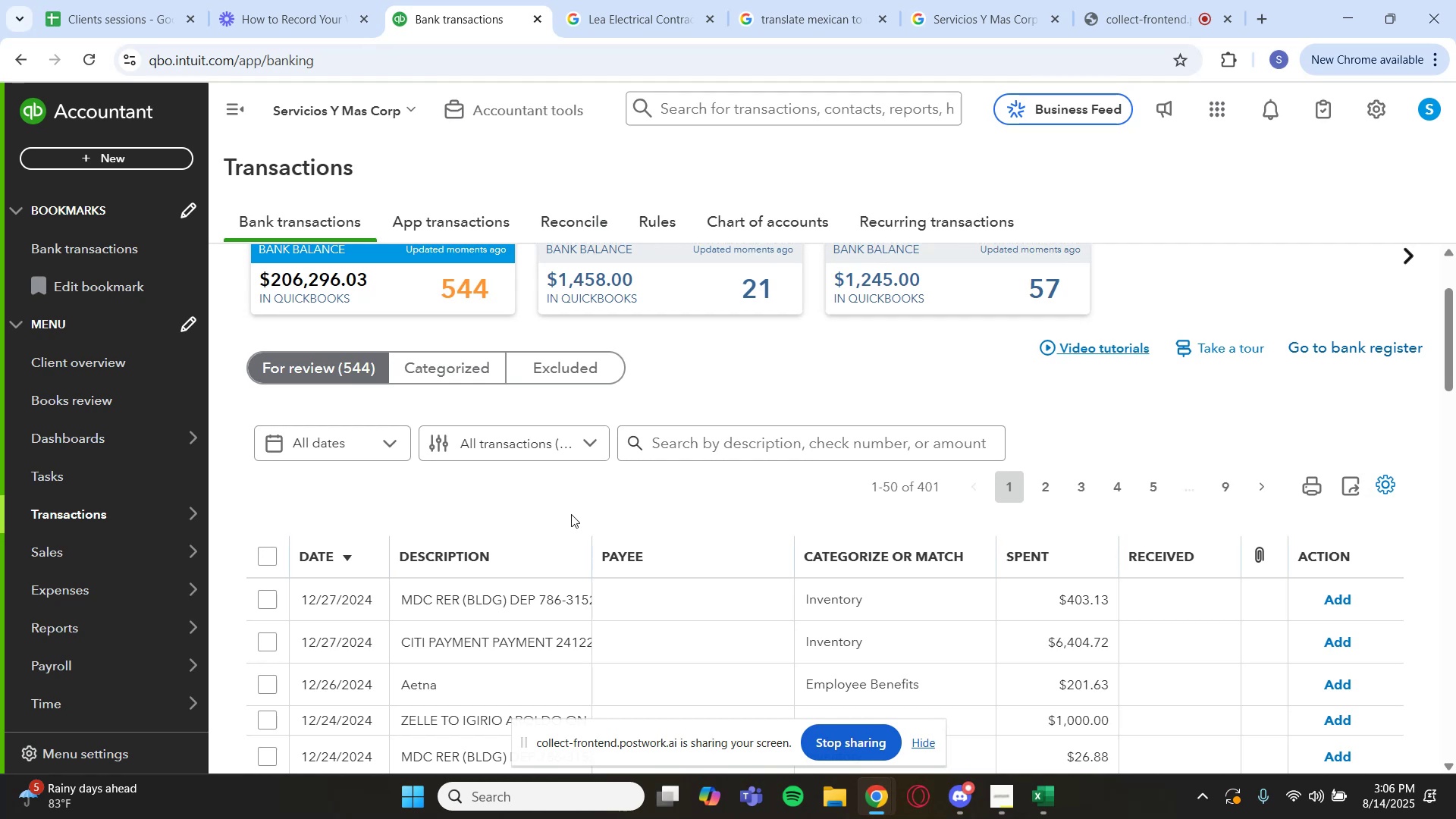 
scroll: coordinate [588, 509], scroll_direction: down, amount: 2.0
 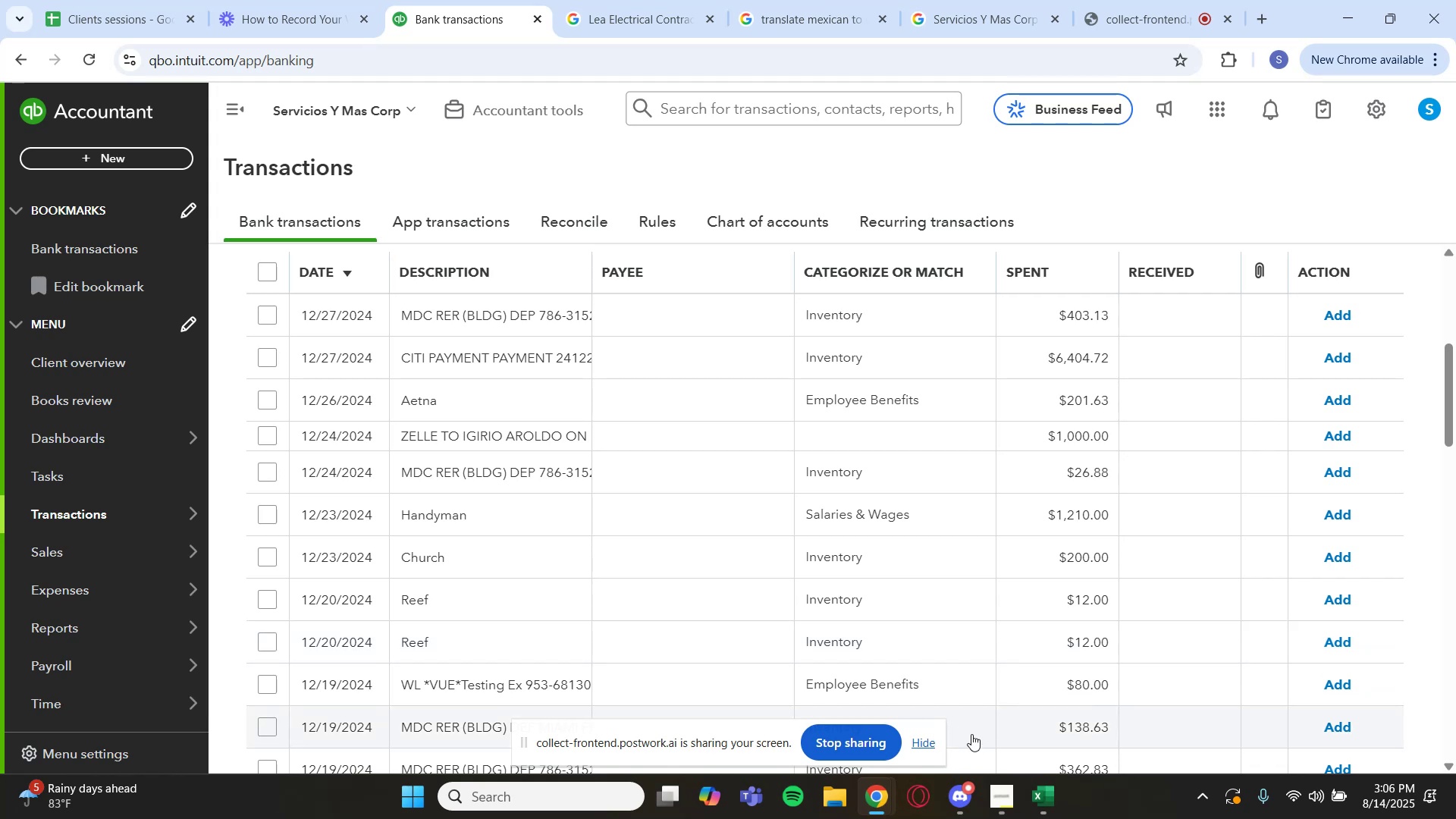 
wait(52.54)
 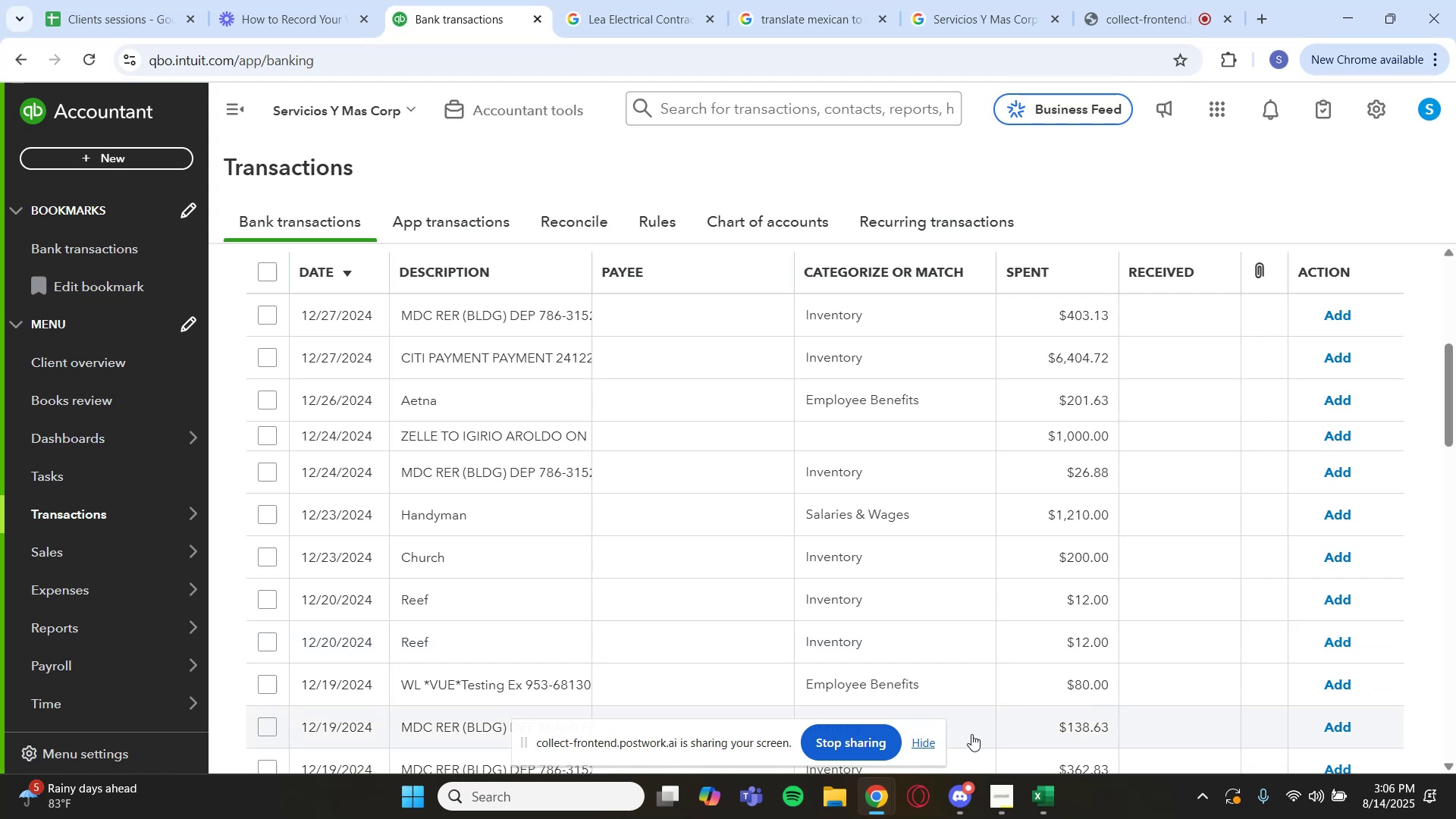 
left_click([921, 740])
 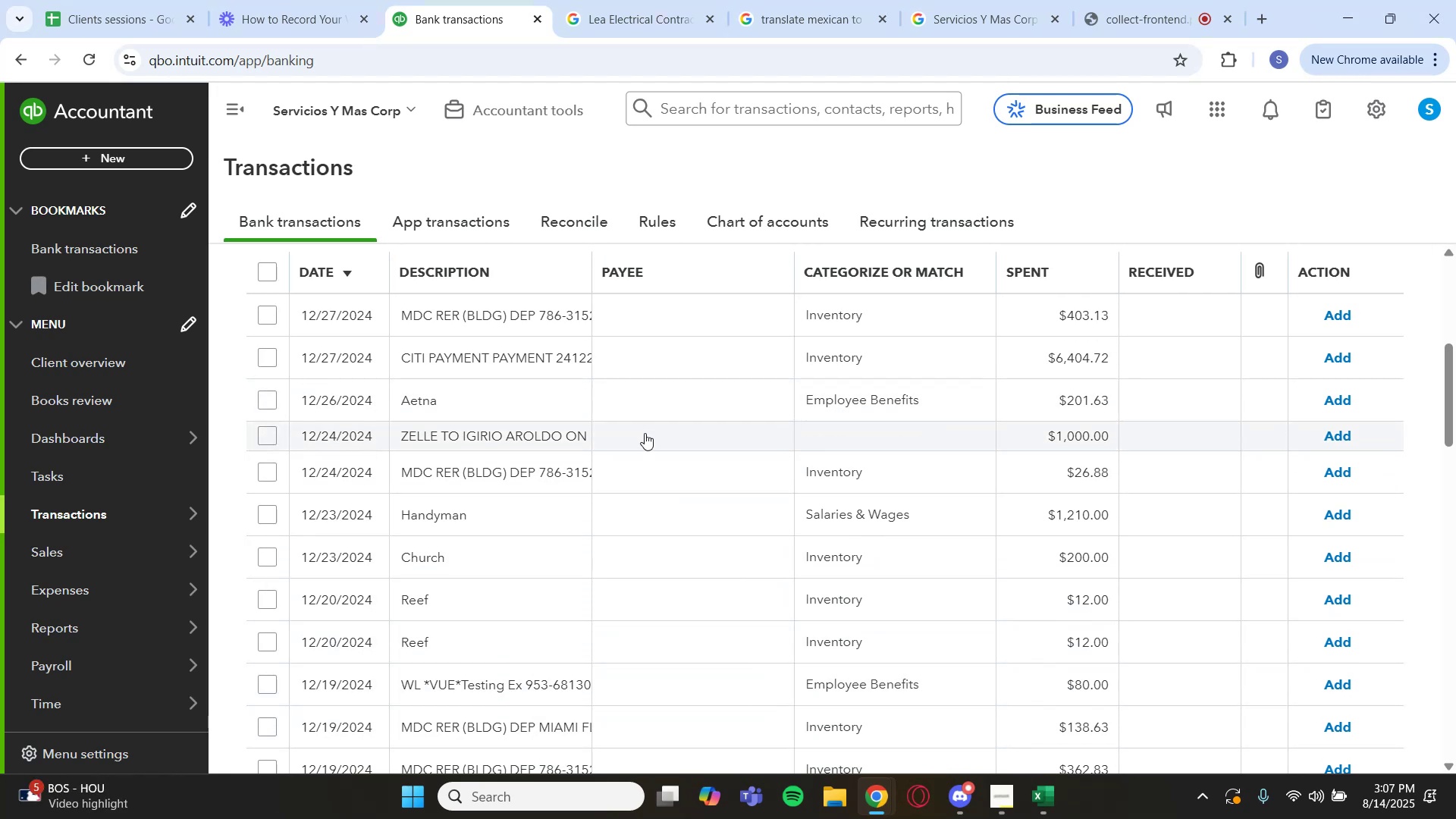 
left_click([527, 599])
 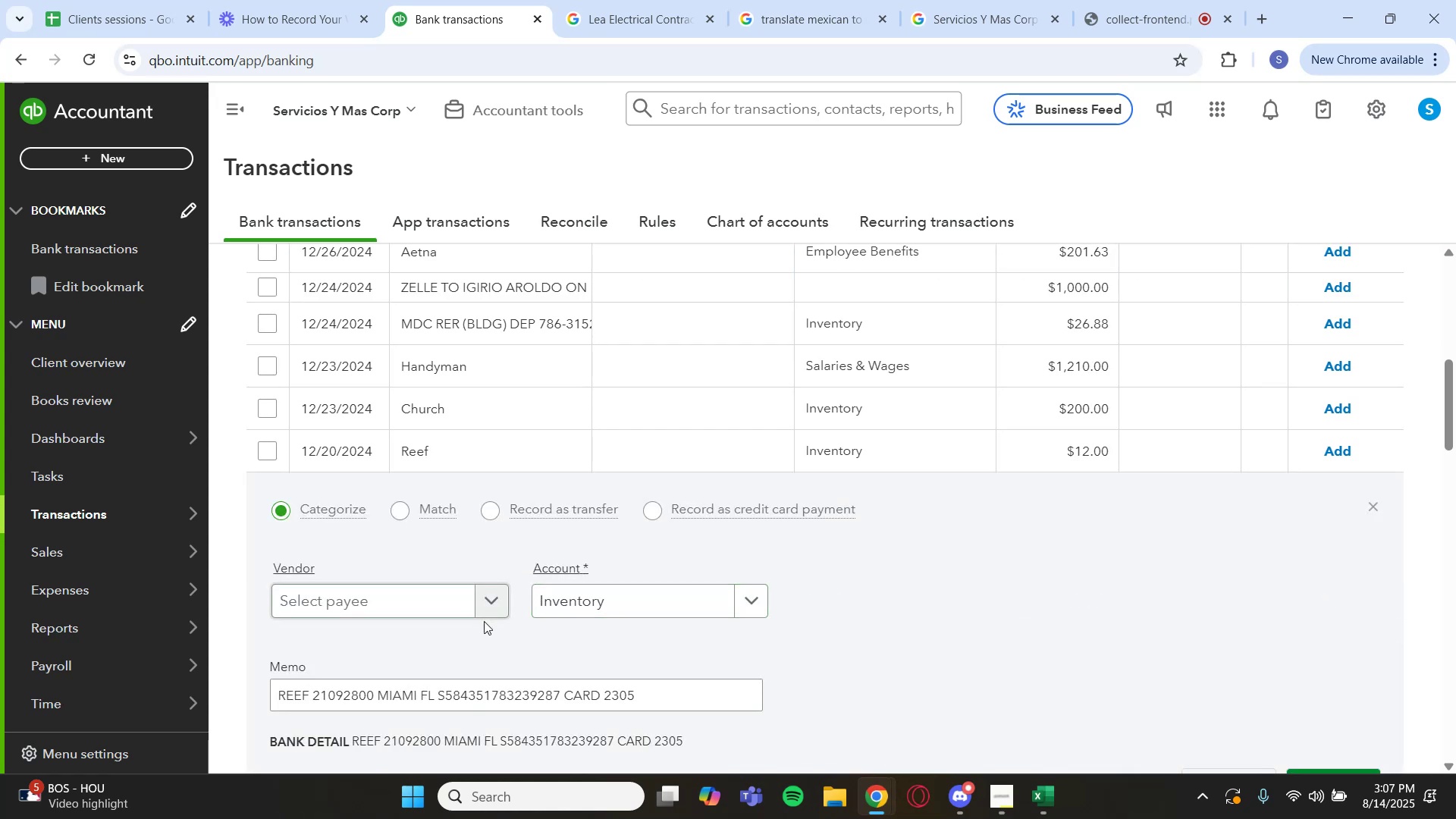 
left_click_drag(start_coordinate=[350, 745], to_coordinate=[485, 741])
 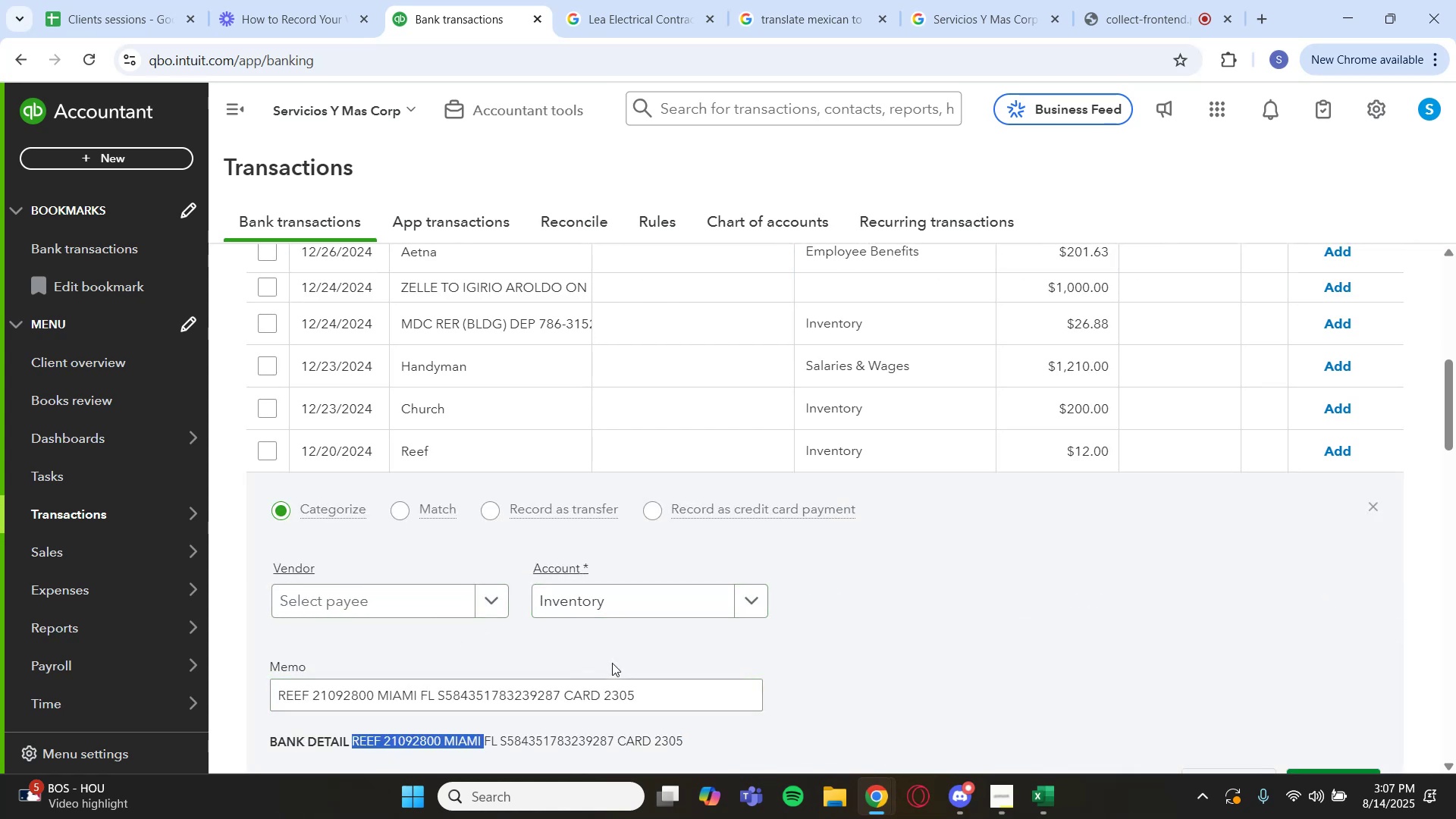 
key(Control+C)
 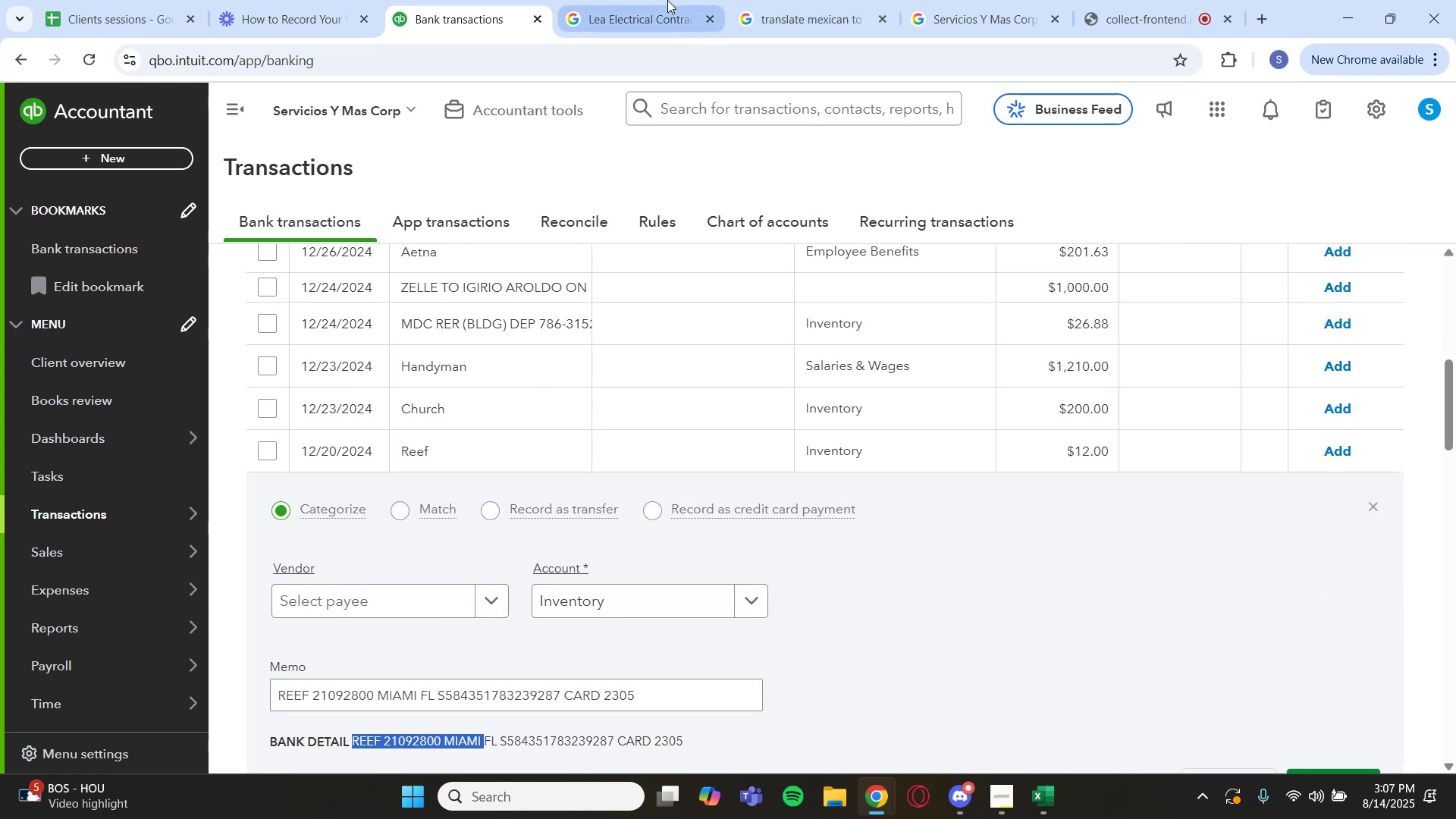 
left_click([667, 0])
 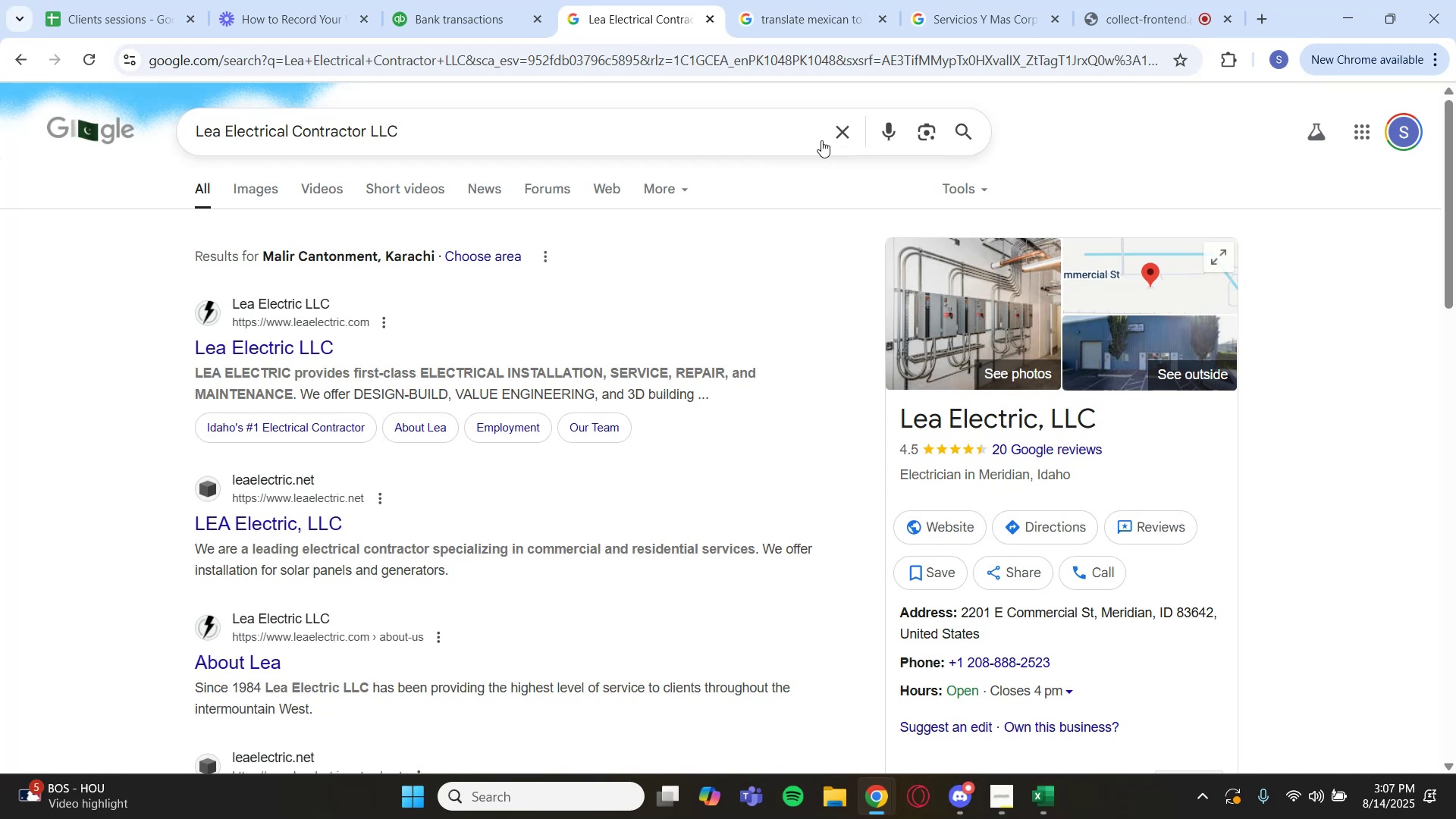 
left_click([828, 133])
 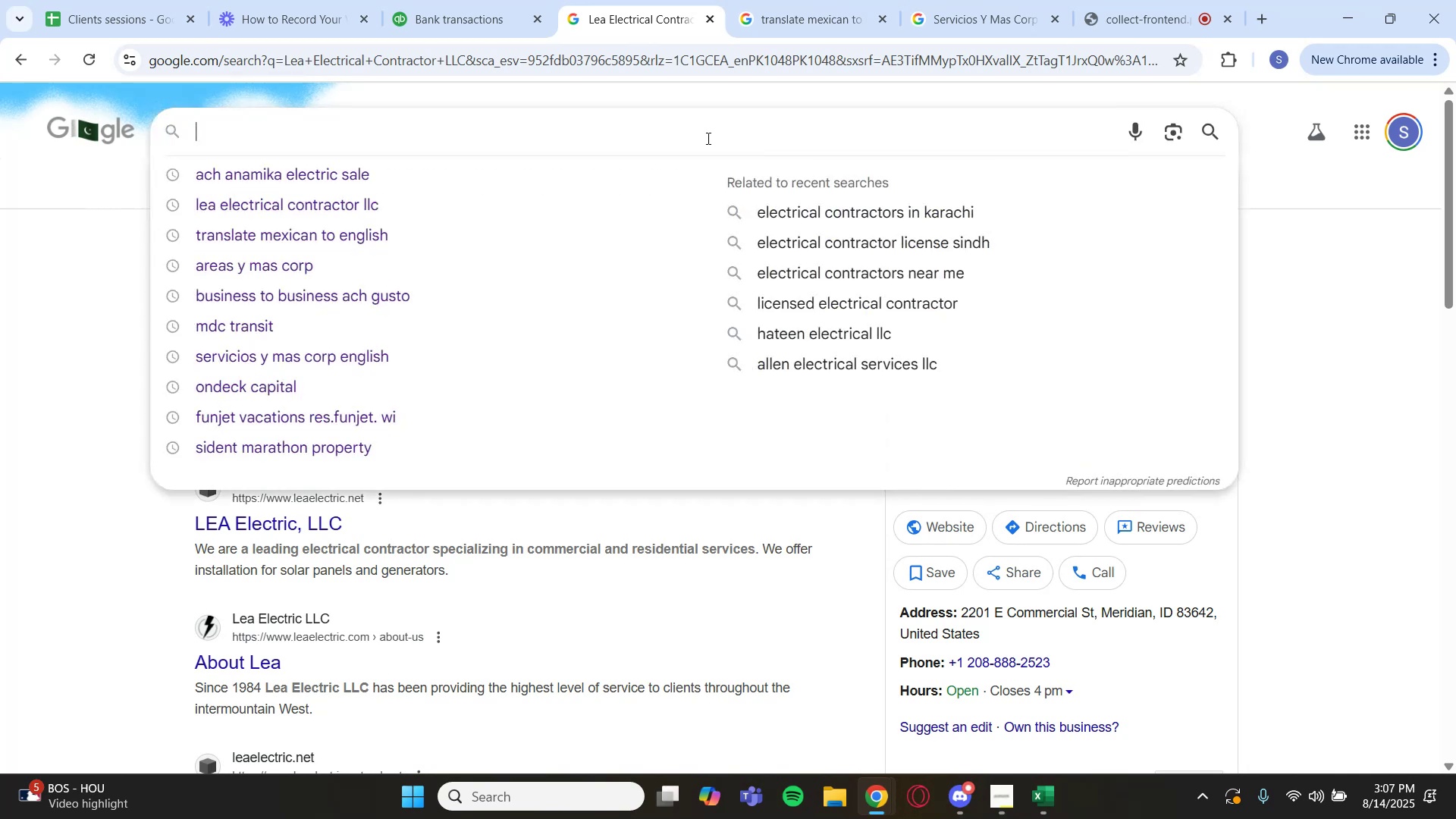 
key(Control+V)
 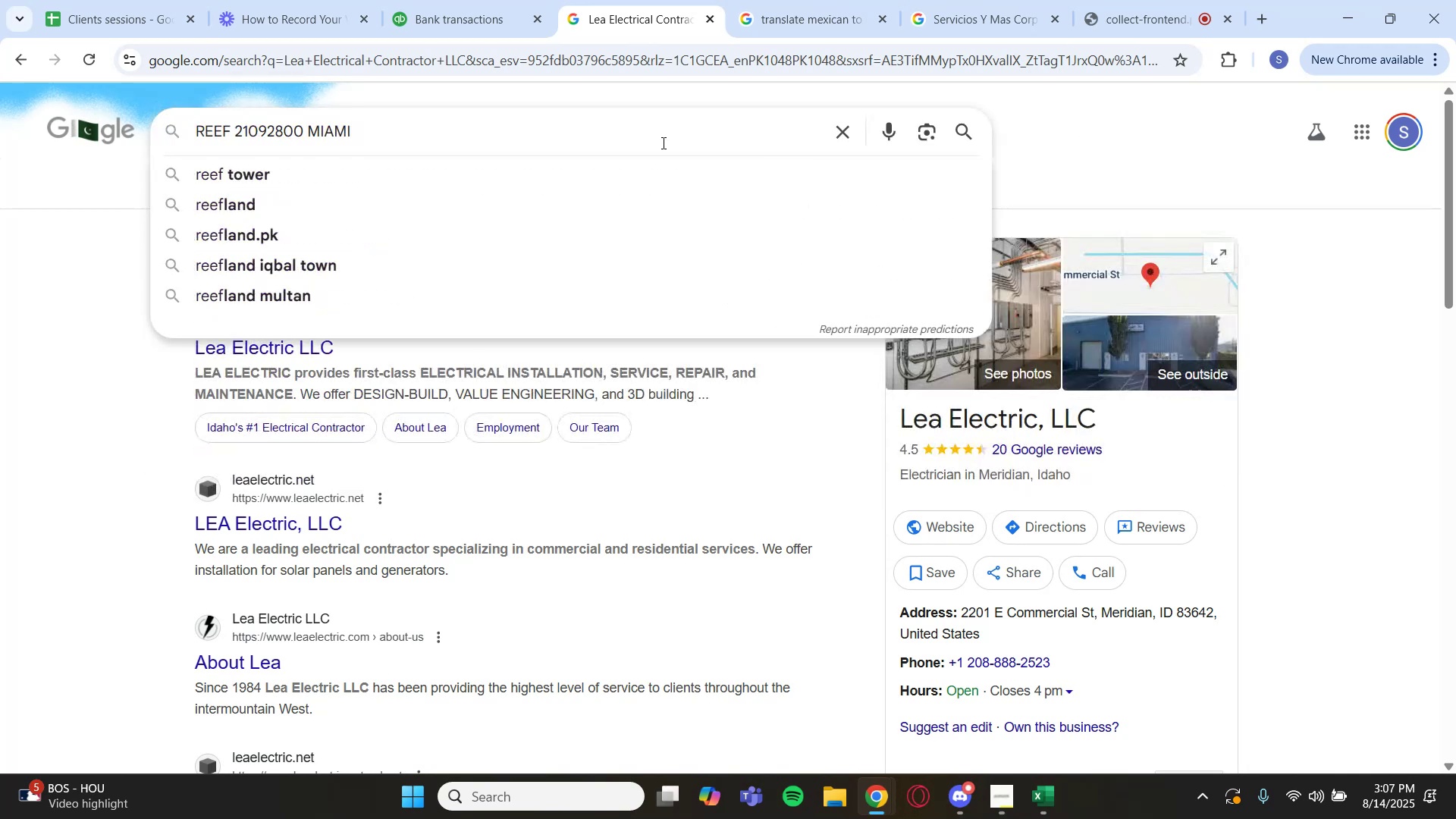 
key(Enter)
 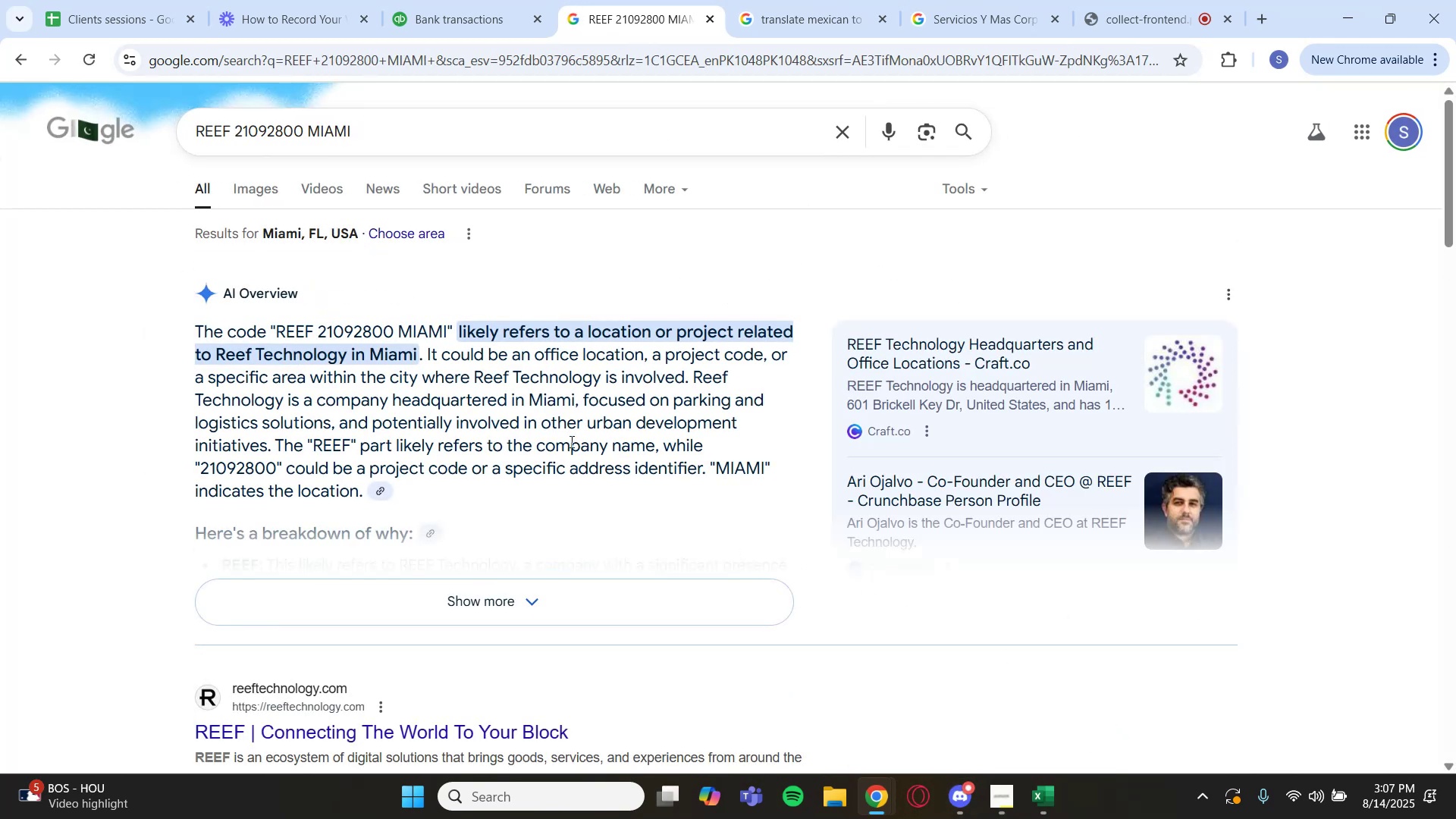 
wait(7.04)
 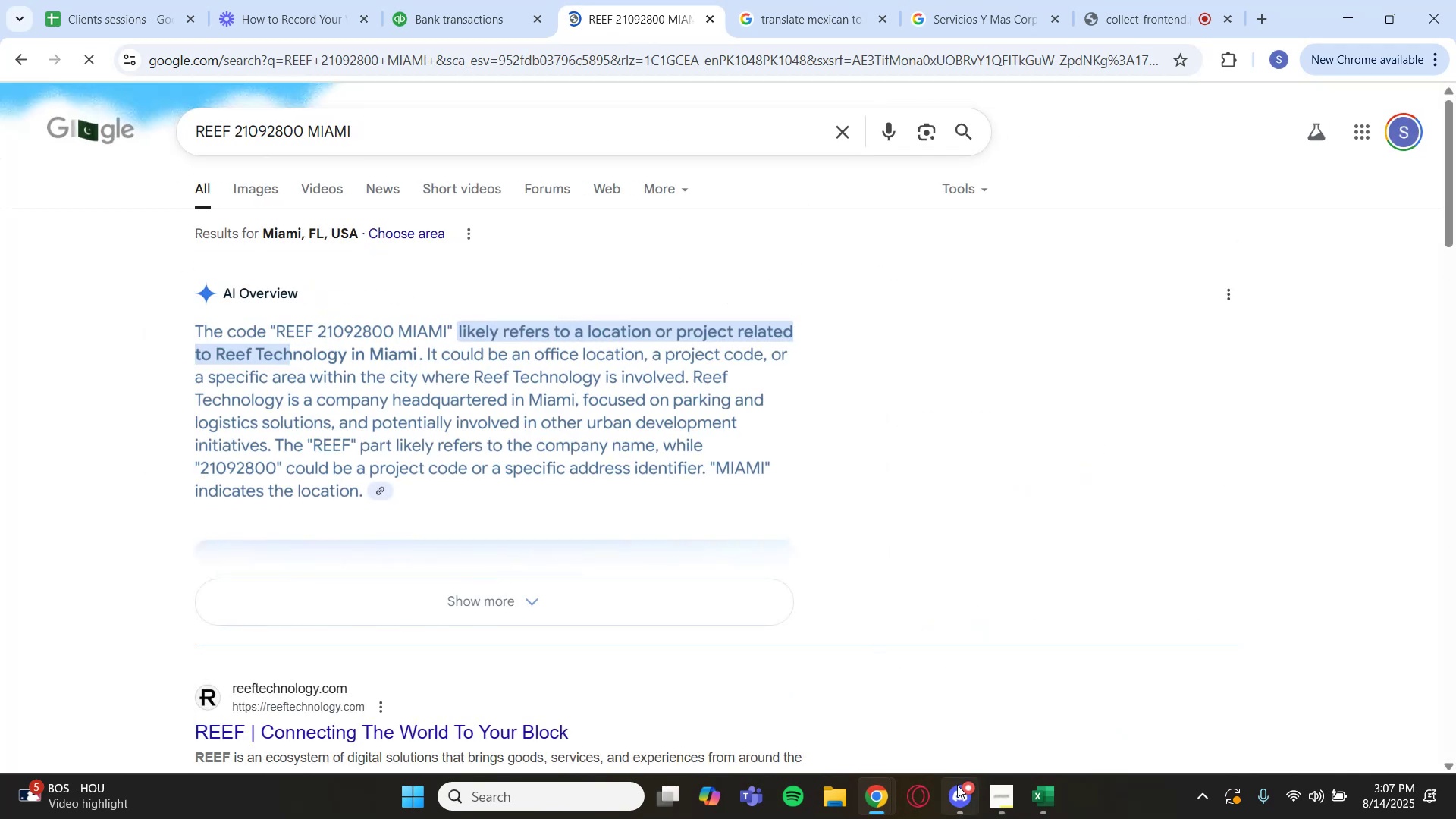 
scroll: coordinate [490, 394], scroll_direction: down, amount: 1.0
 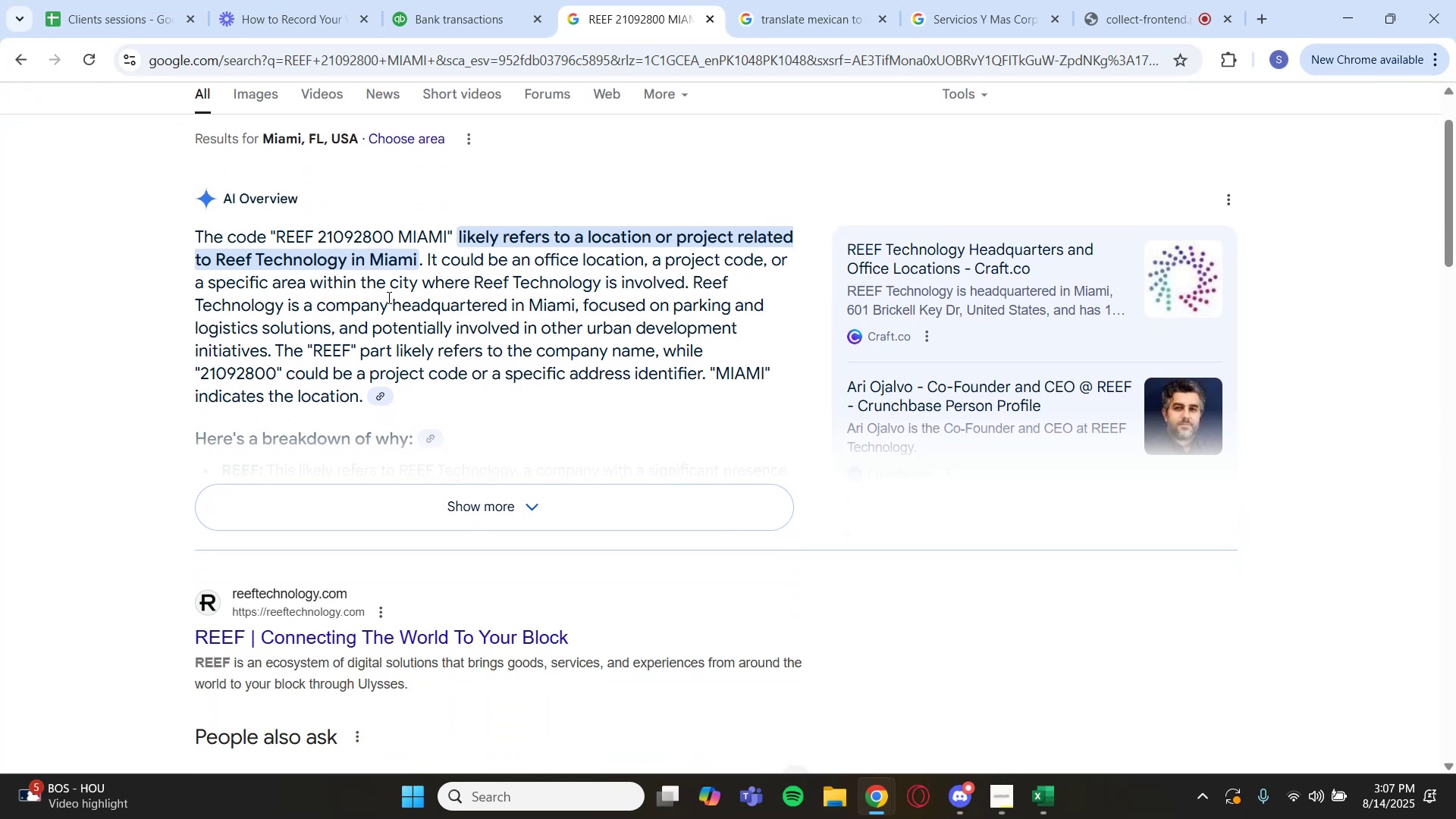 
wait(13.78)
 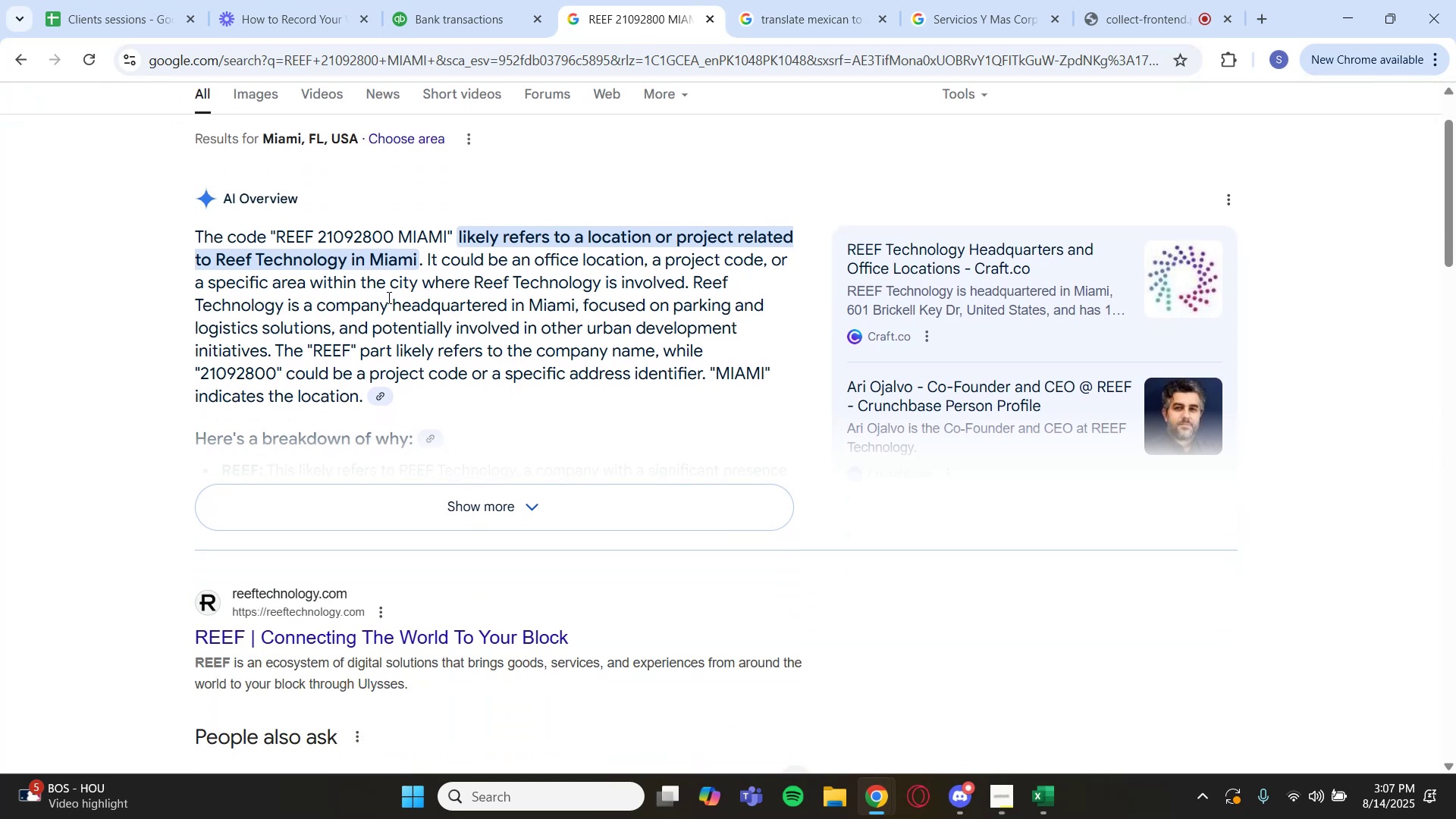 
scroll: coordinate [378, 332], scroll_direction: up, amount: 4.0
 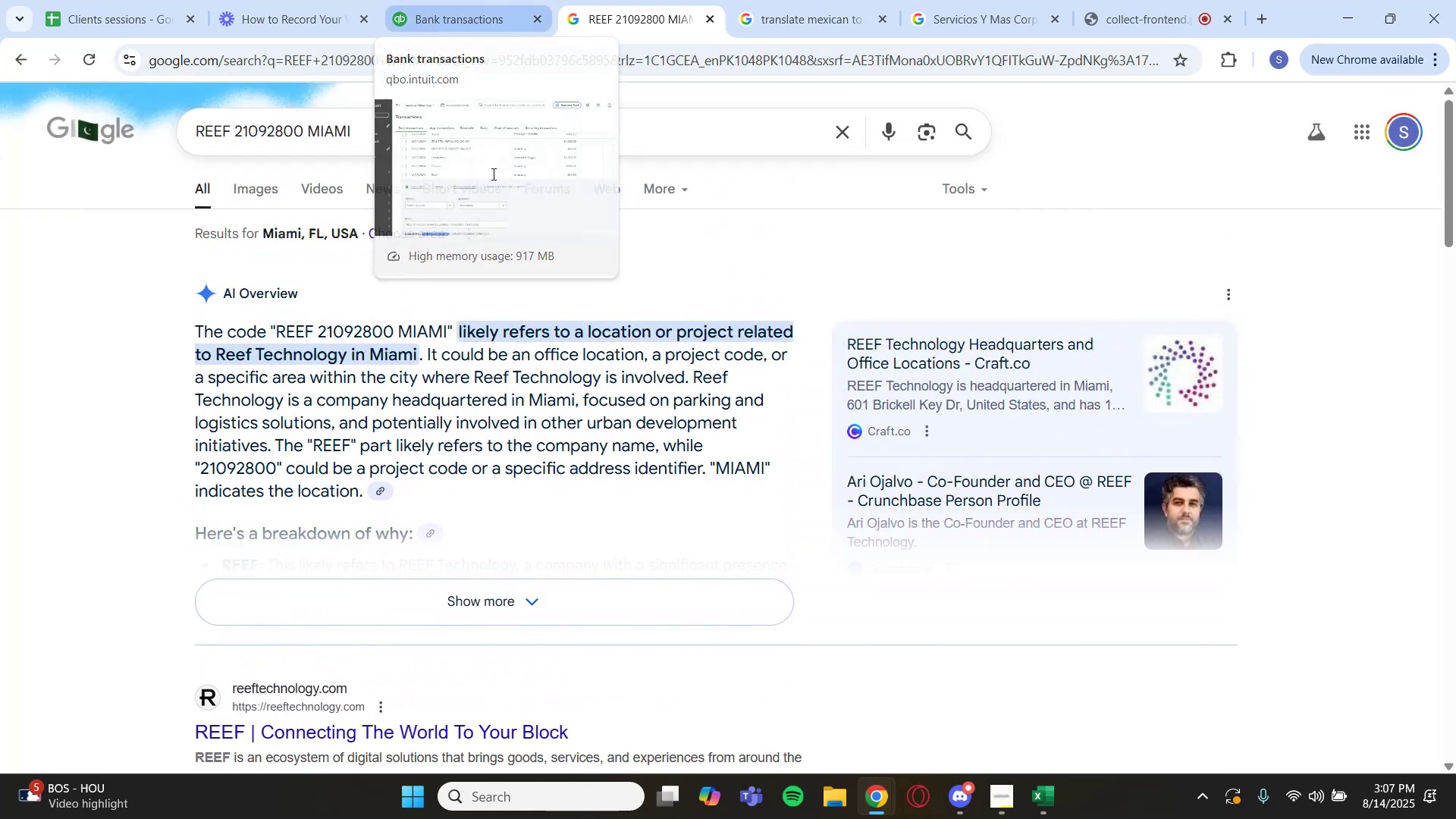 
wait(6.45)
 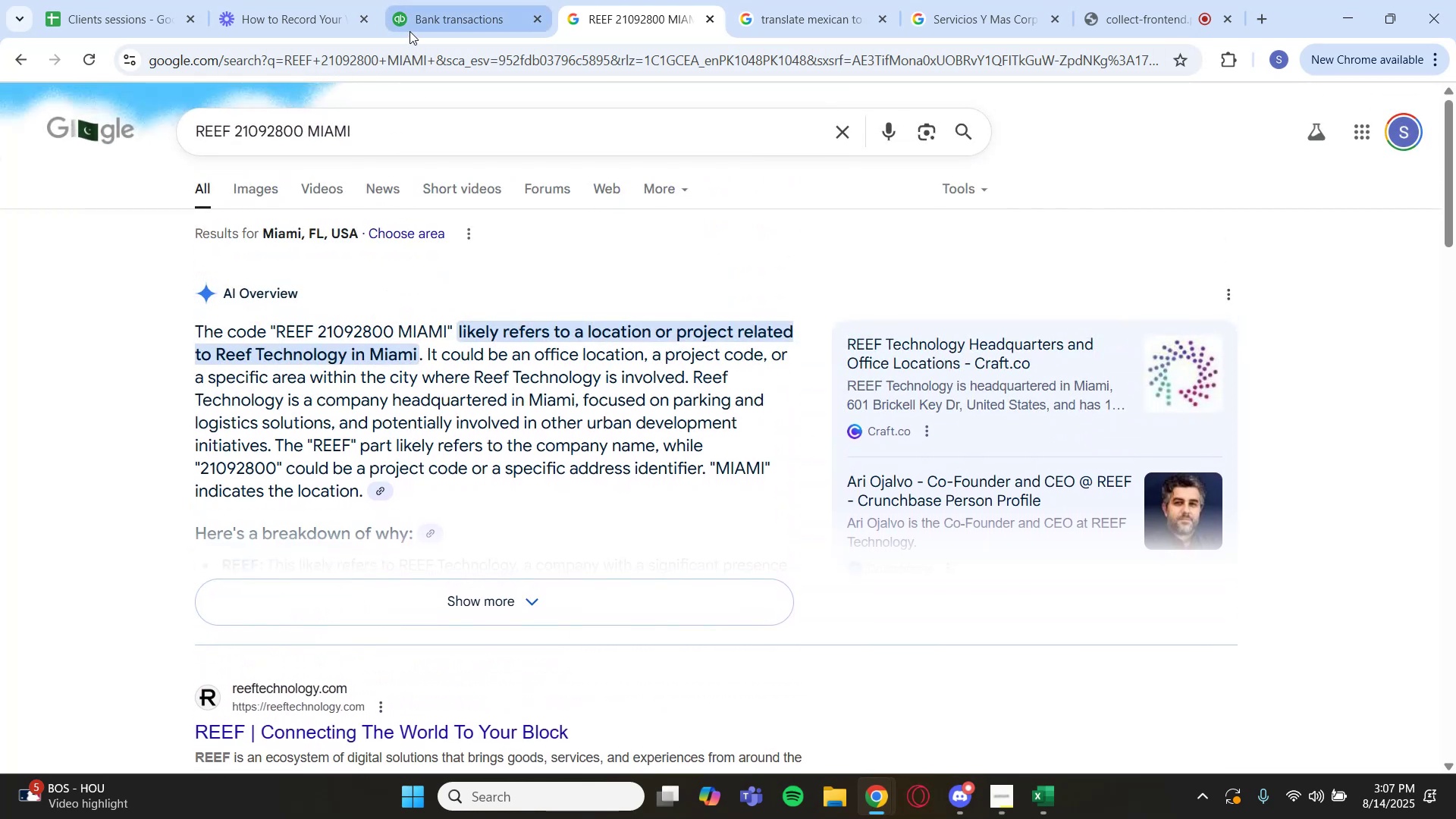 
scroll: coordinate [609, 330], scroll_direction: down, amount: 5.0
 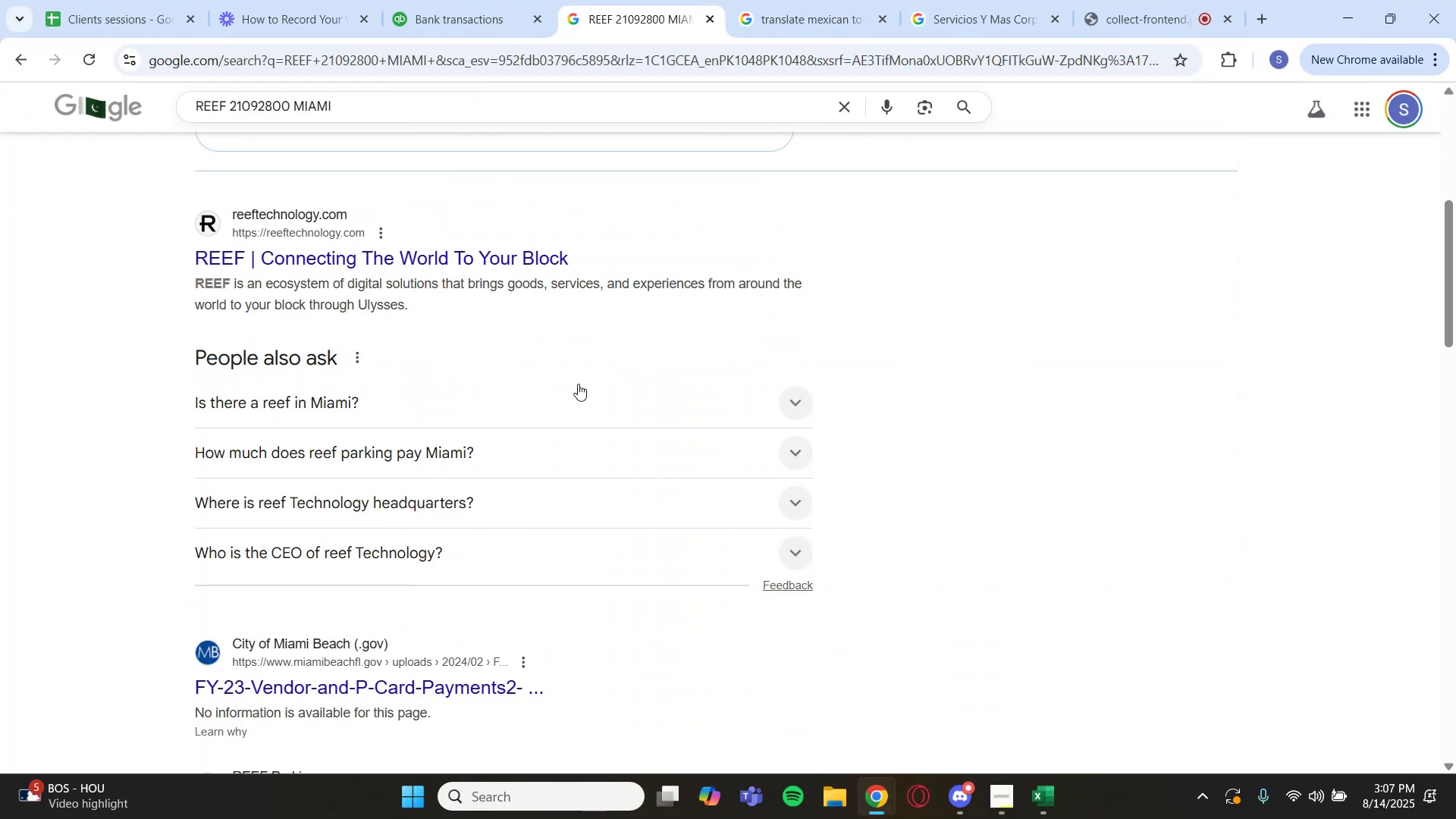 
left_click([574, 397])
 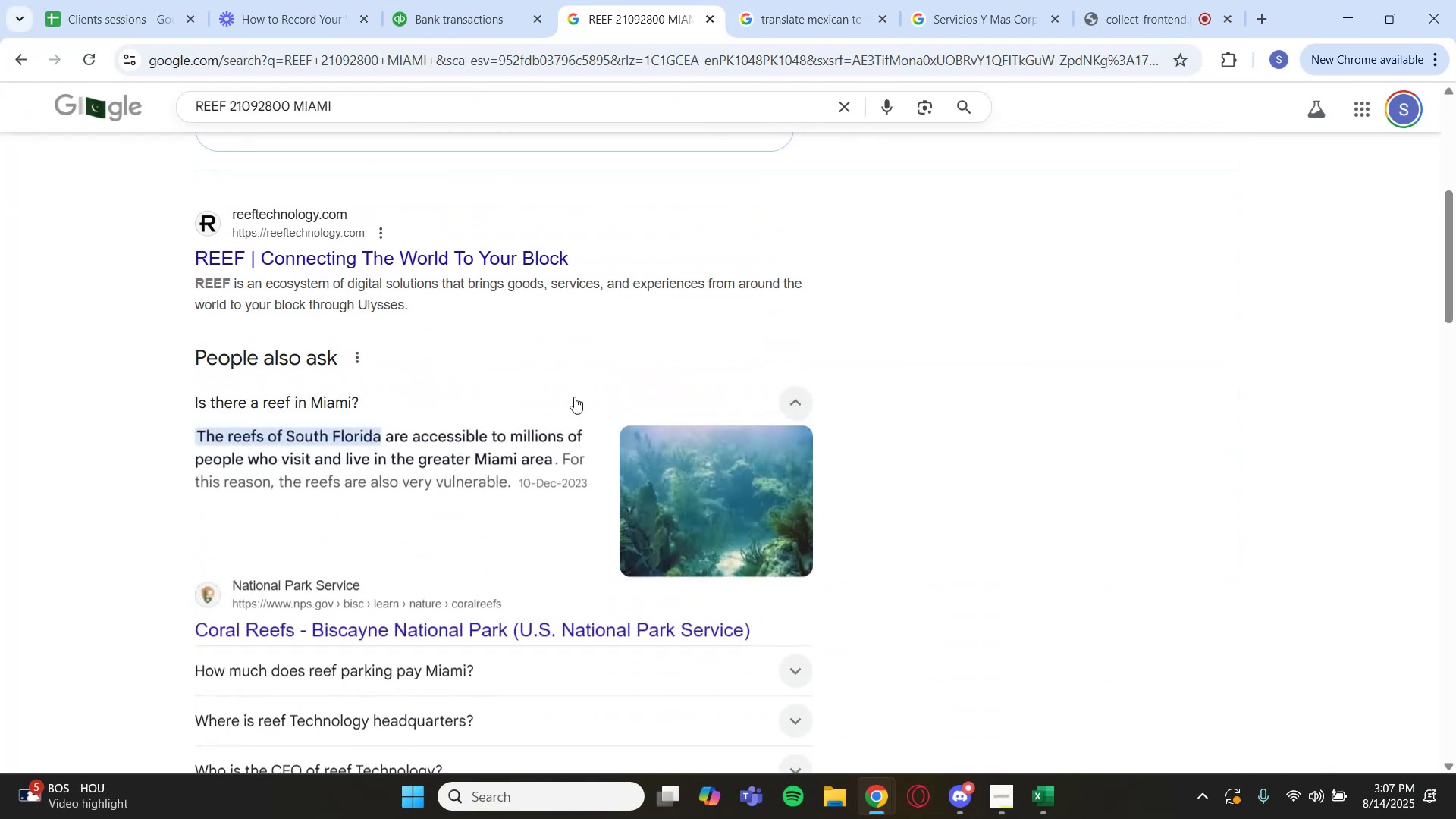 
left_click([574, 397])
 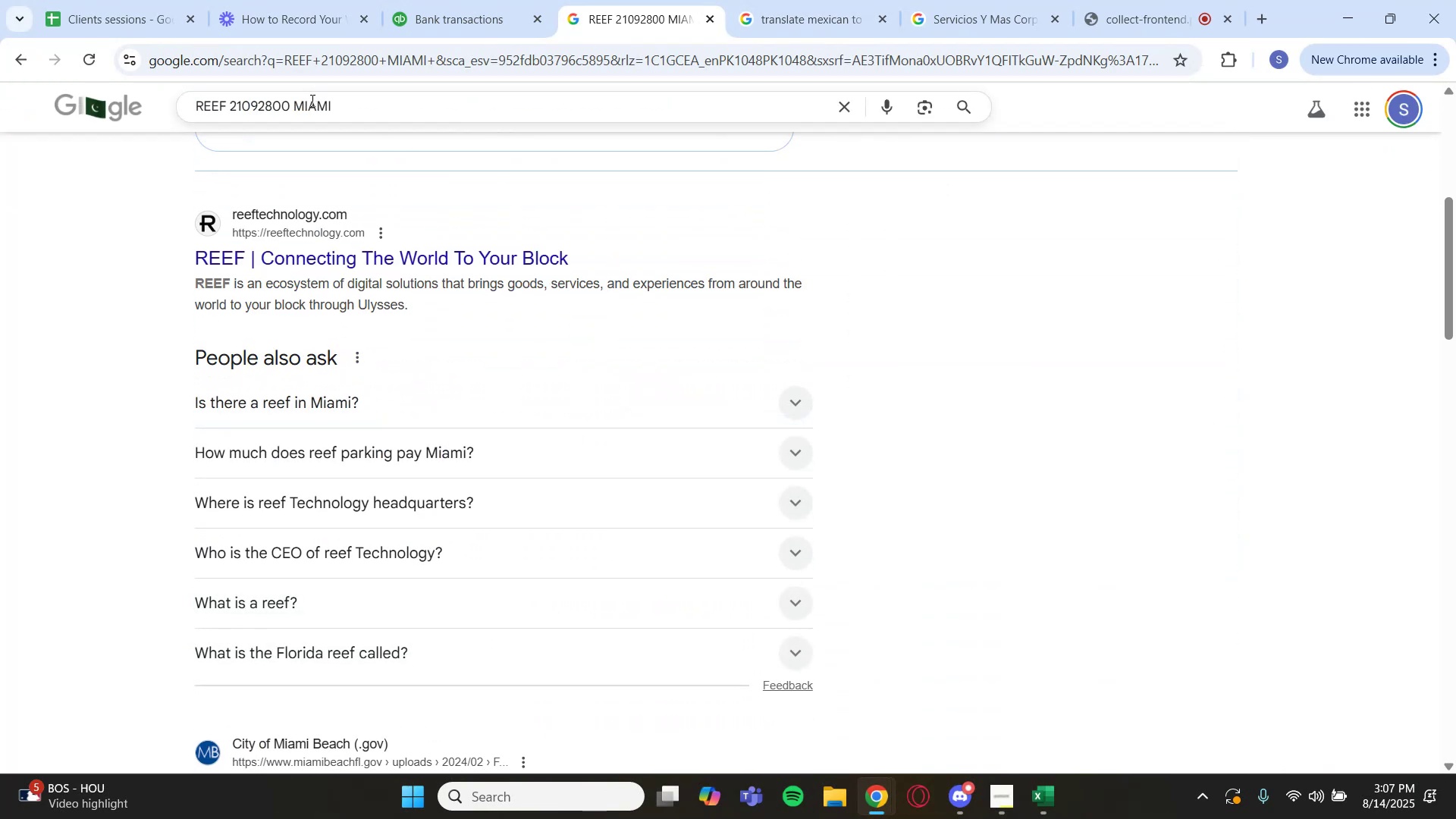 
left_click_drag(start_coordinate=[293, 105], to_coordinate=[231, 117])
 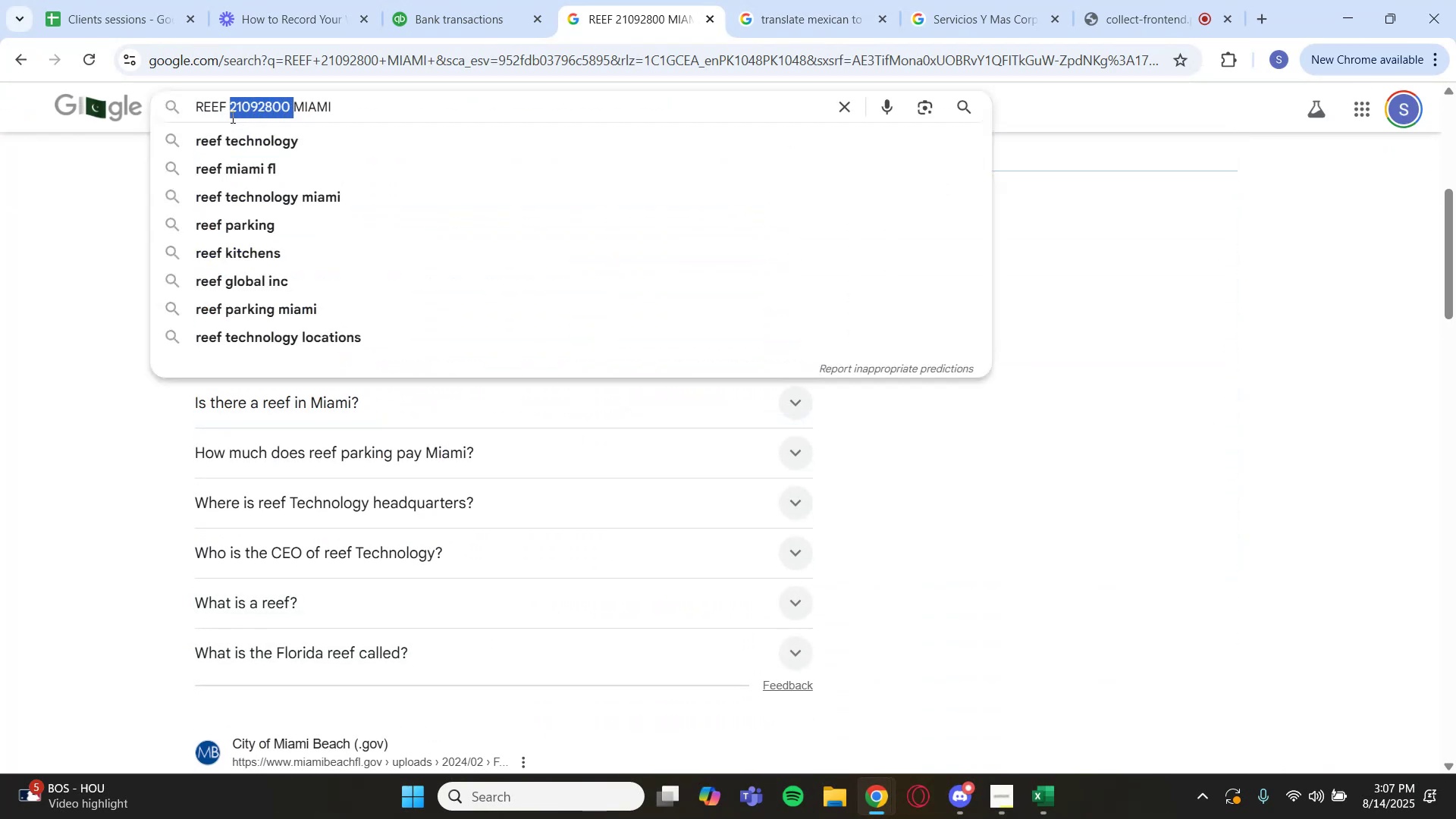 
key(Backspace)
 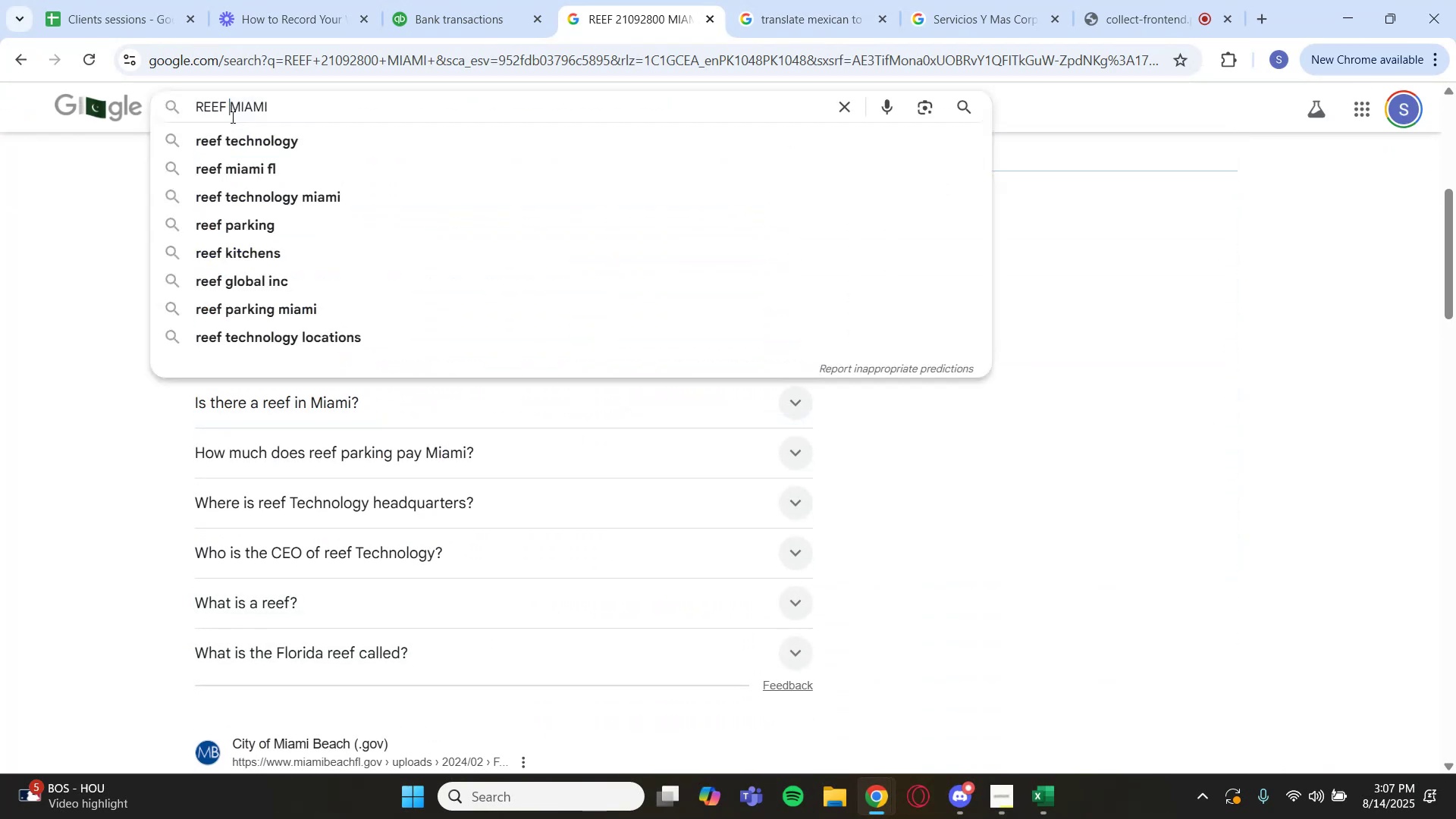 
key(Enter)
 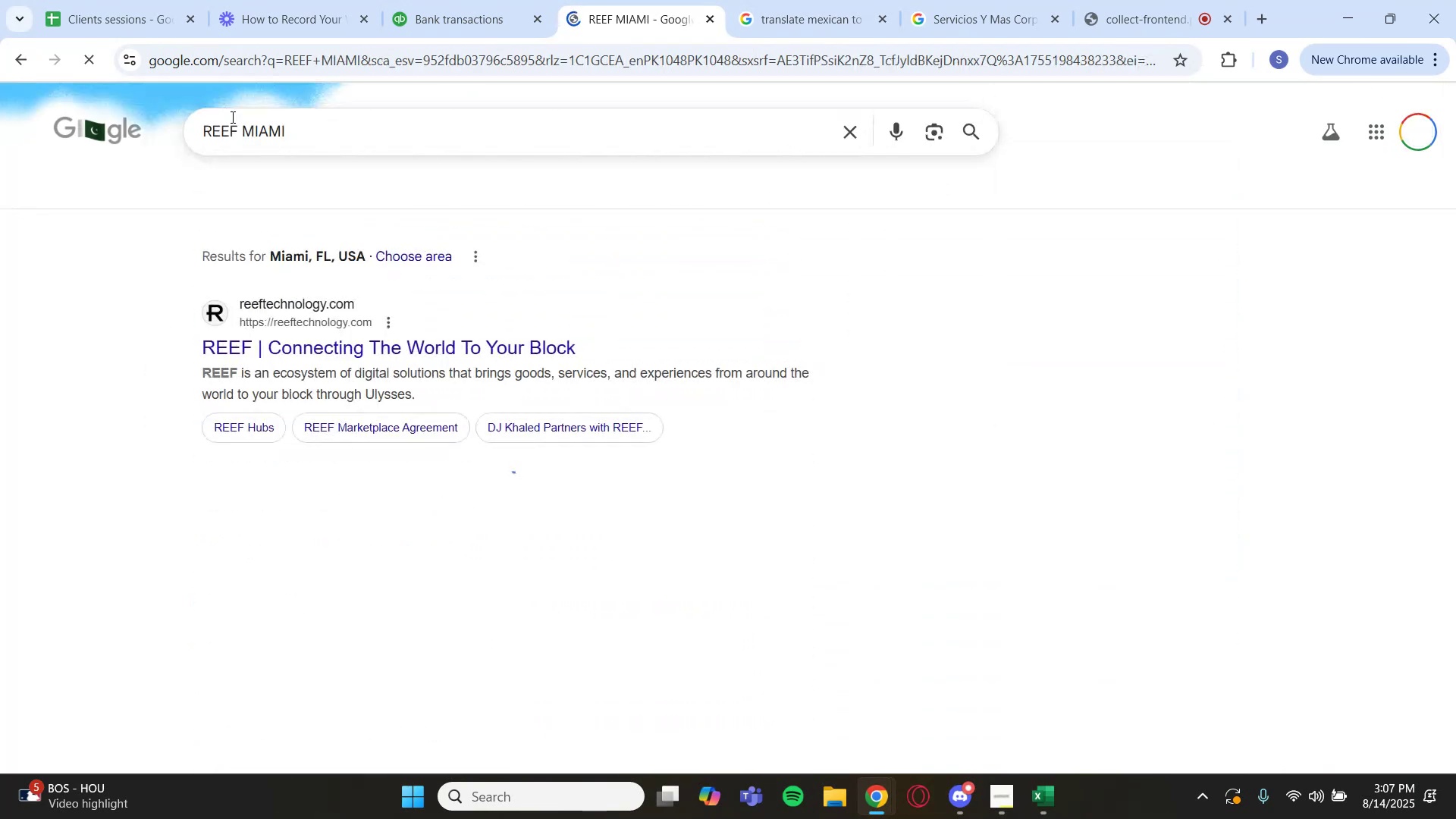 
scroll: coordinate [525, 364], scroll_direction: down, amount: 12.0
 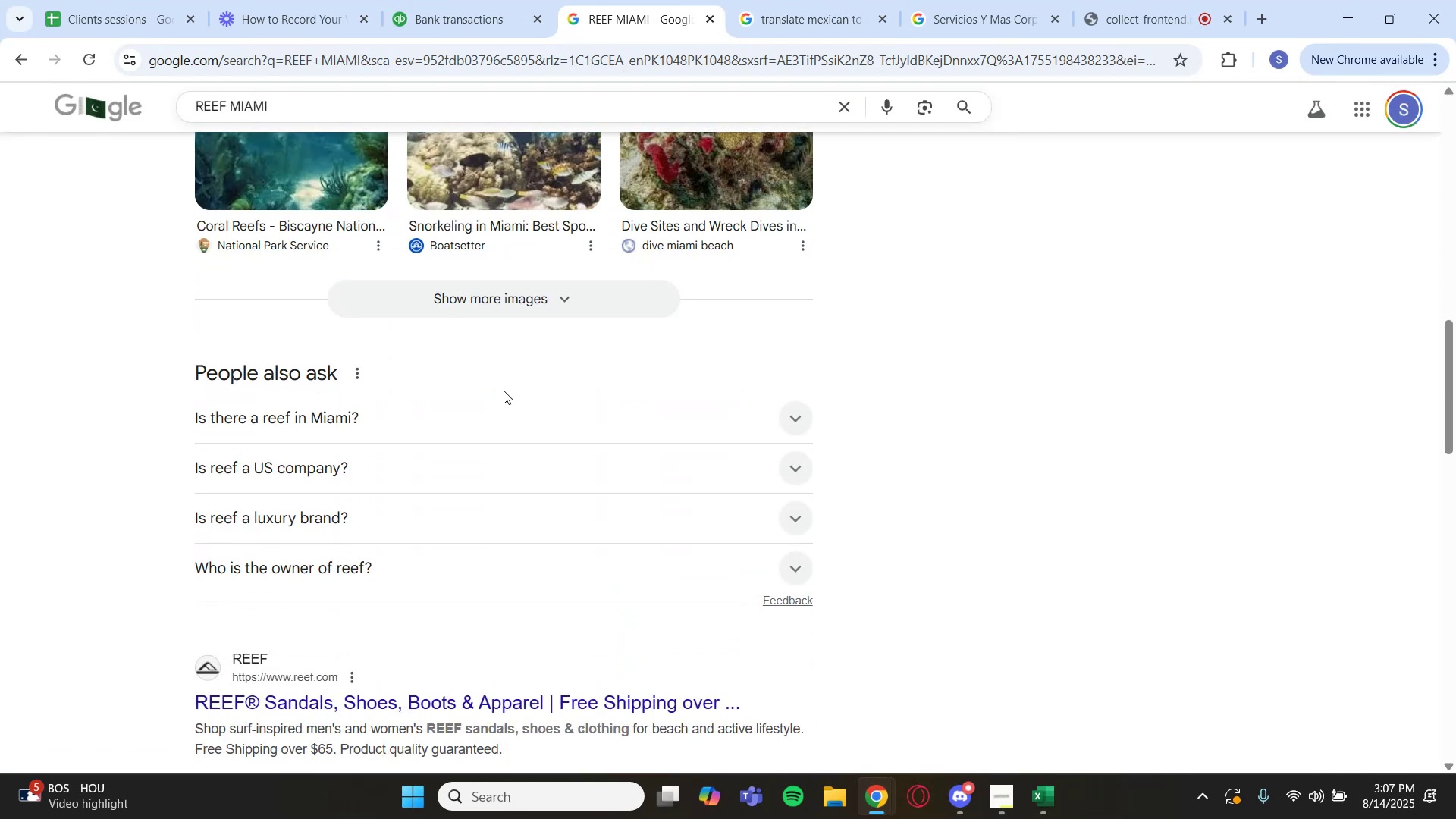 
left_click([460, 466])
 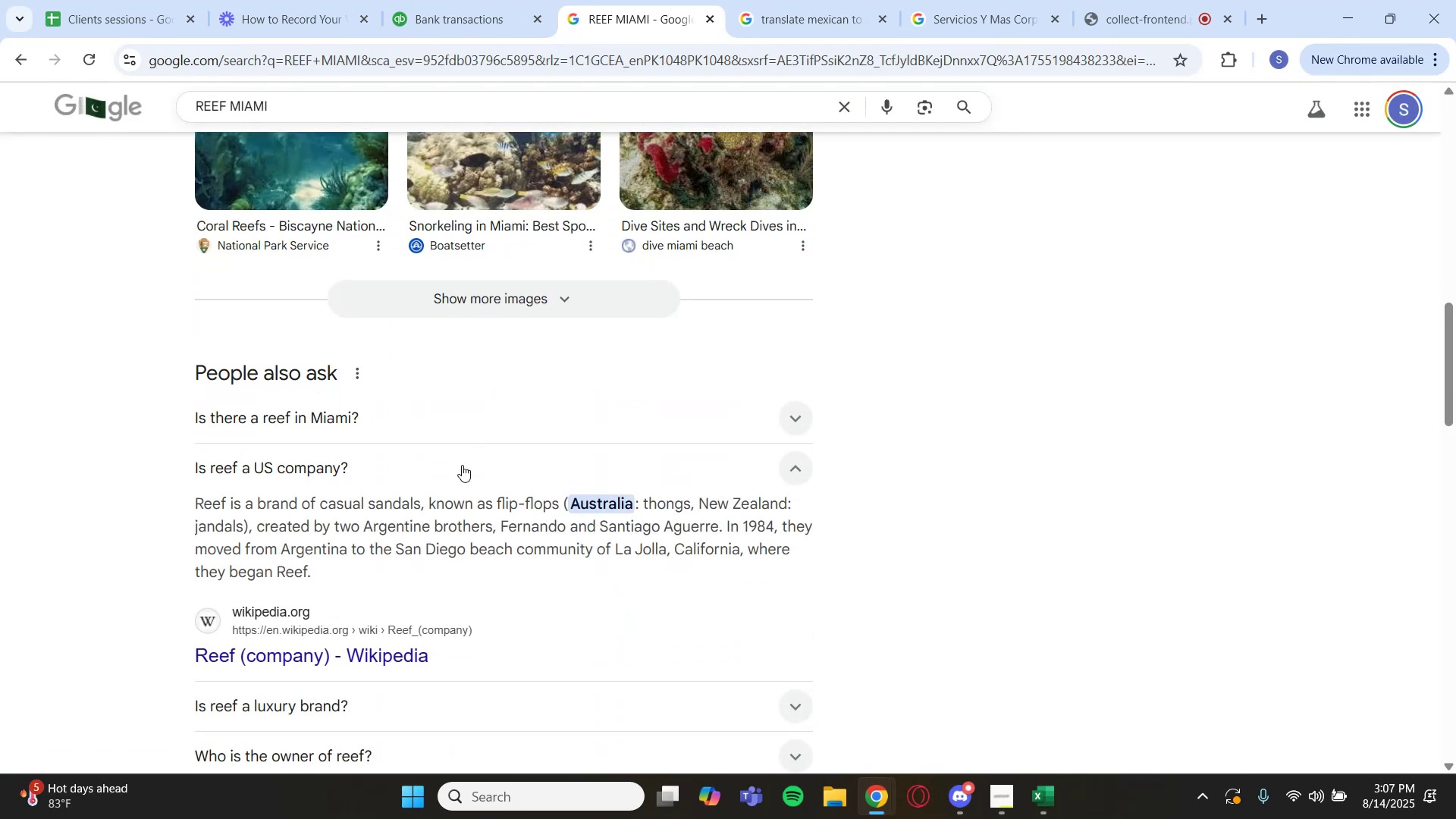 
left_click([462, 465])
 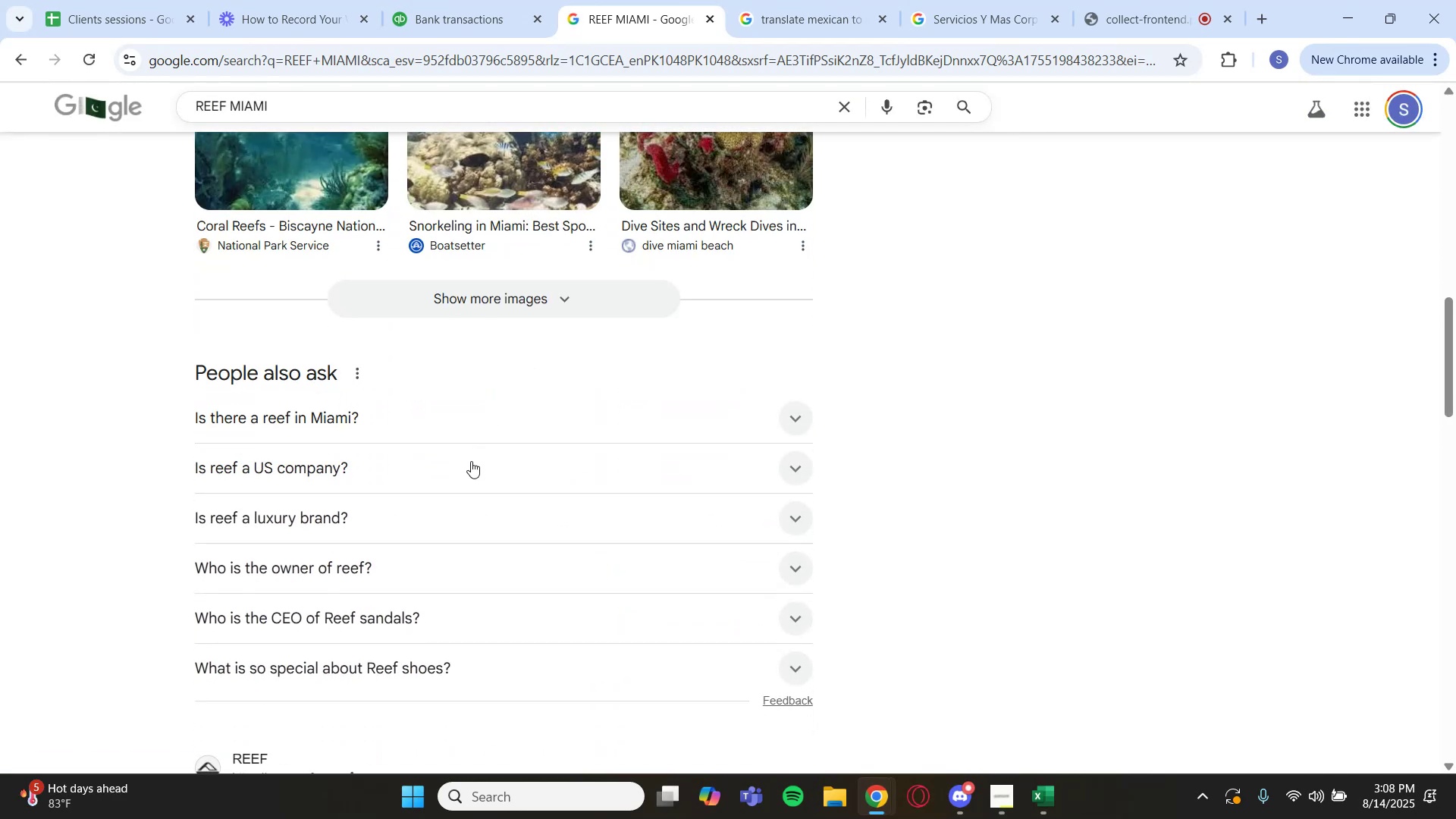 
scroll: coordinate [982, 333], scroll_direction: up, amount: 19.0
 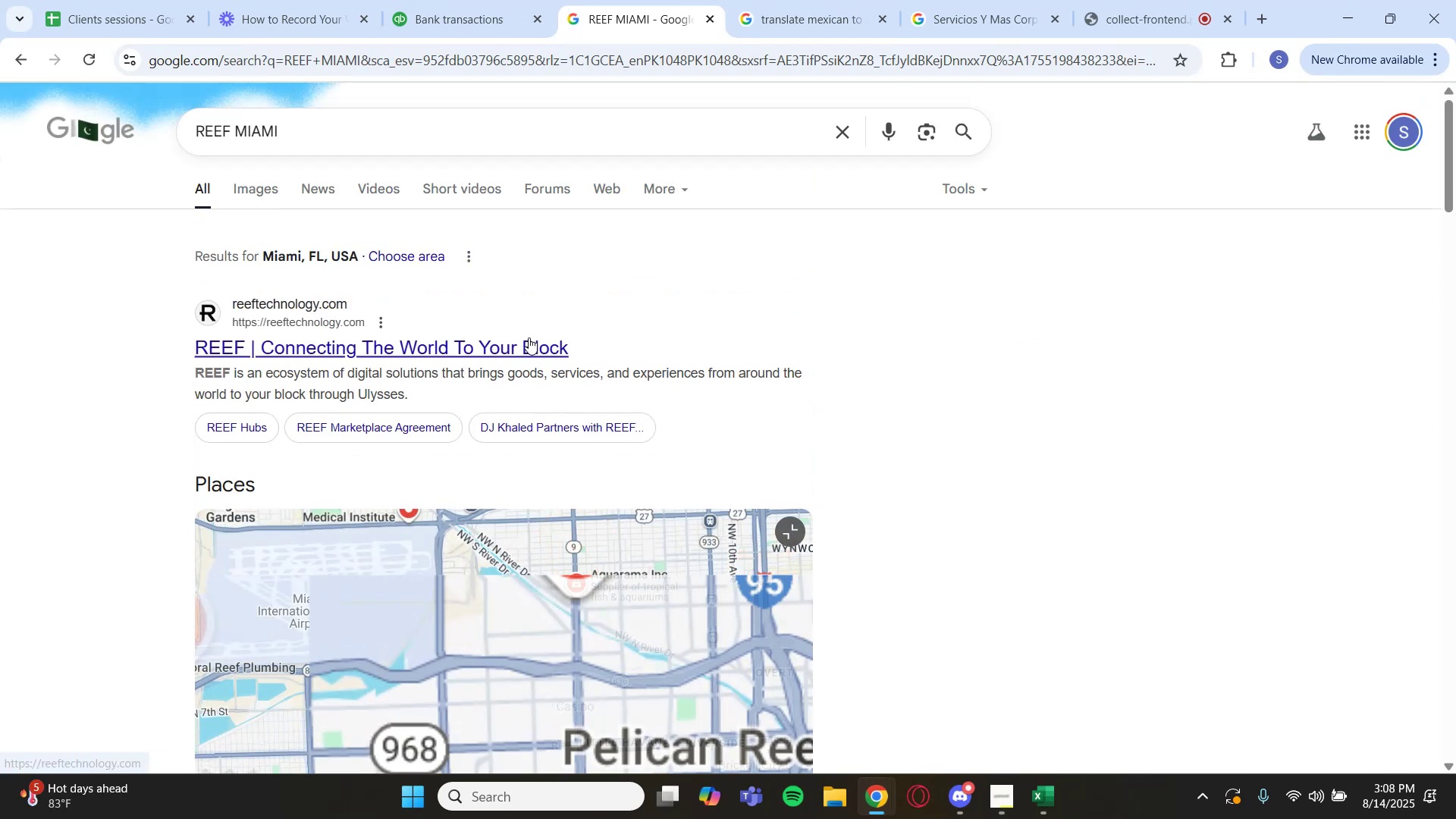 
left_click([527, 341])
 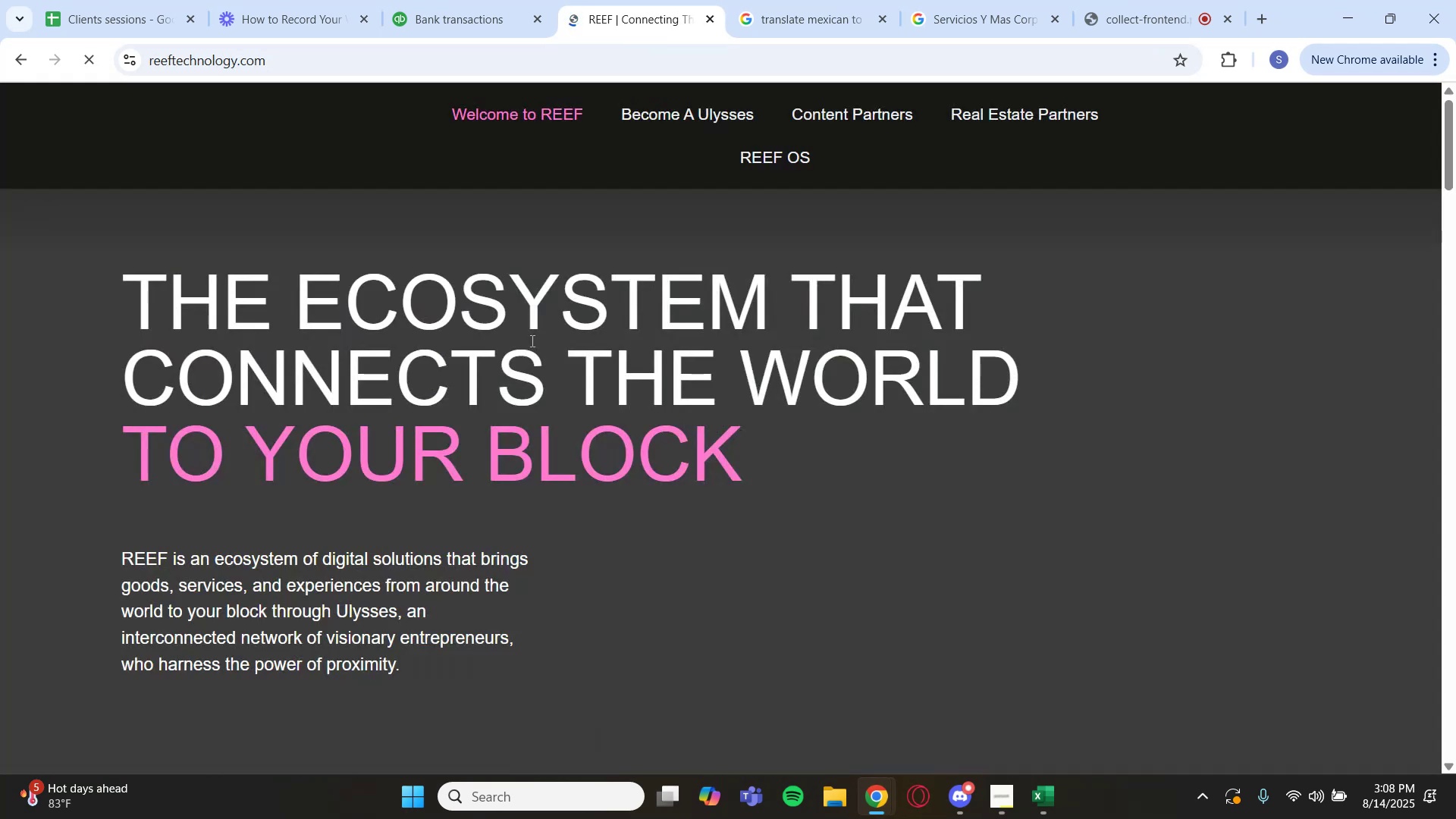 
wait(5.42)
 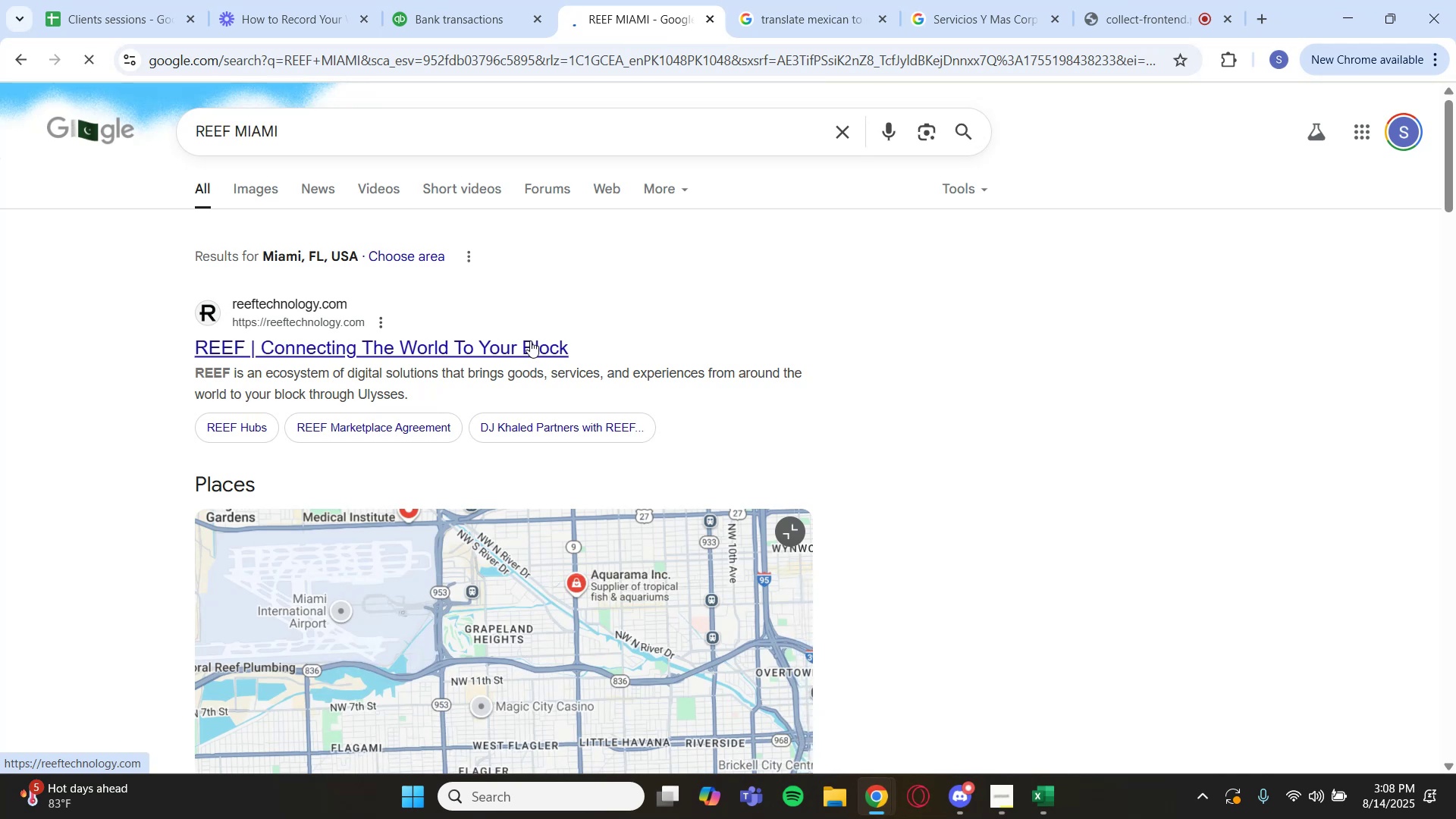 
scroll: coordinate [522, 351], scroll_direction: down, amount: 8.0
 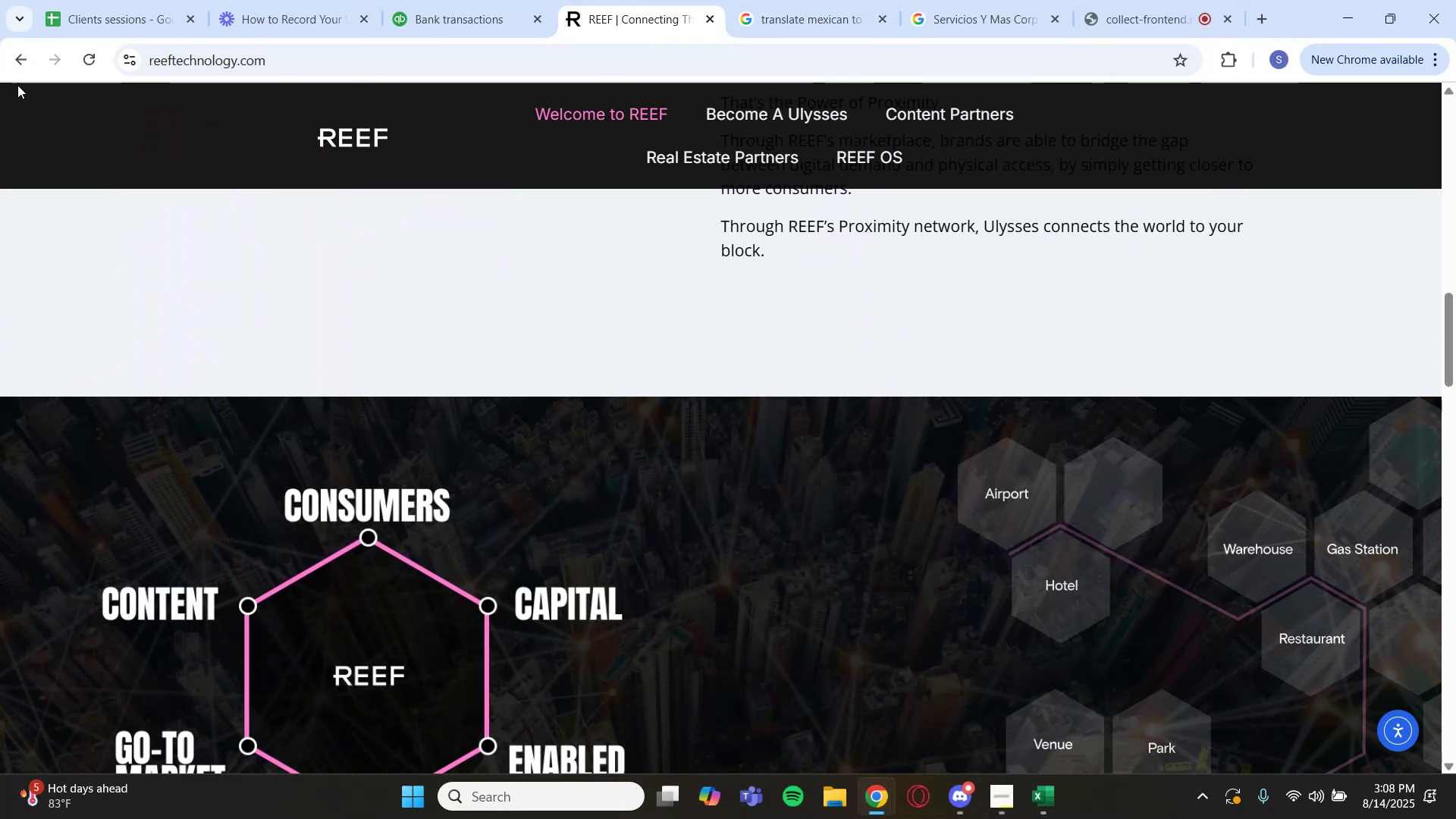 
left_click([23, 71])
 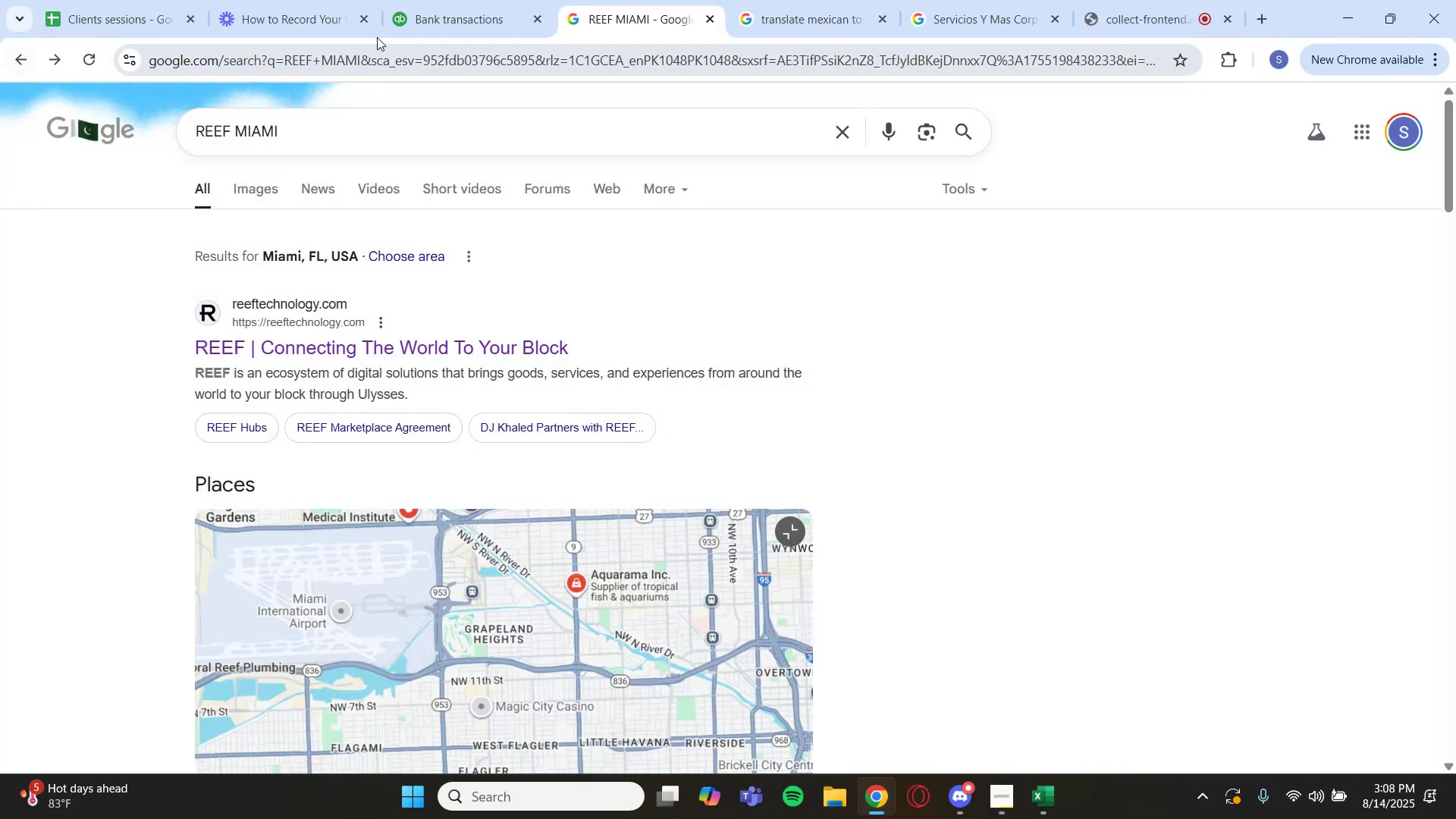 
left_click([447, 18])
 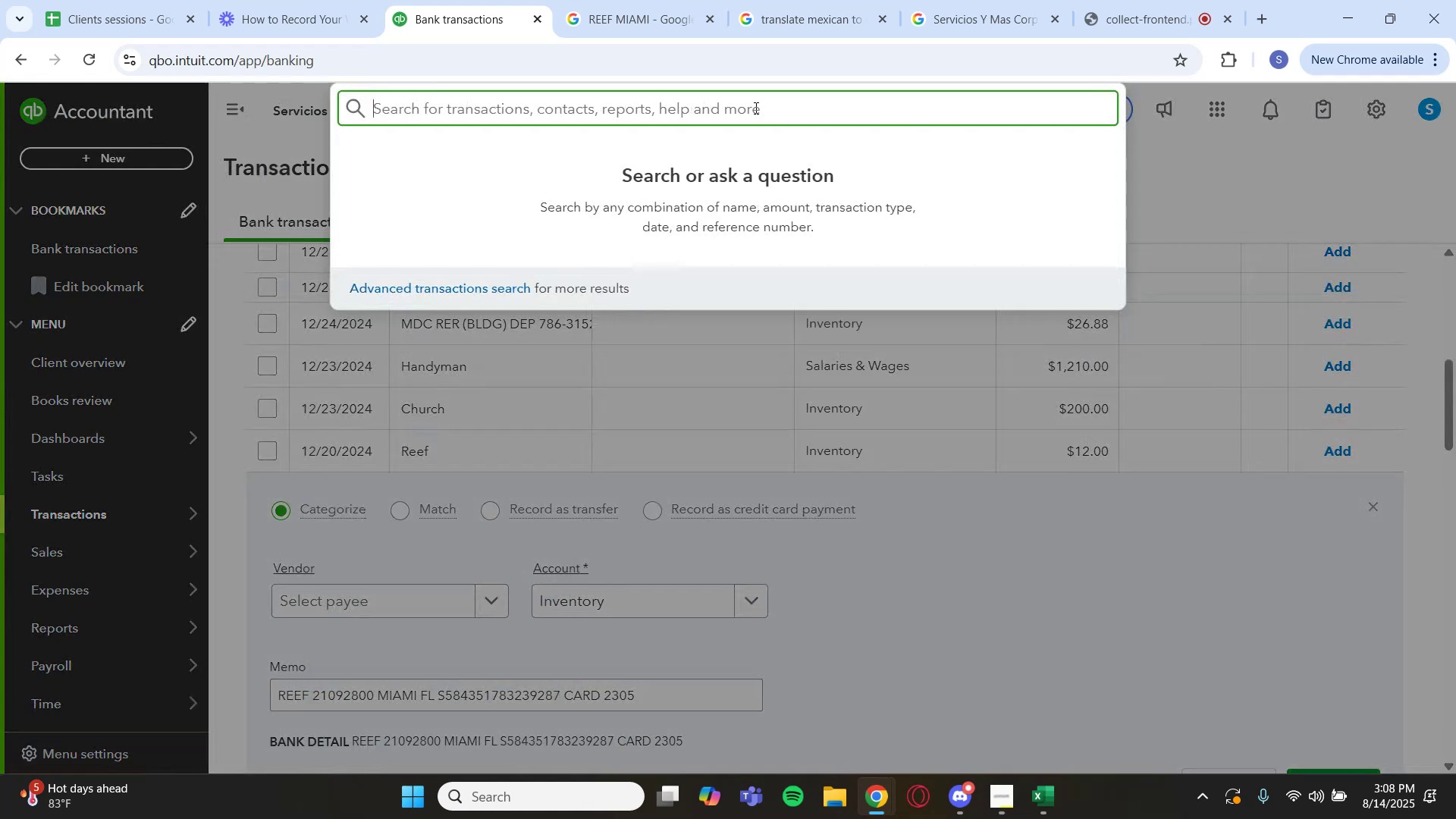 
scroll: coordinate [1237, 334], scroll_direction: up, amount: 11.0
 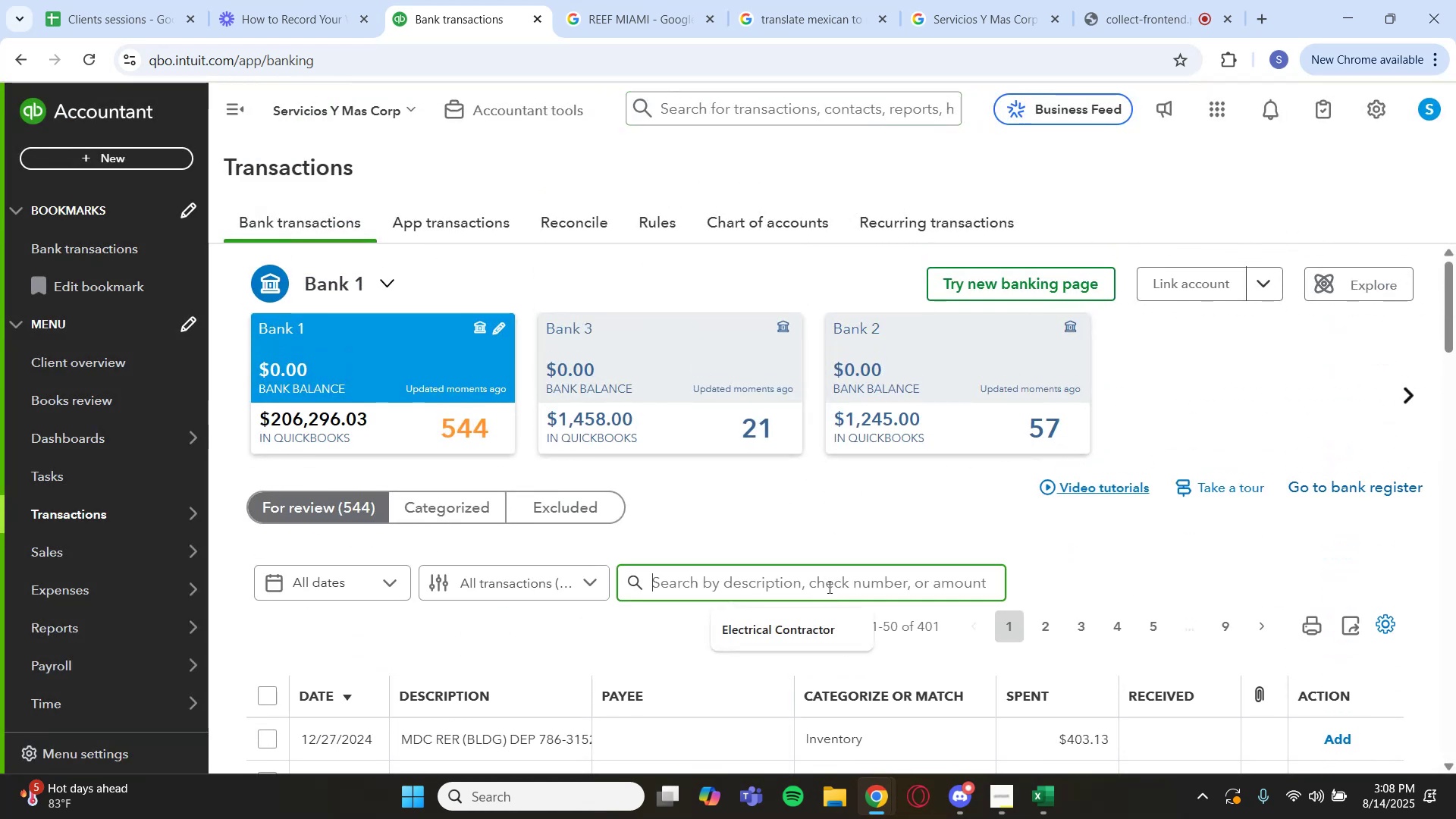 
type(reef)
 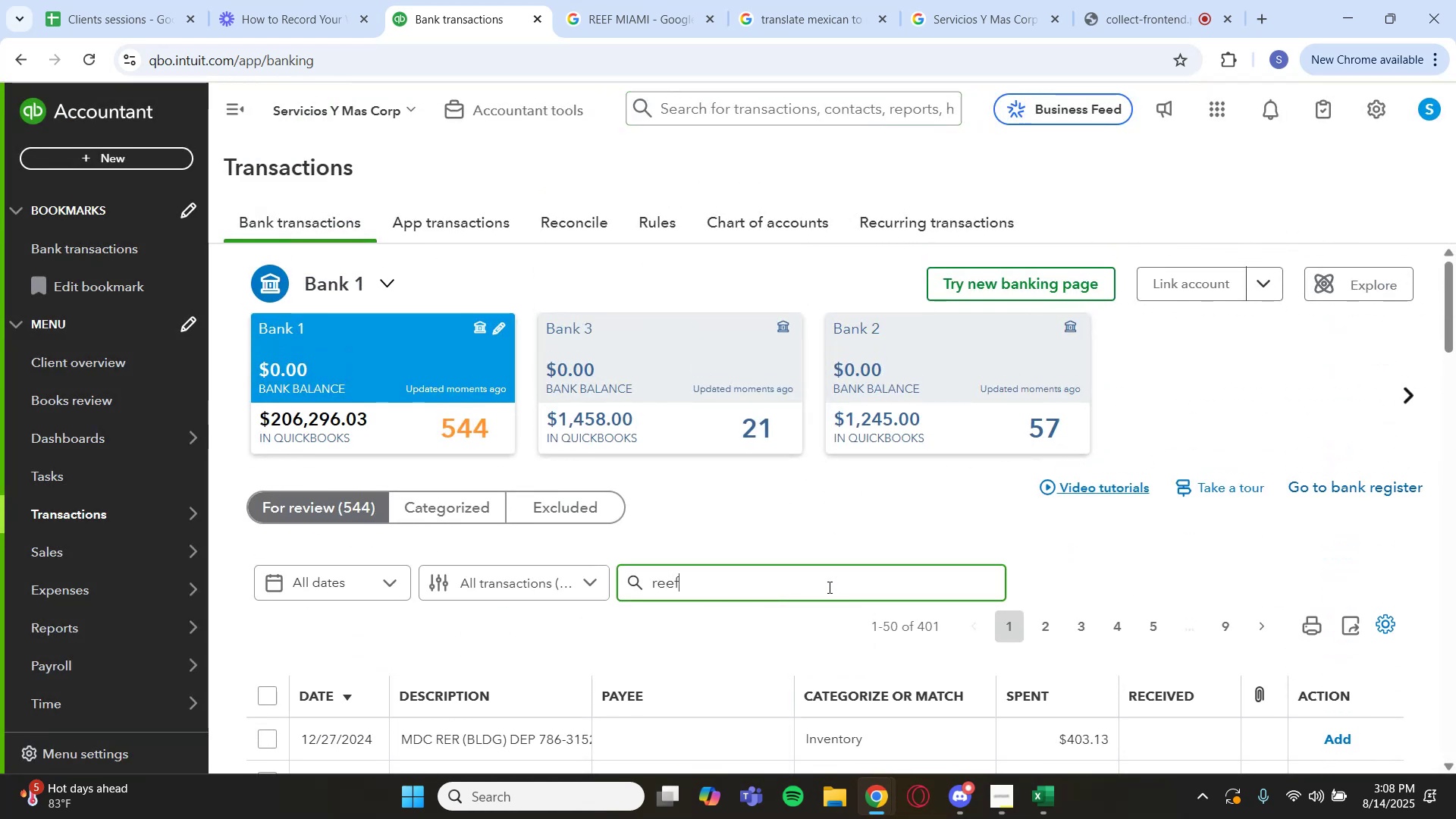 
key(Enter)
 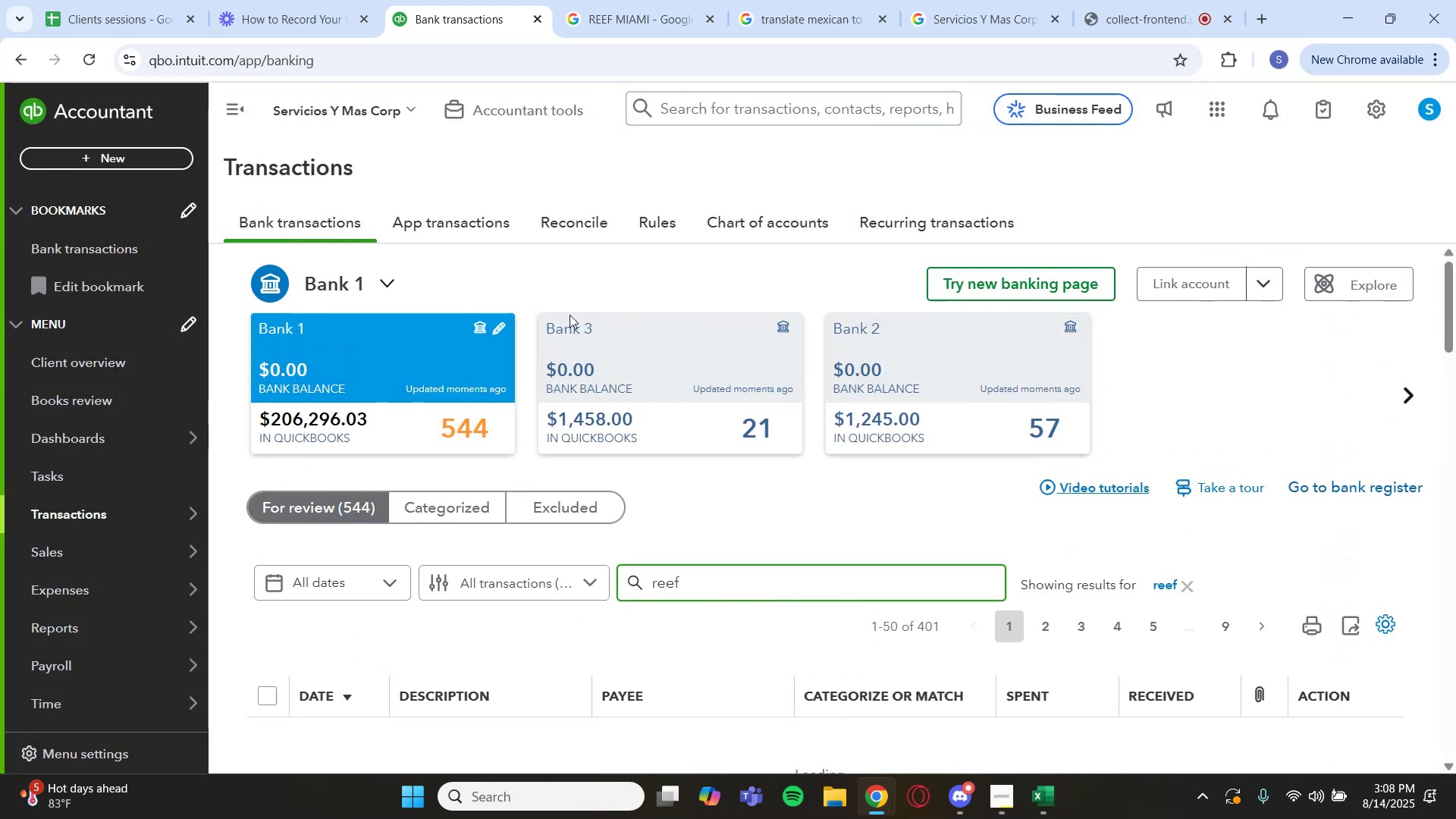 
scroll: coordinate [924, 542], scroll_direction: down, amount: 4.0
 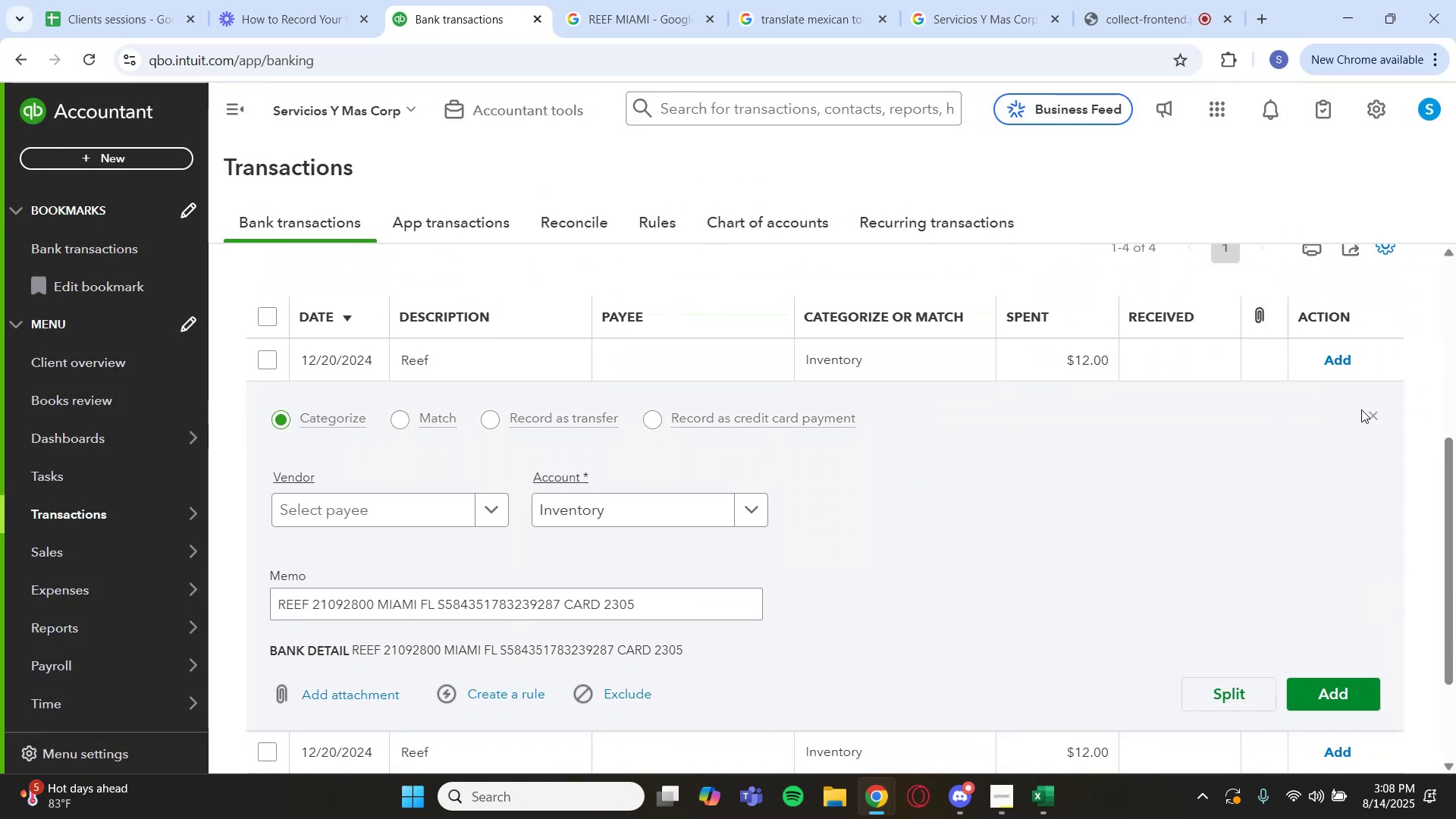 
left_click([1367, 412])
 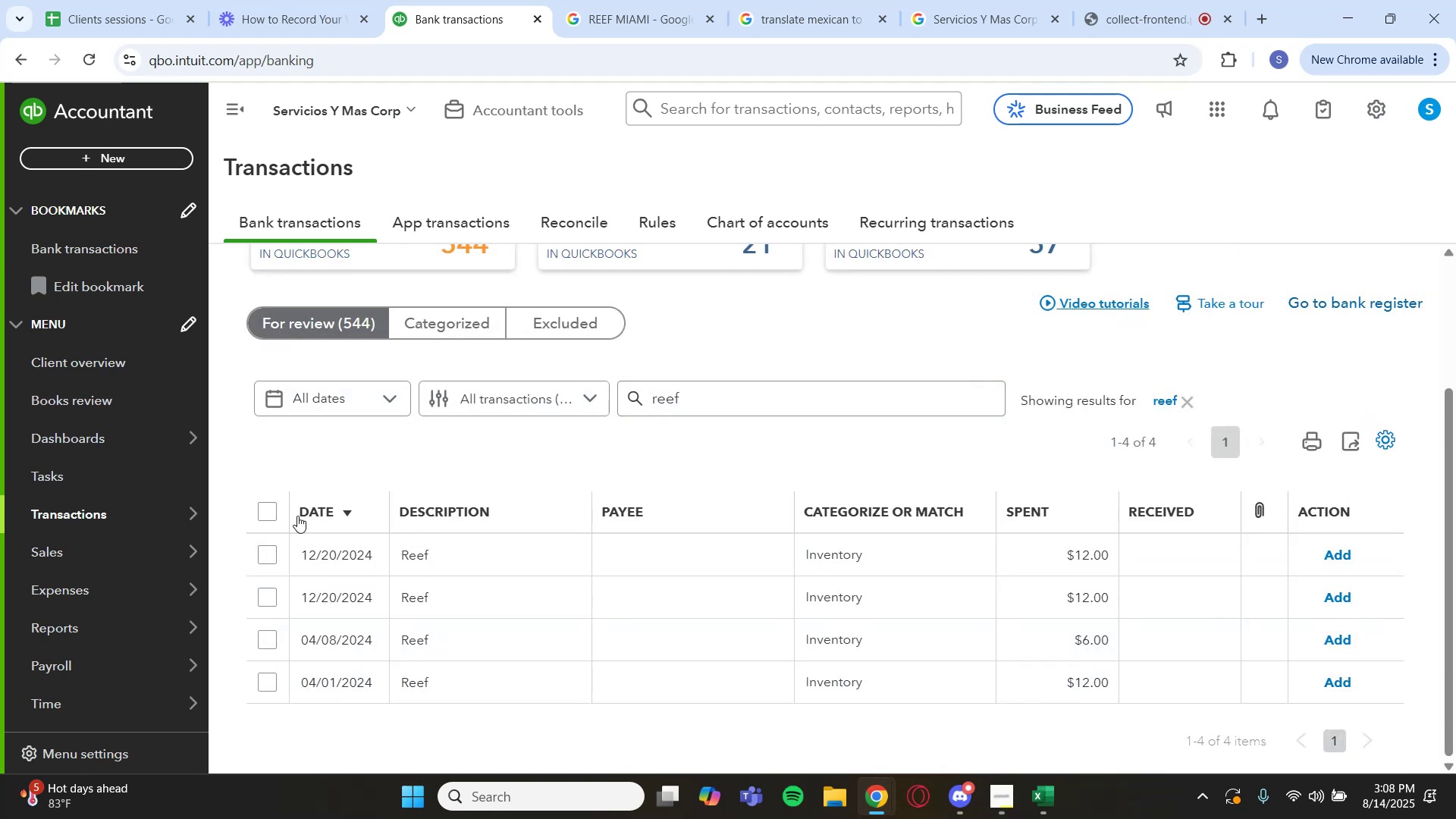 
left_click([273, 511])
 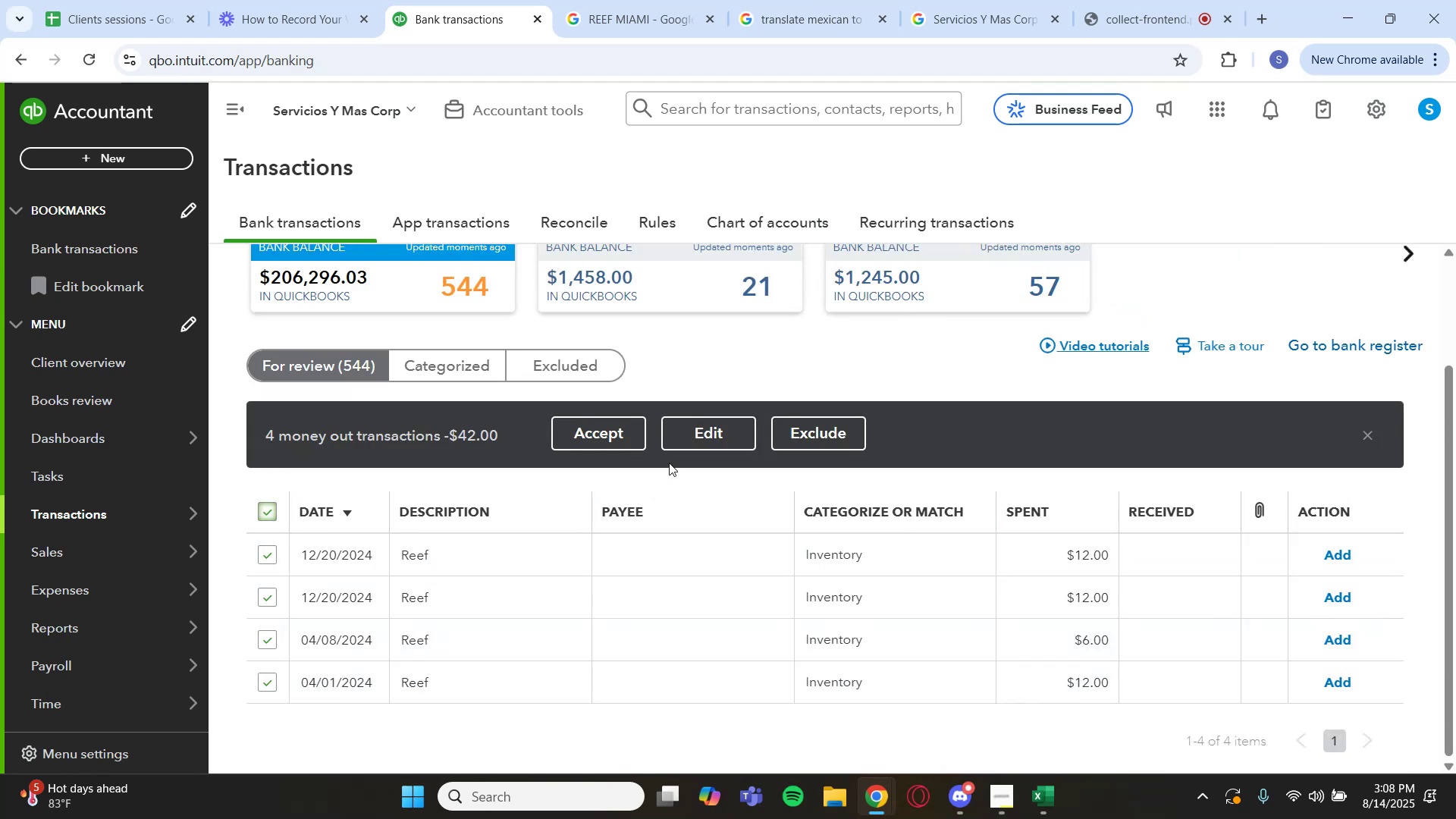 
left_click([689, 437])
 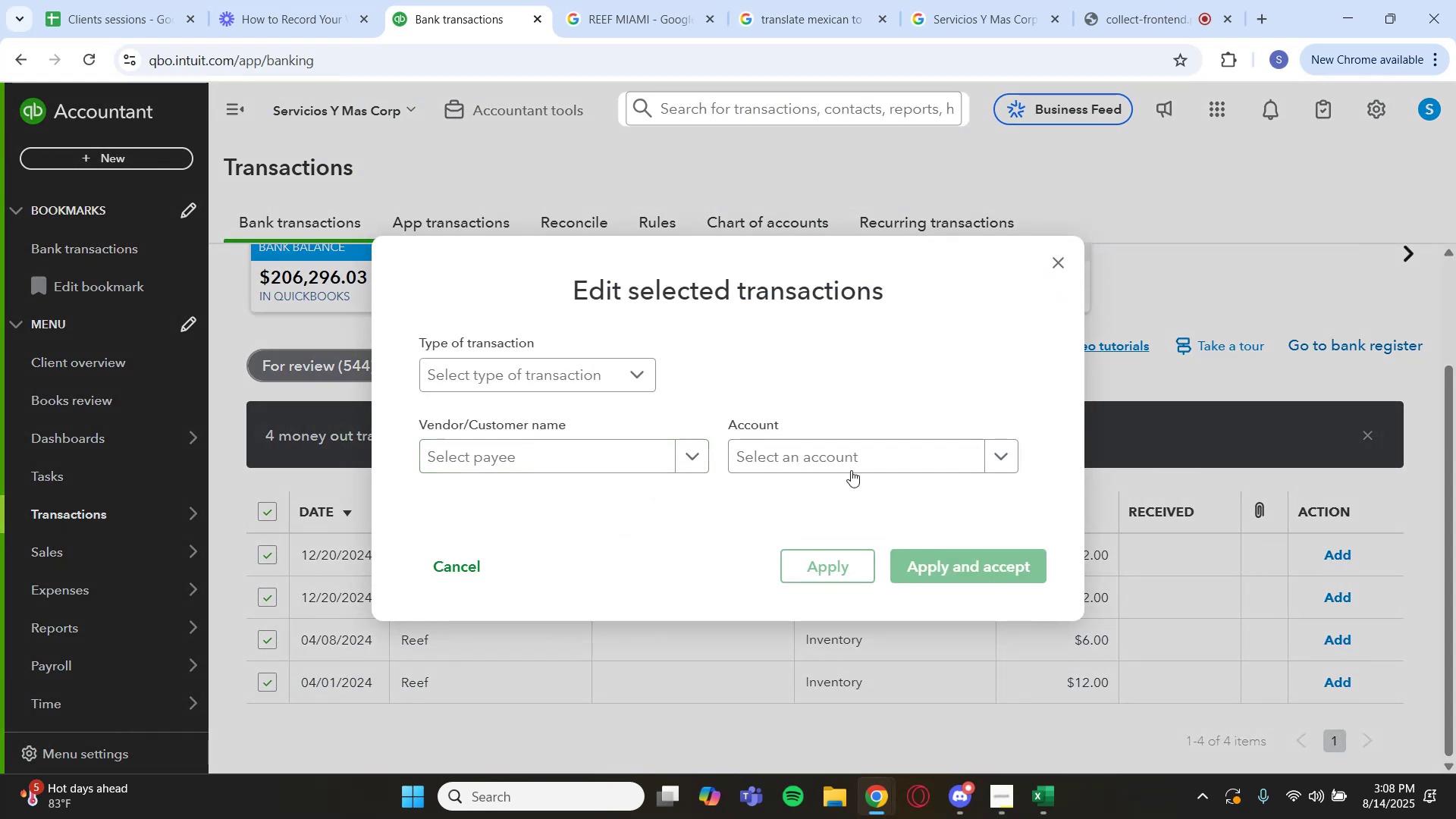 
left_click([859, 460])
 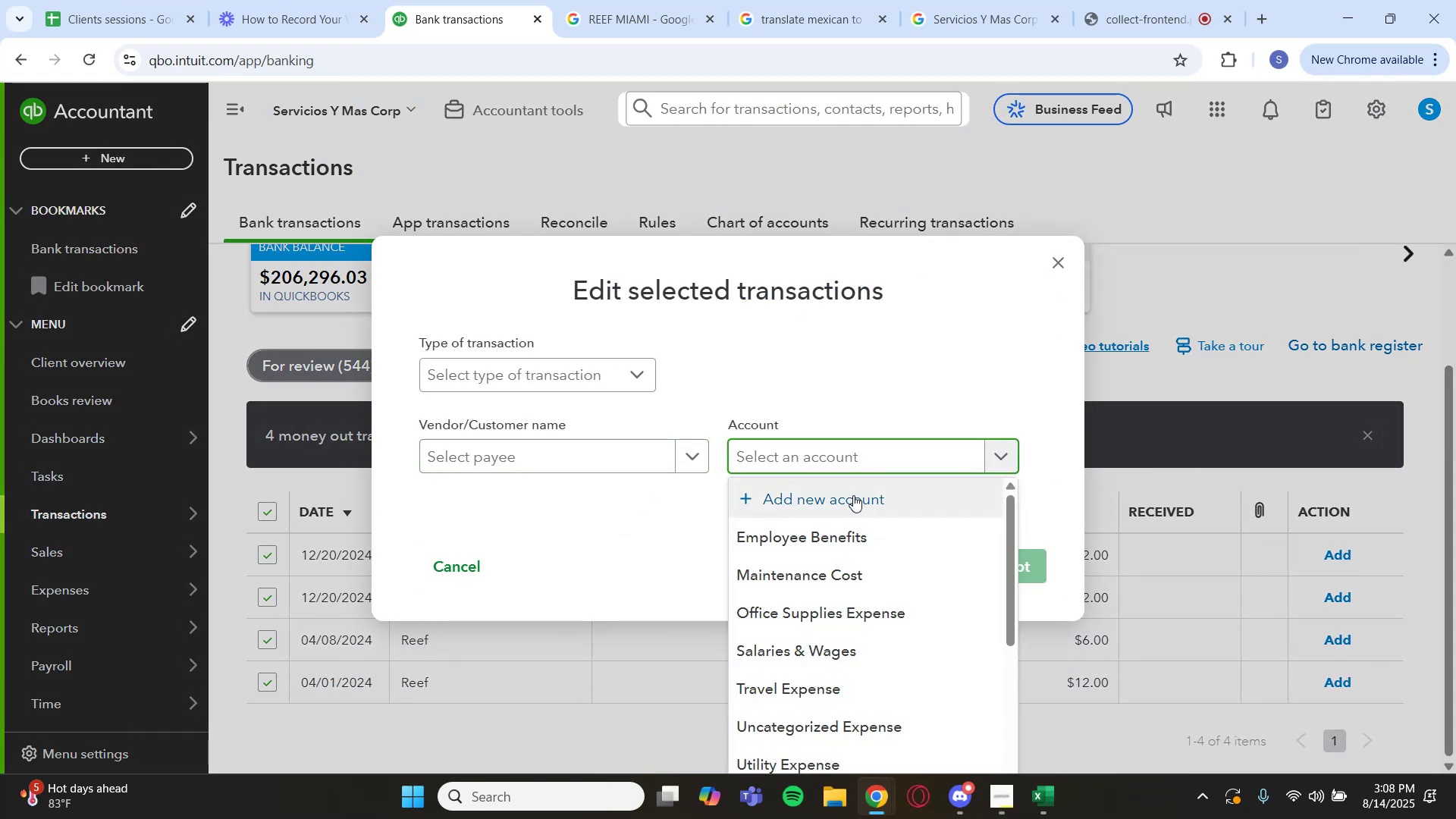 
left_click([853, 495])
 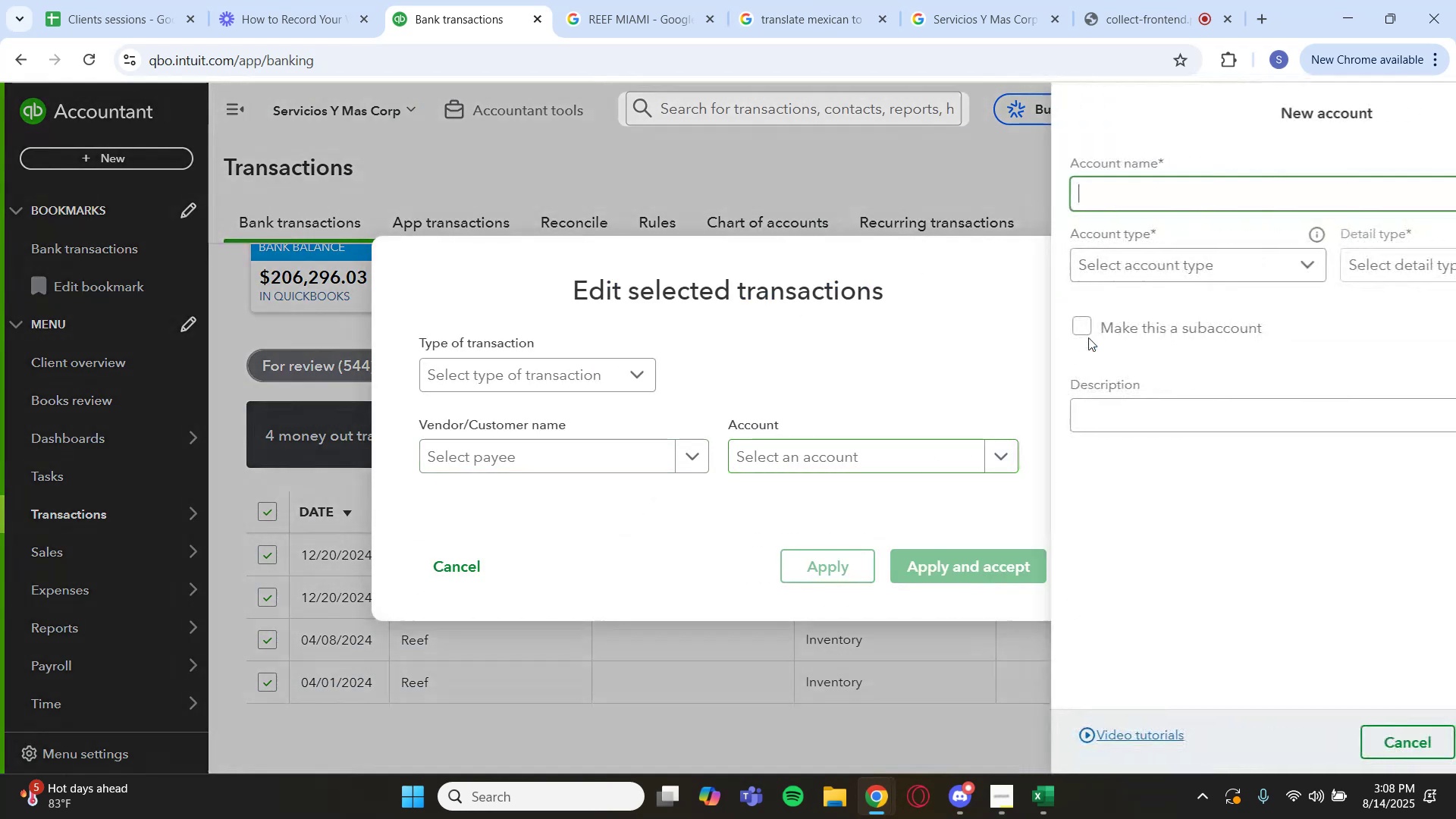 
left_click([1122, 206])
 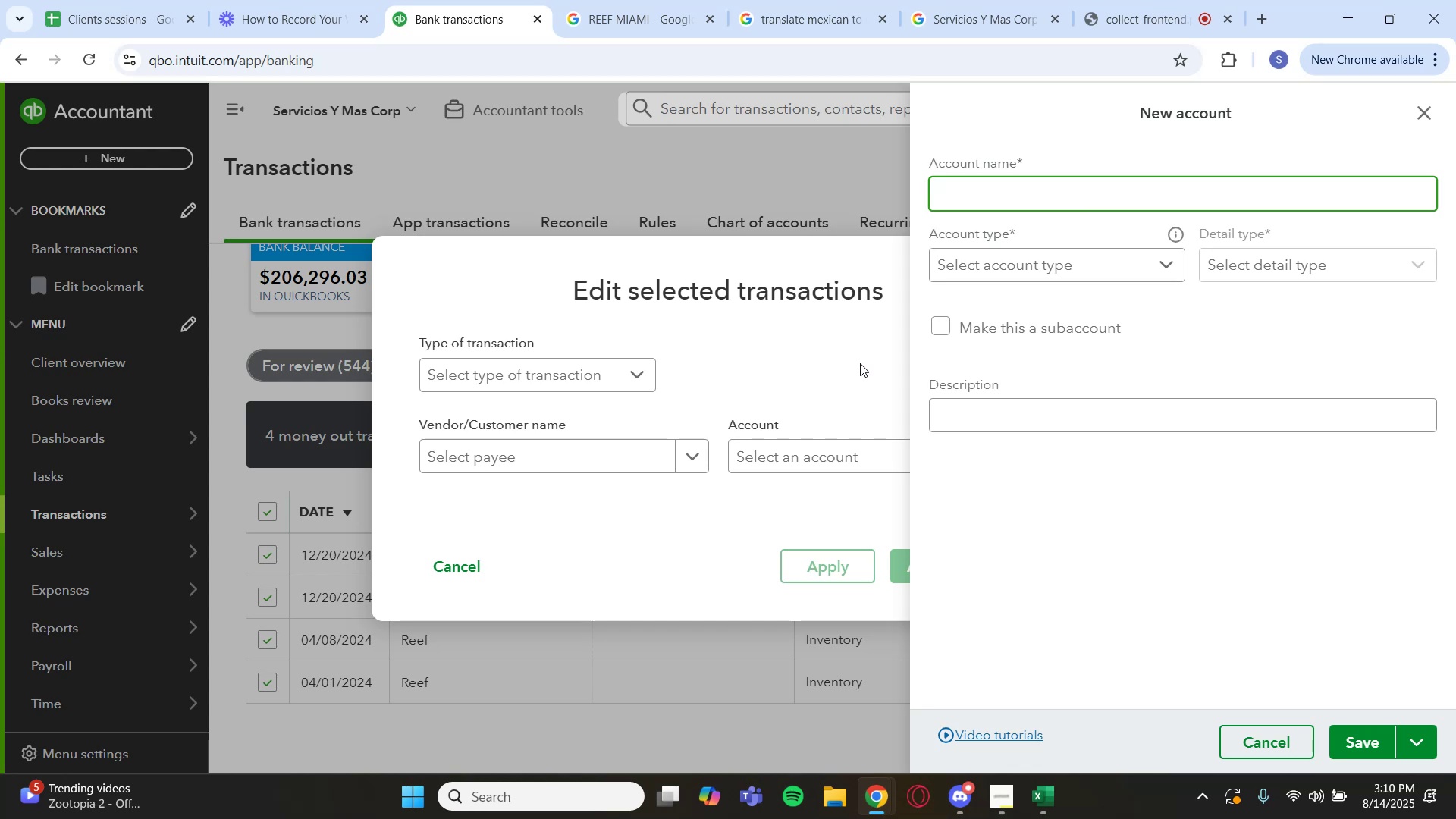 
wait(88.52)
 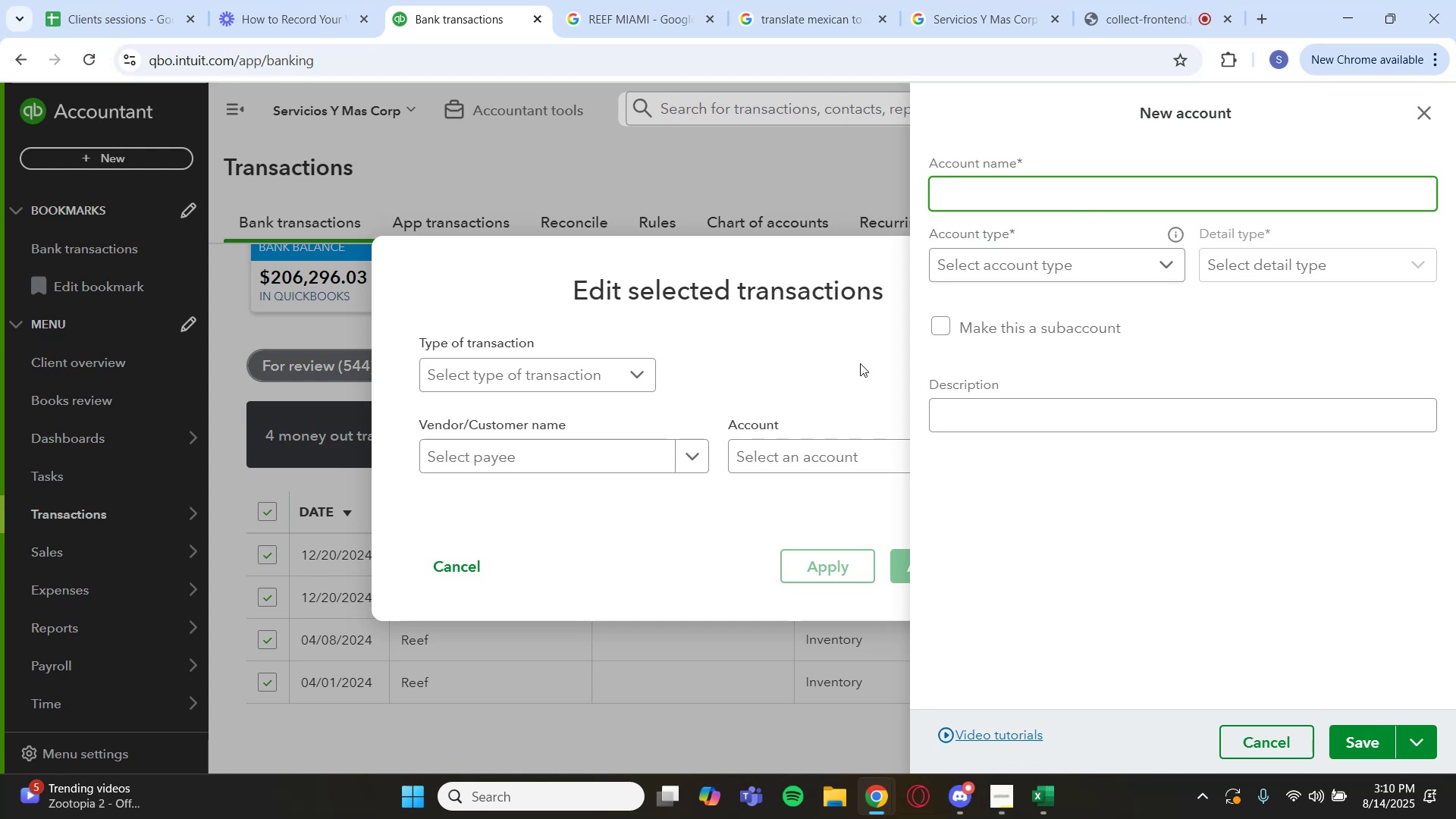 
left_click([1084, 201])
 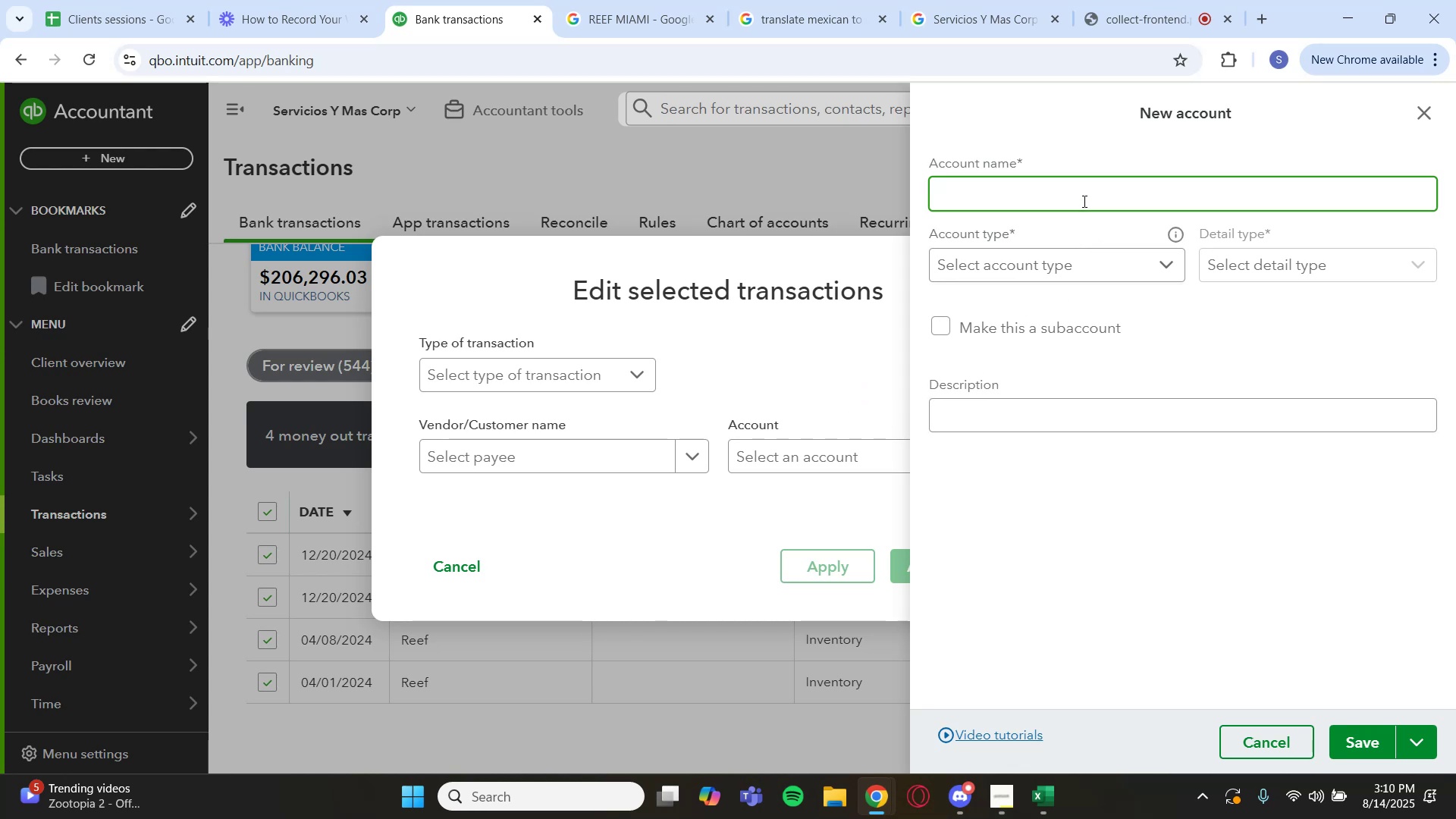 
type(Software?)
key(Backspace)
type(/Subscriptions)
 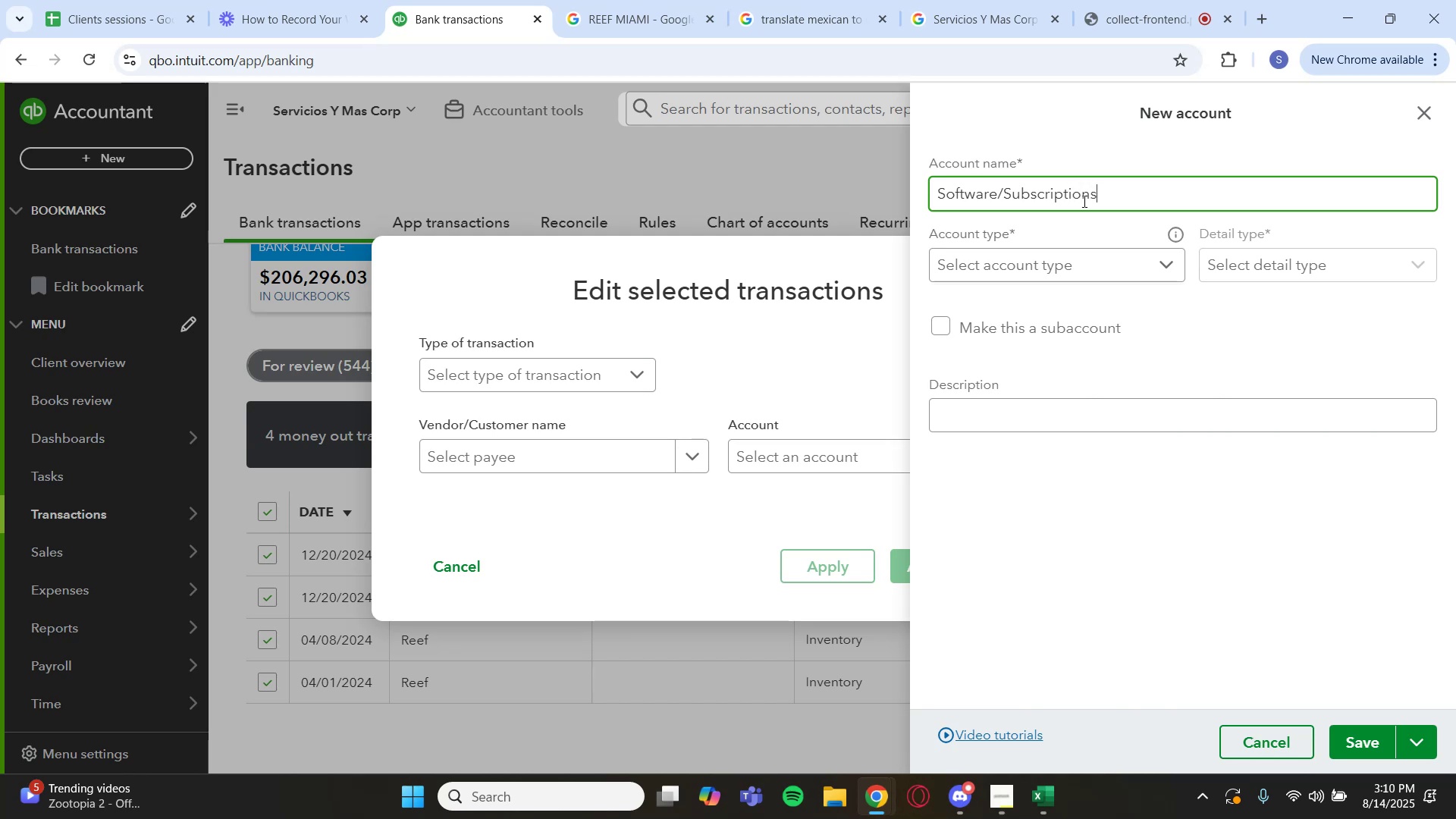 
left_click([1090, 253])
 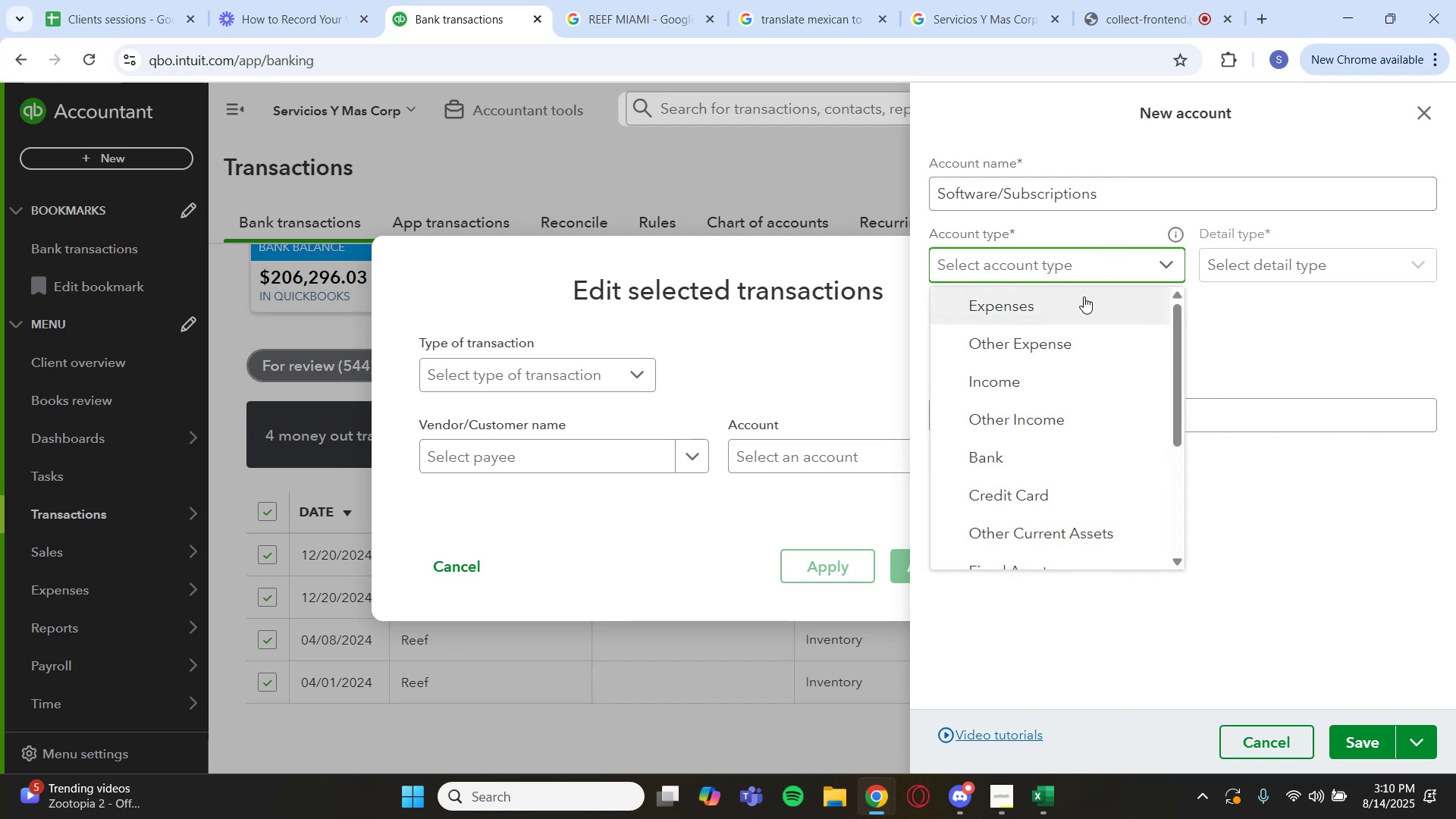 
left_click([1160, 180])
 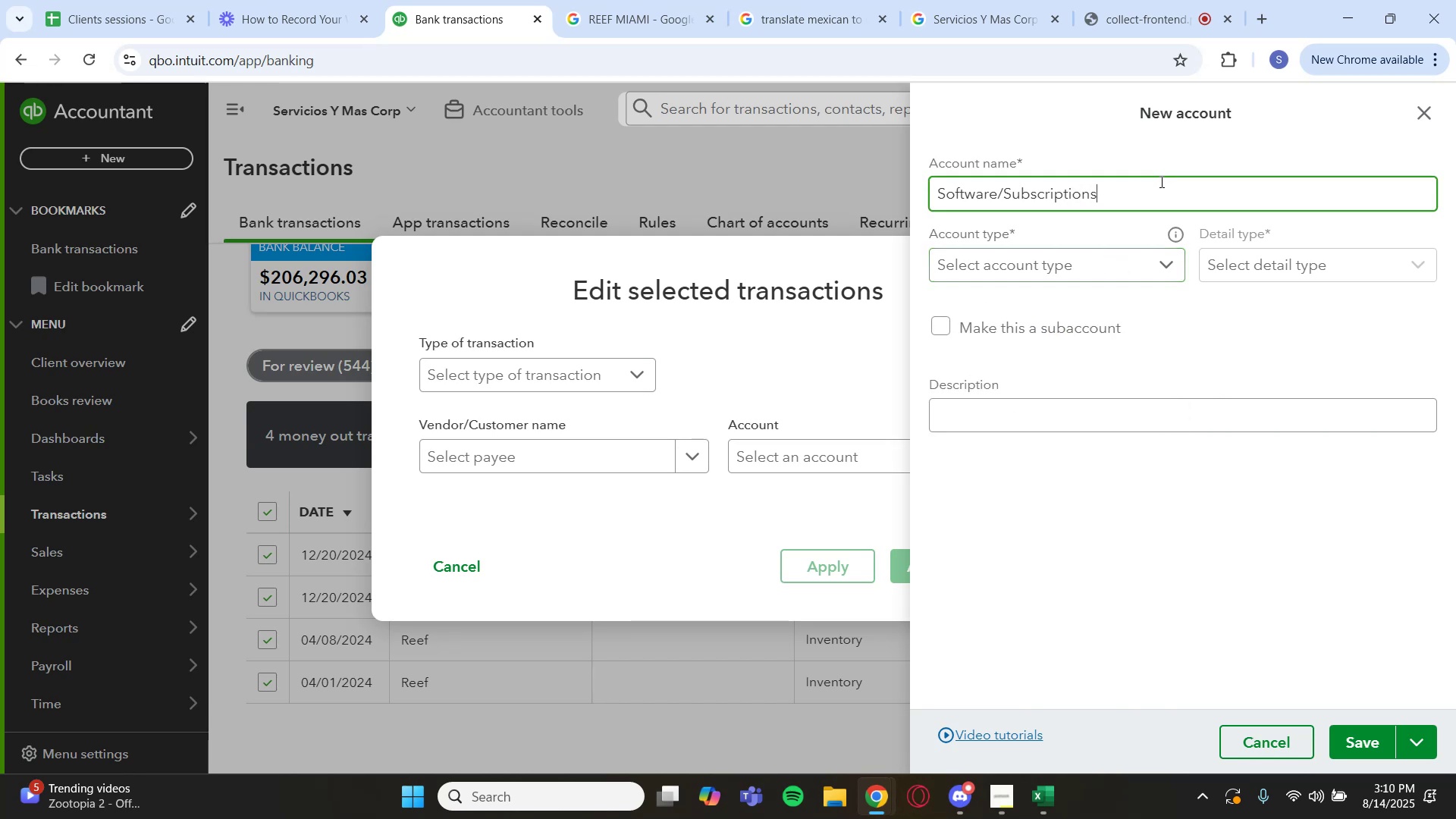 
type( Expense)
 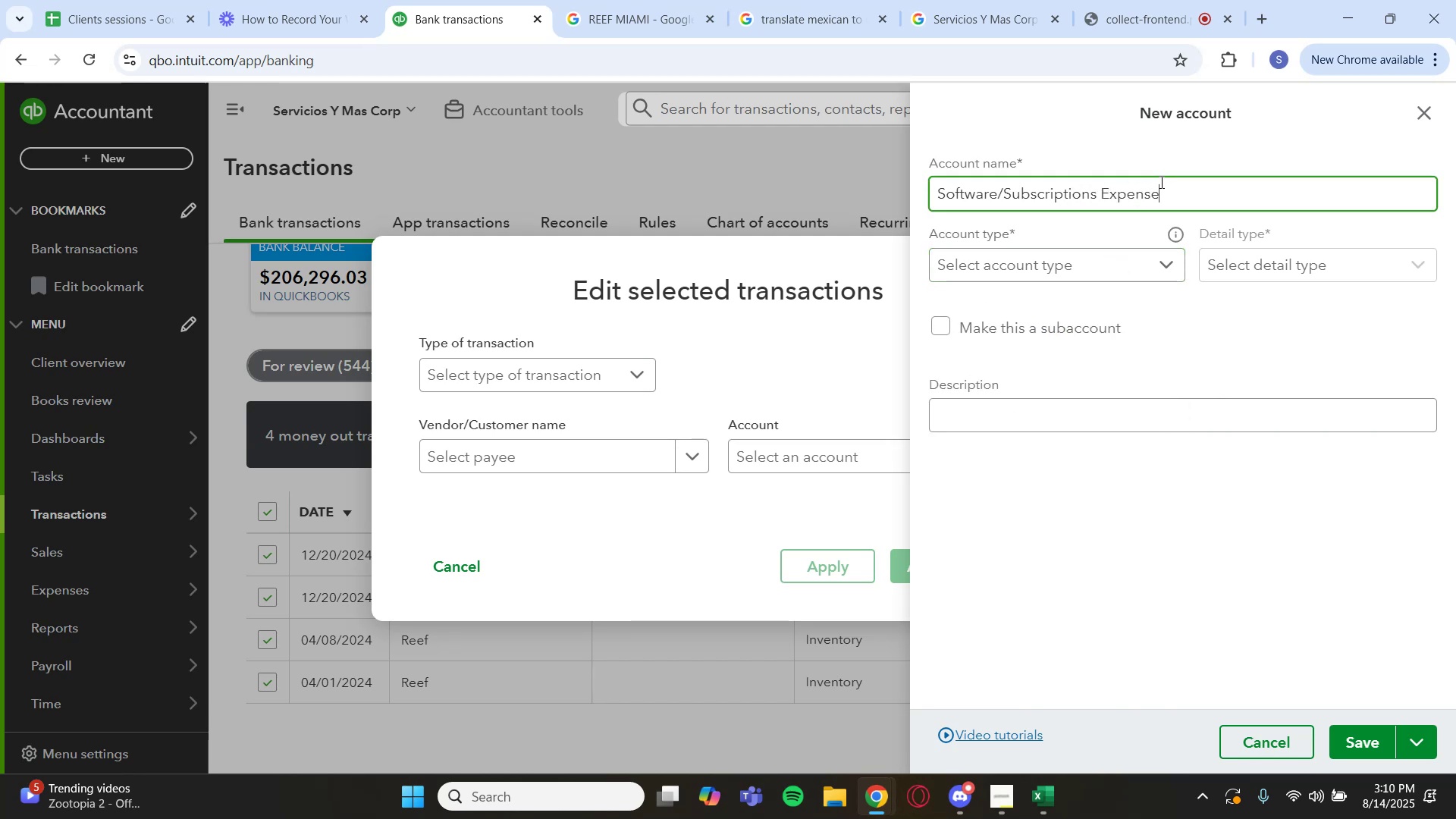 
left_click([1095, 190])
 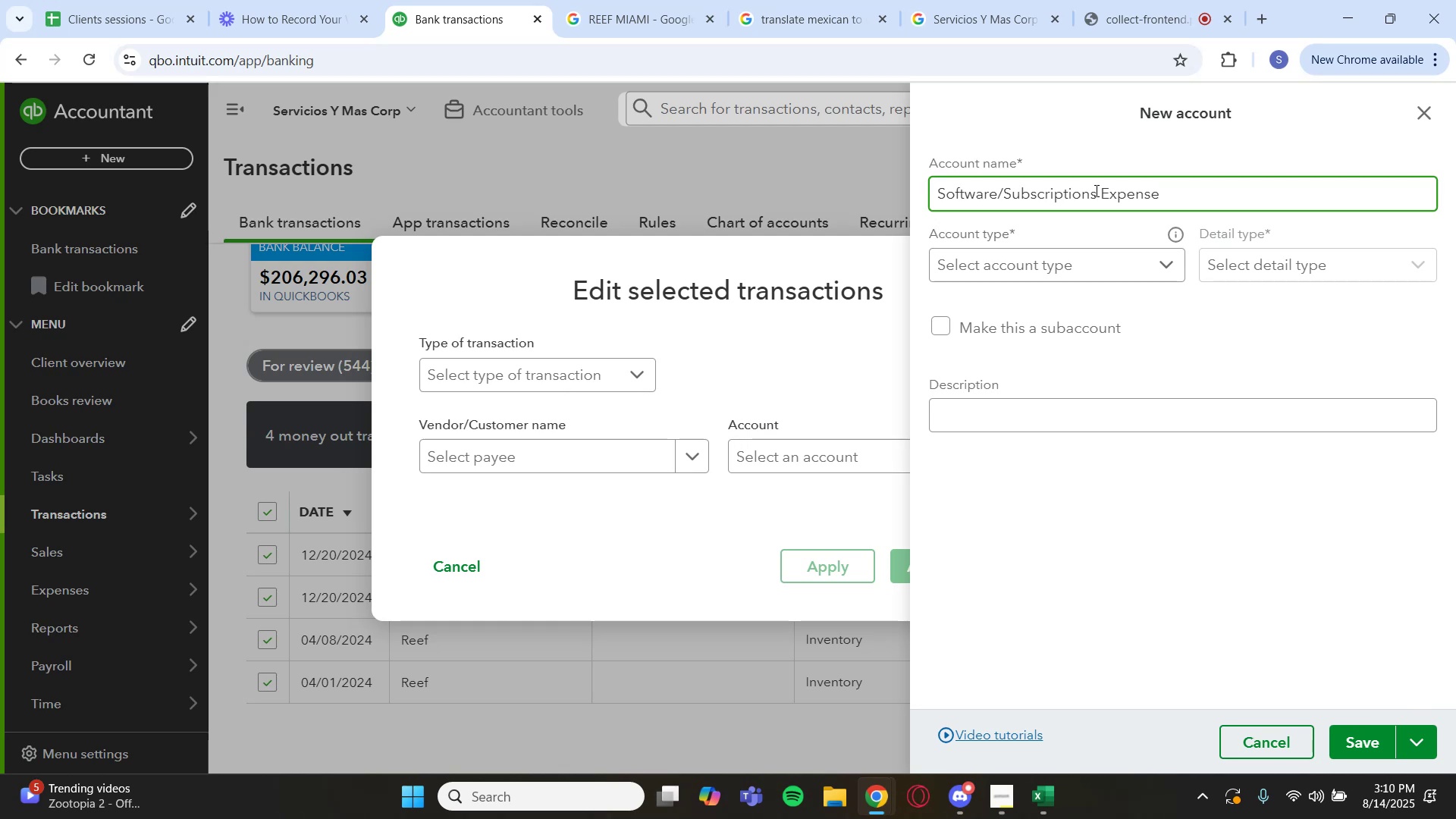 
key(Backspace)
 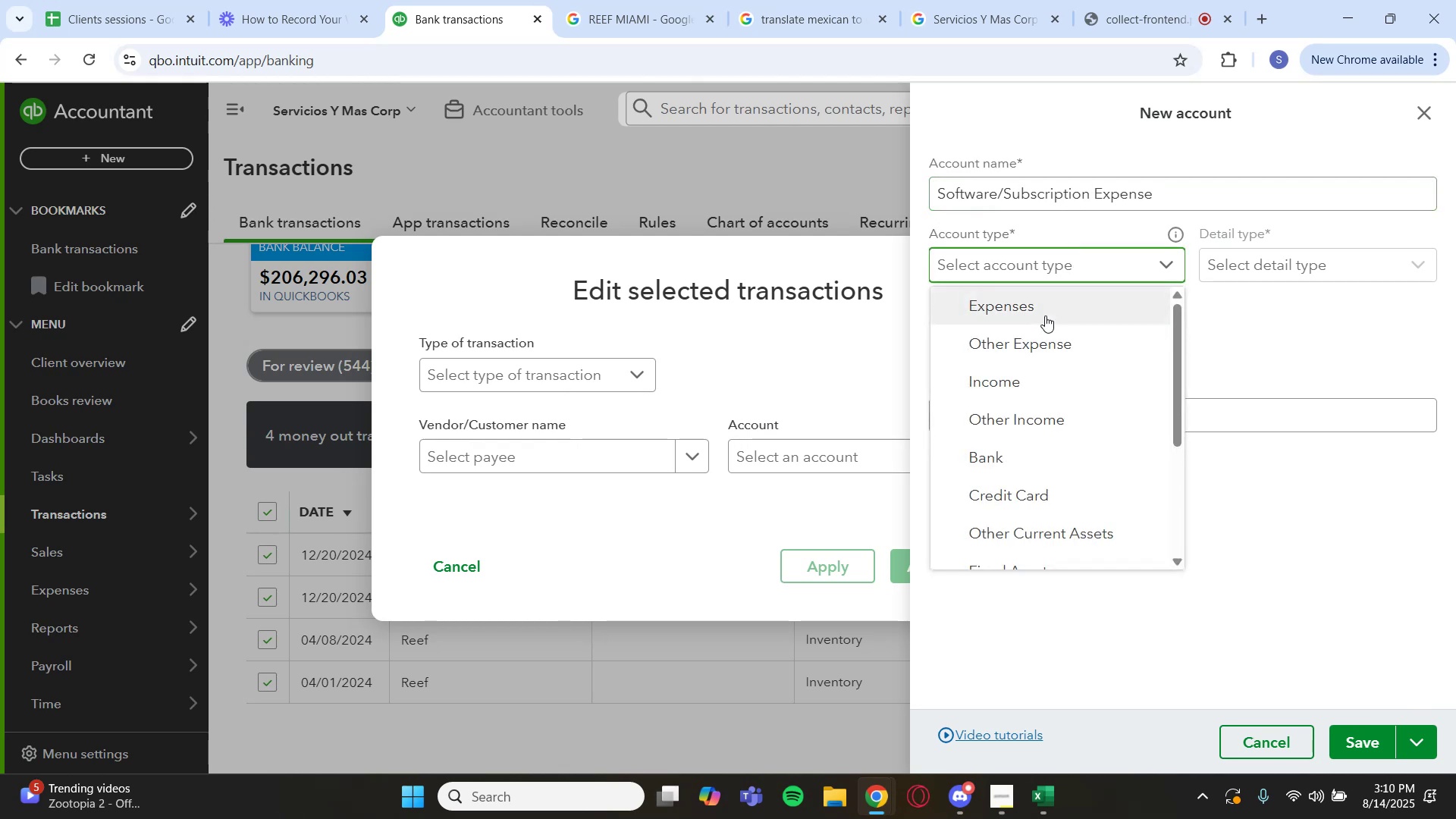 
left_click([1050, 312])
 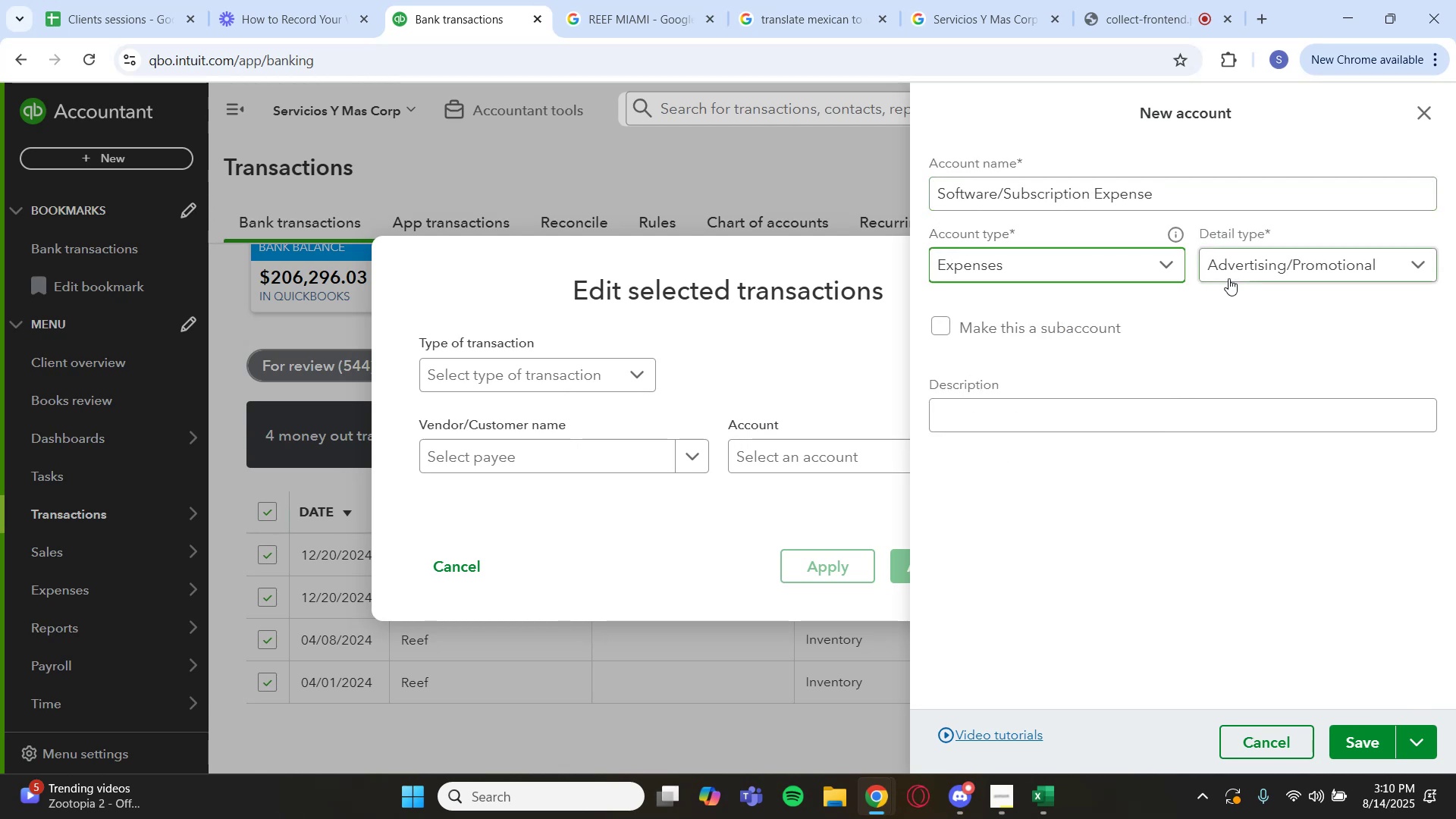 
left_click([1232, 275])
 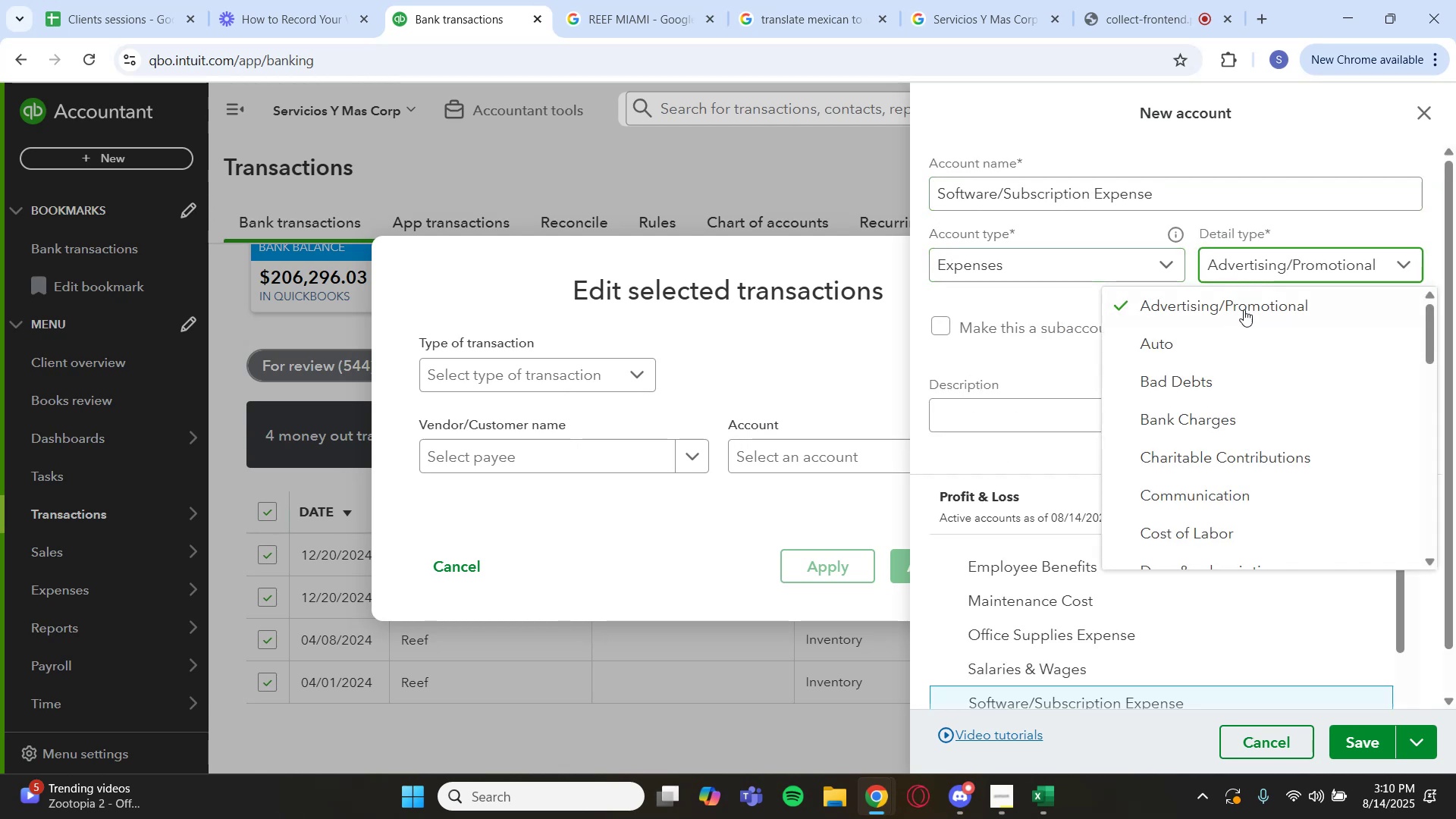 
scroll: coordinate [1242, 417], scroll_direction: down, amount: 11.0
 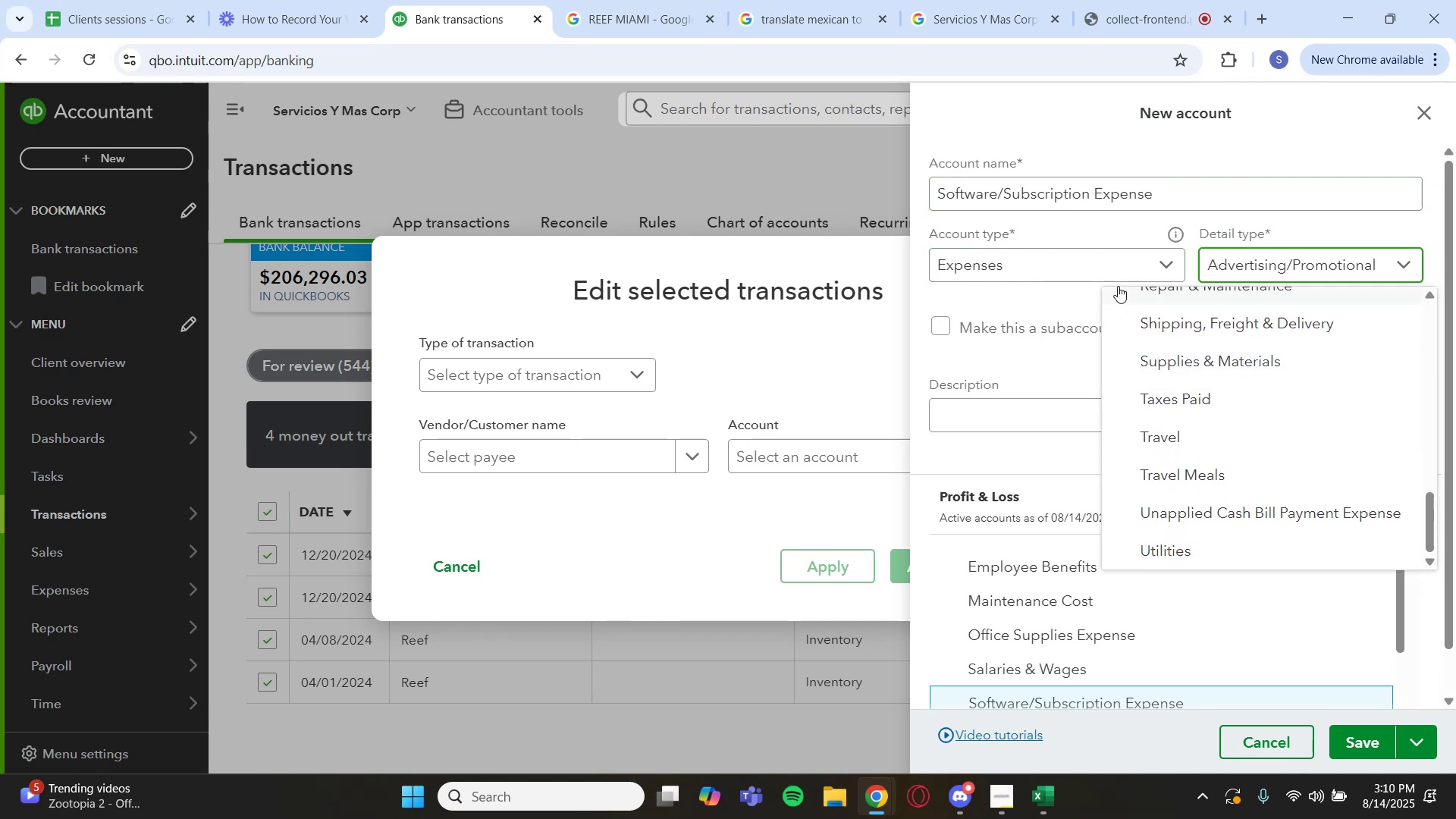 
left_click([1100, 272])
 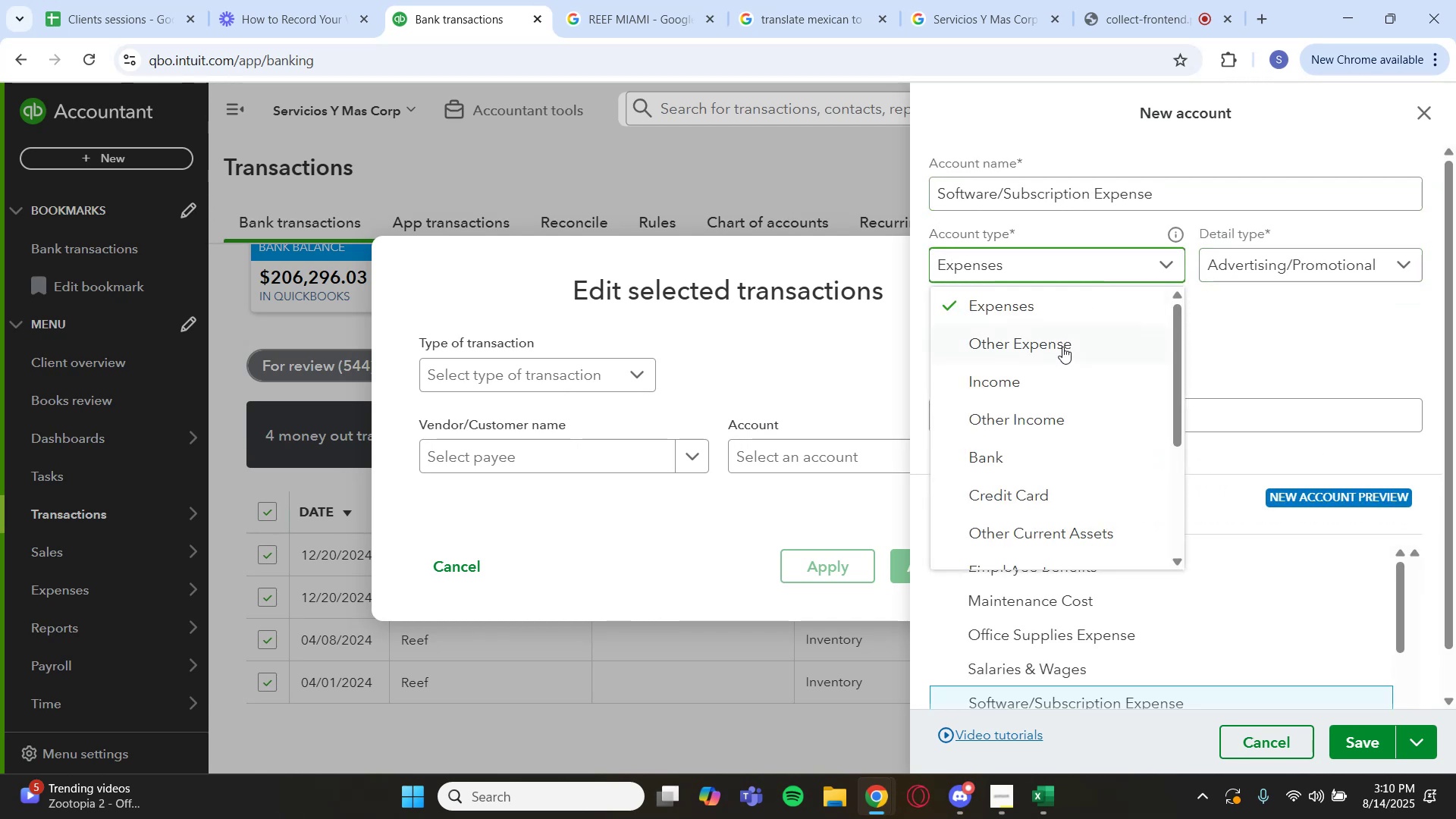 
left_click([1061, 350])
 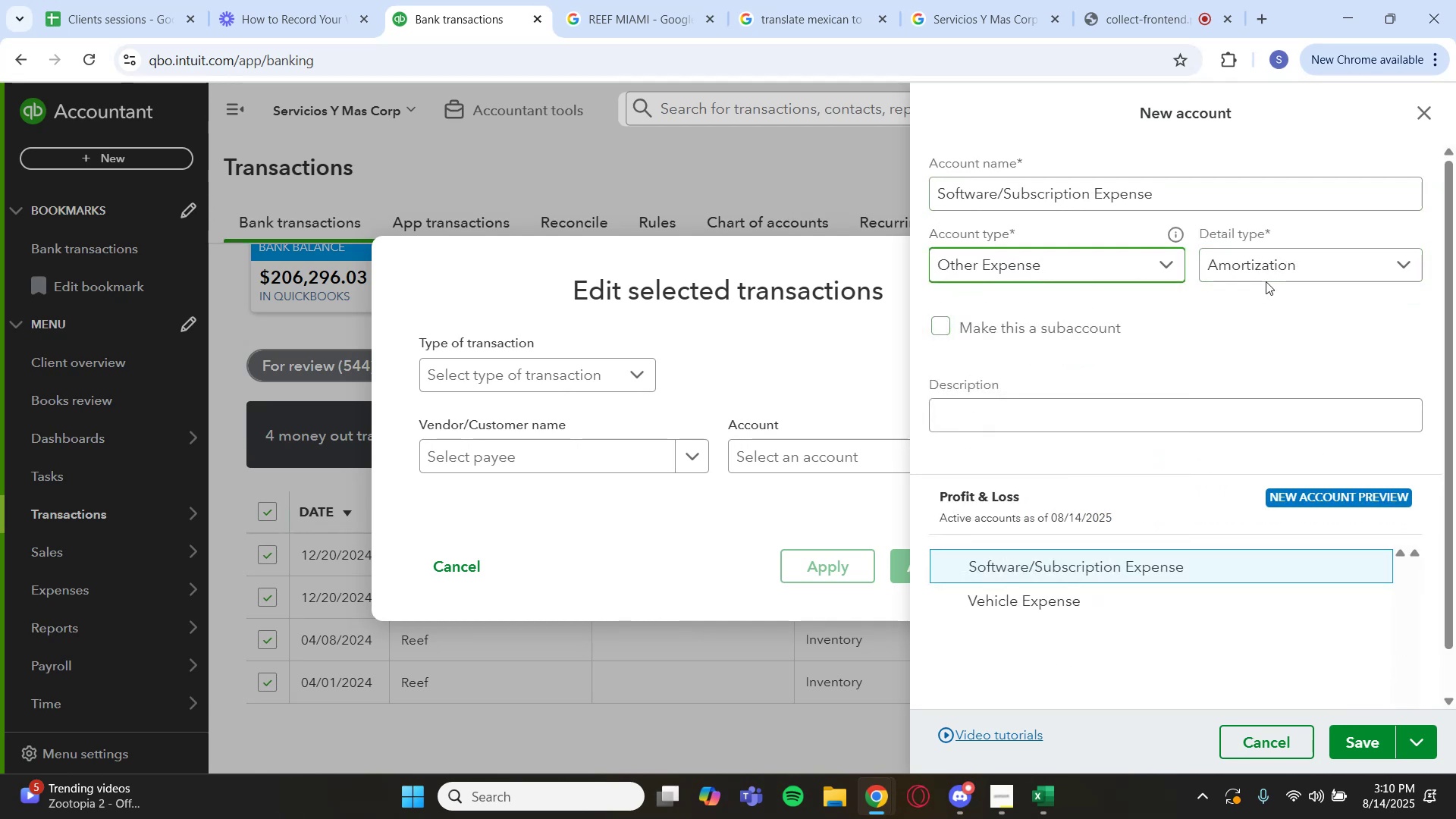 
left_click([1281, 266])
 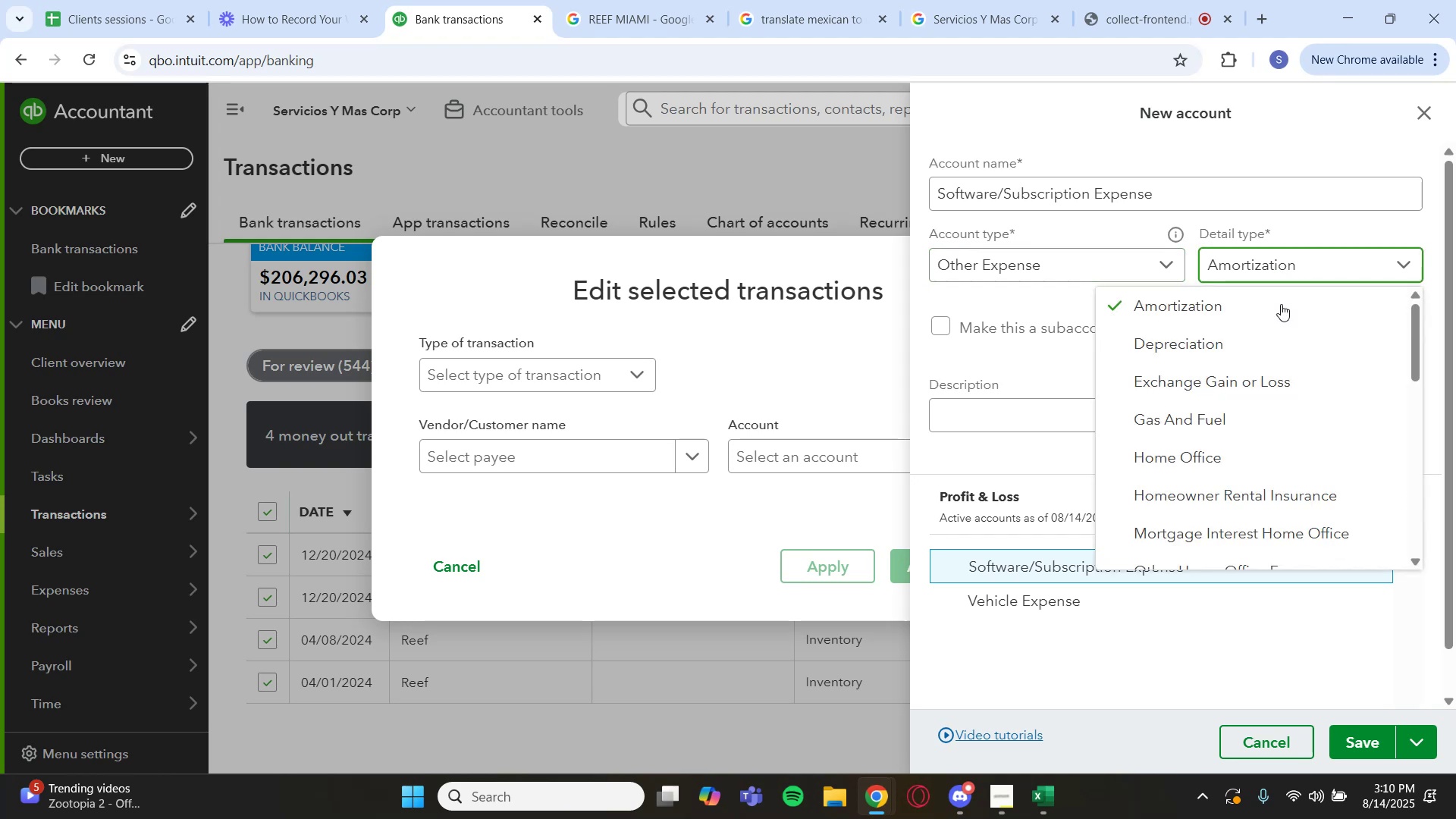 
scroll: coordinate [1256, 366], scroll_direction: down, amount: 6.0
 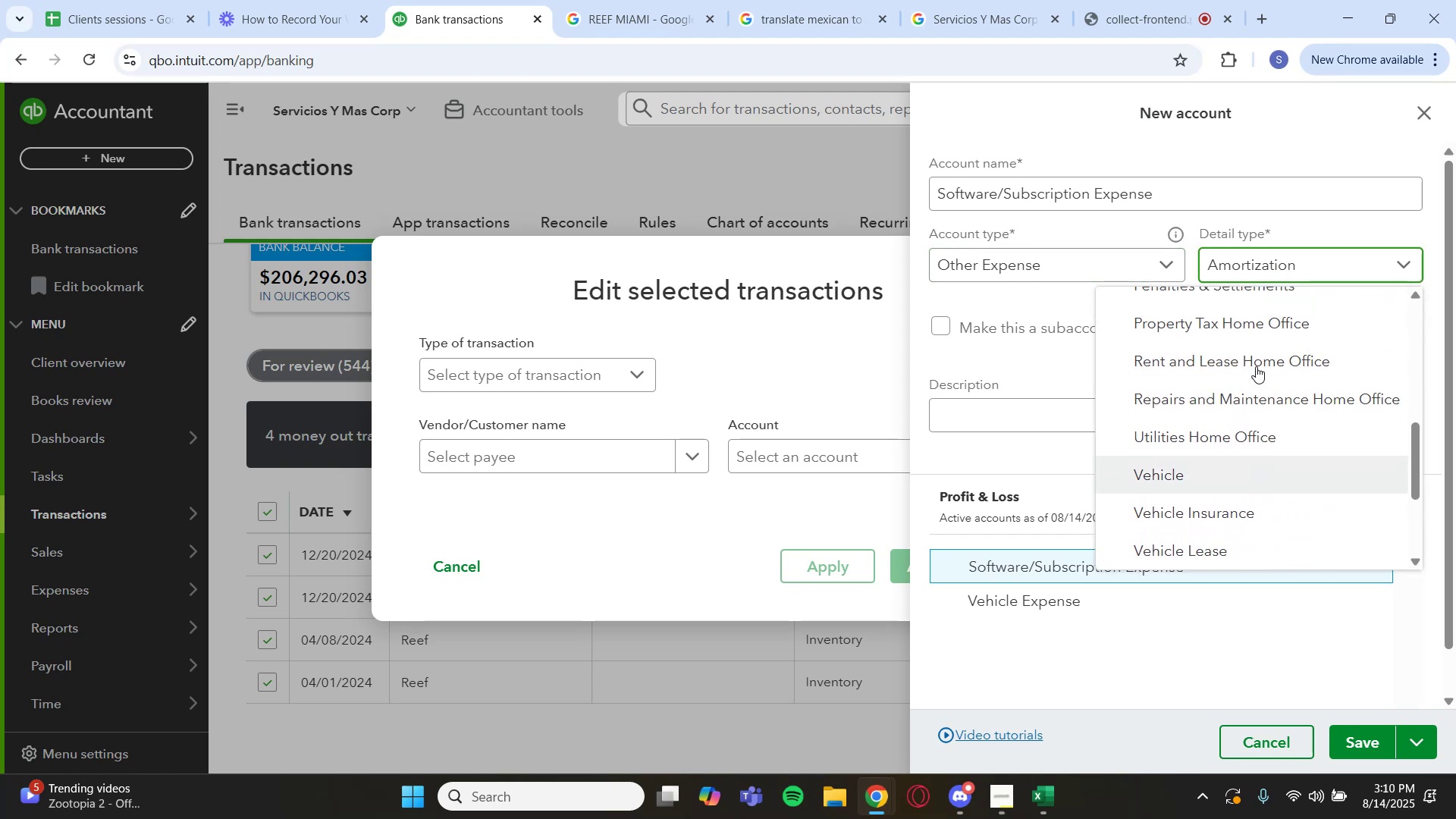 
scroll: coordinate [1254, 366], scroll_direction: up, amount: 2.0
 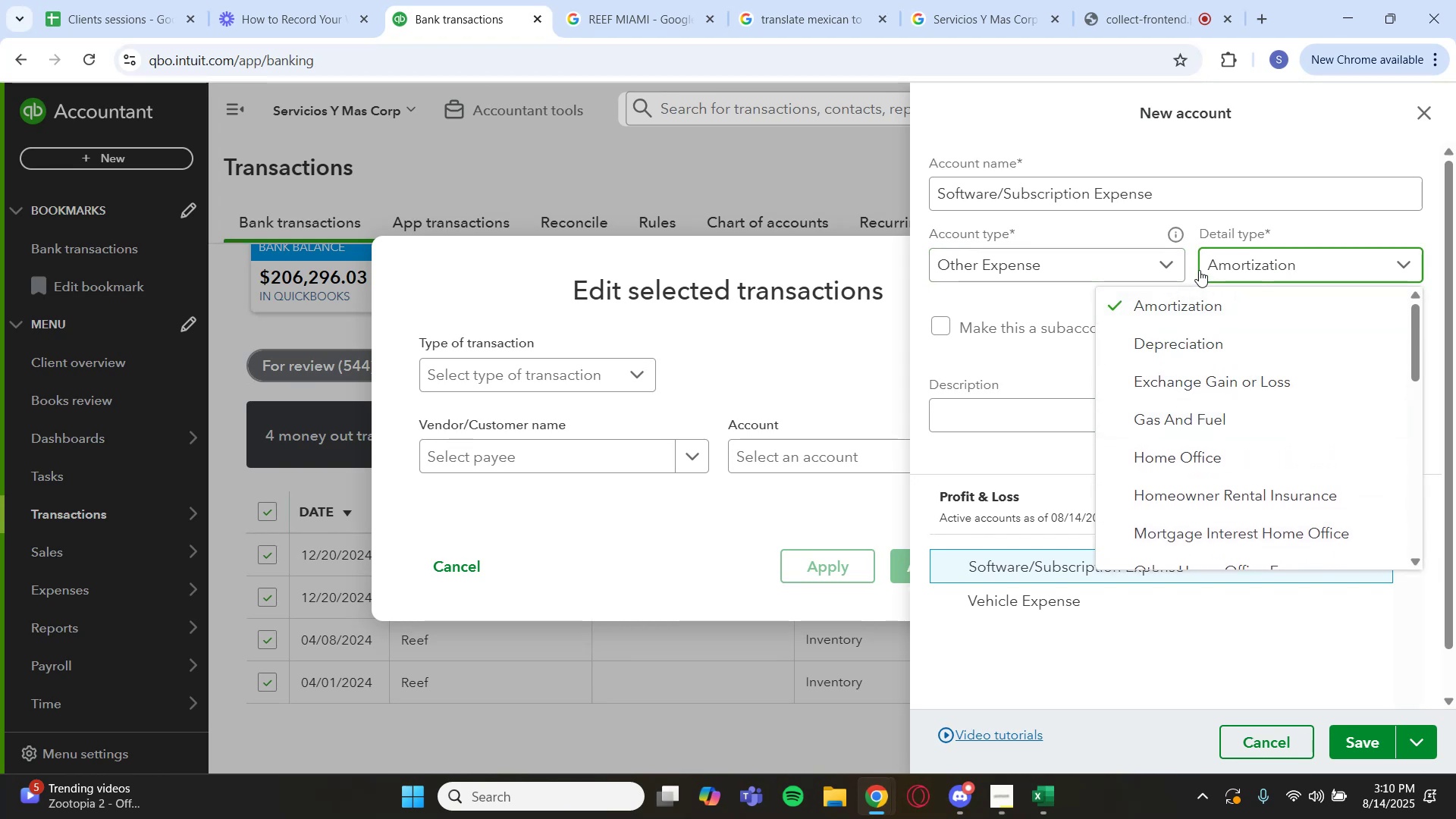 
left_click([1246, 264])
 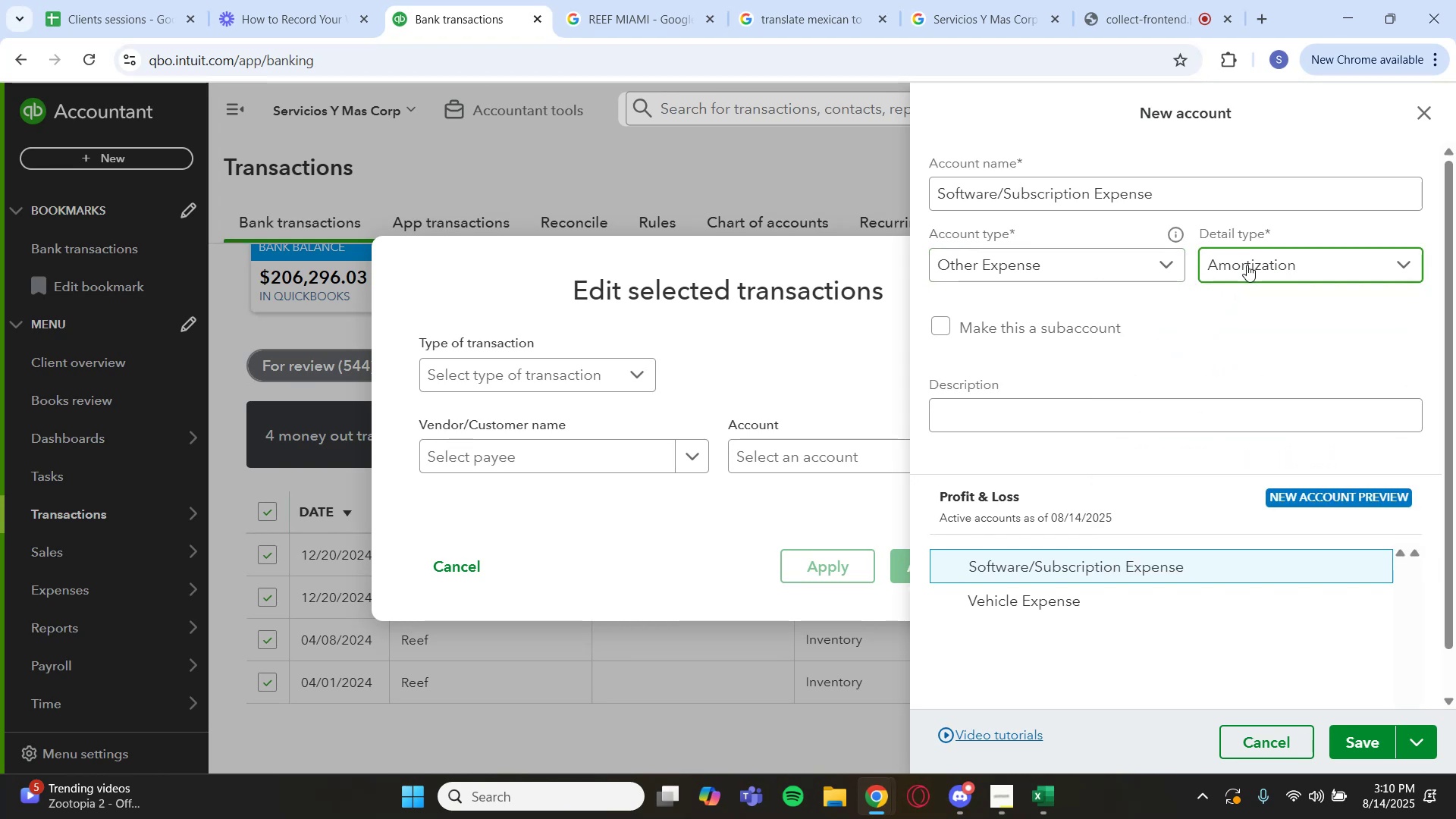 
left_click([1247, 265])
 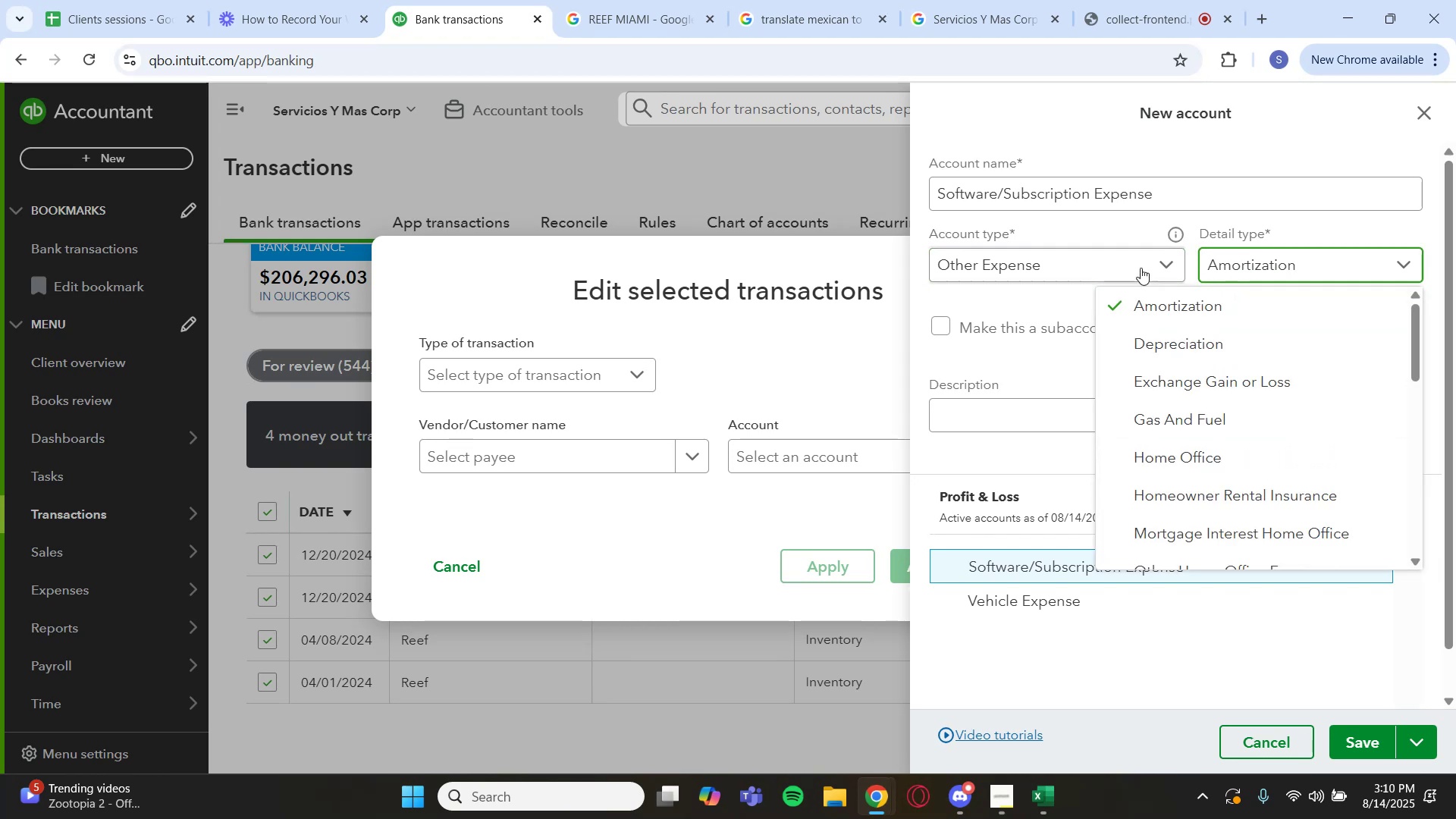 
left_click([1136, 268])
 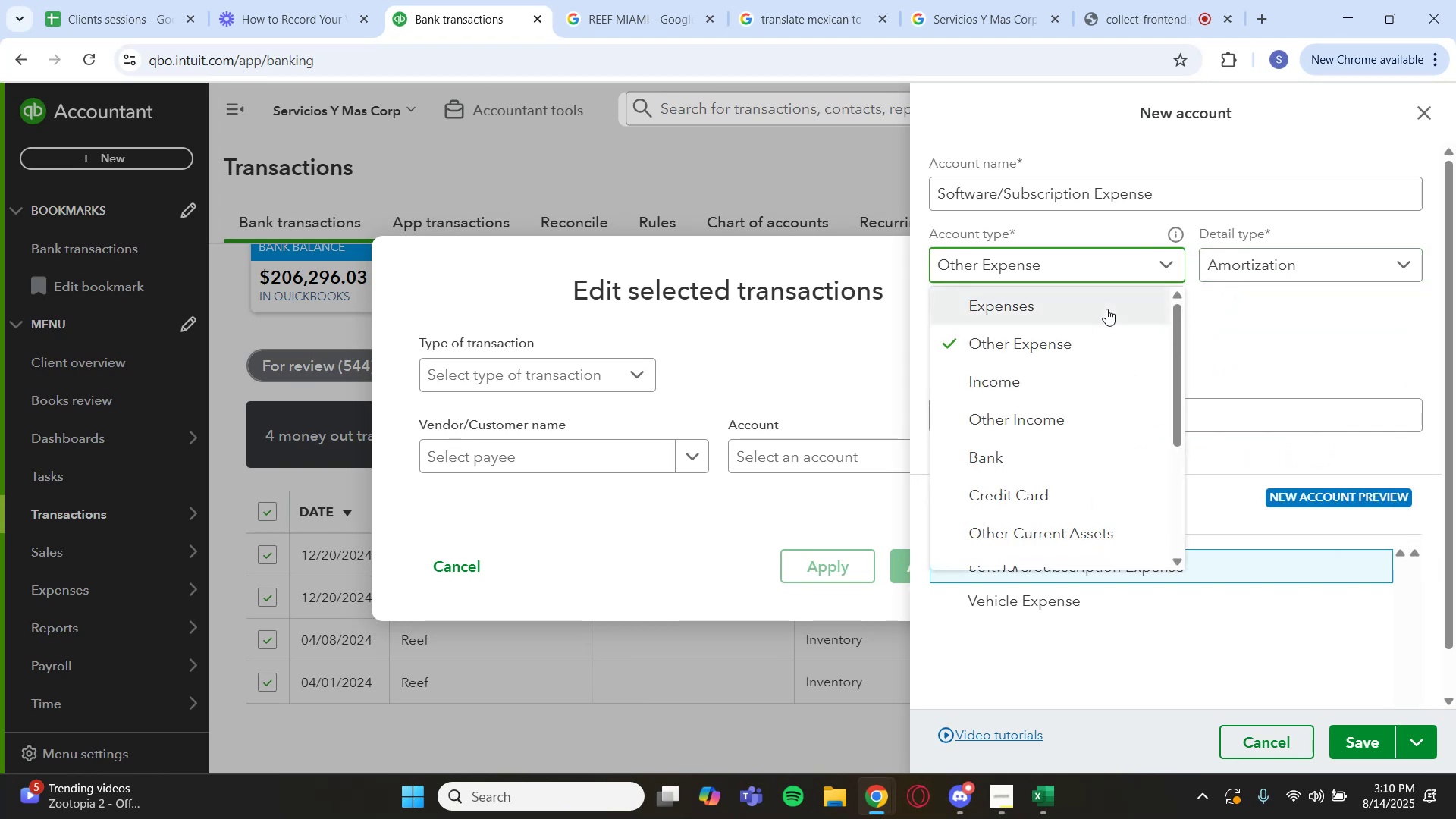 
left_click([1106, 309])
 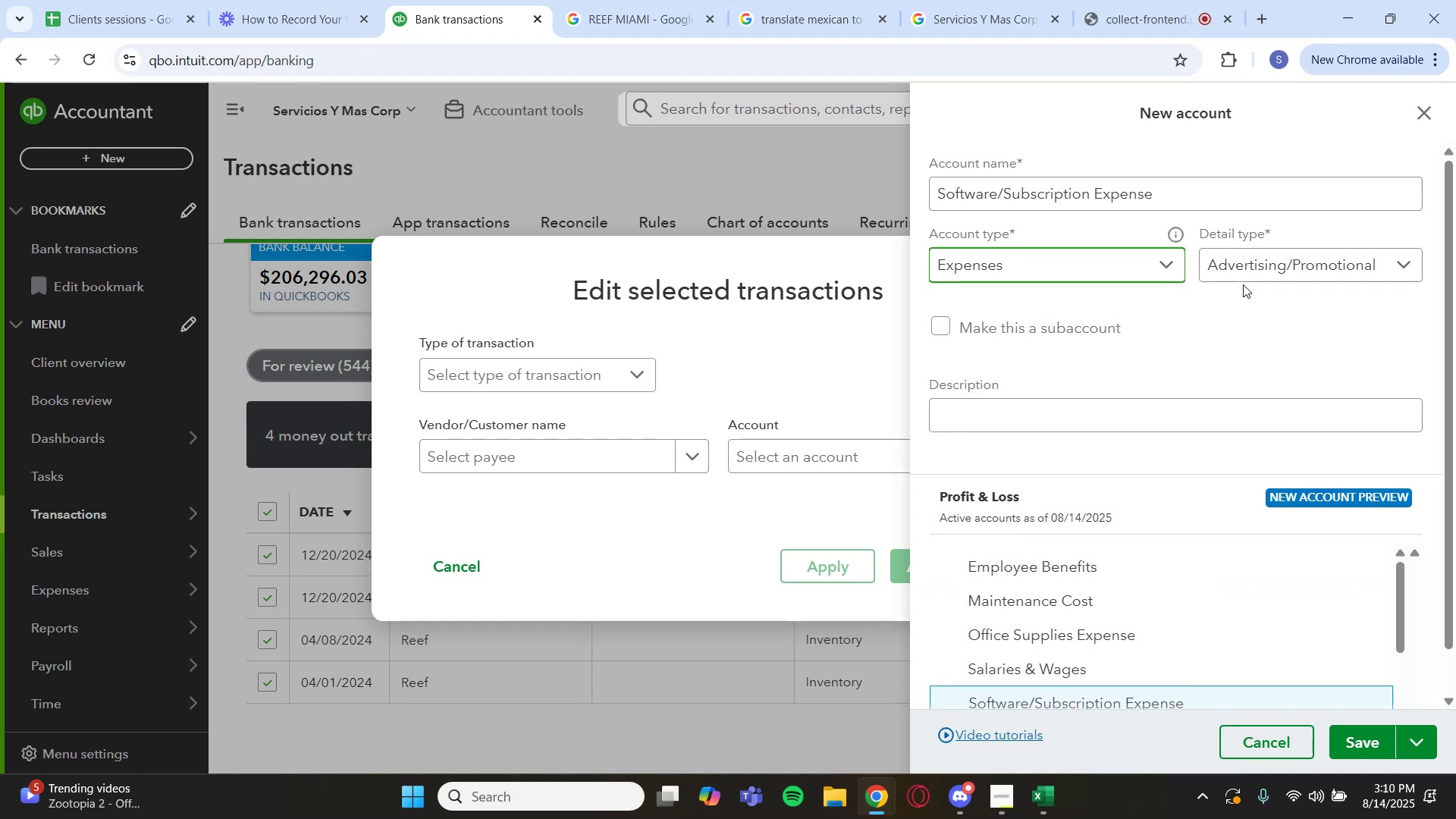 
left_click([1260, 270])
 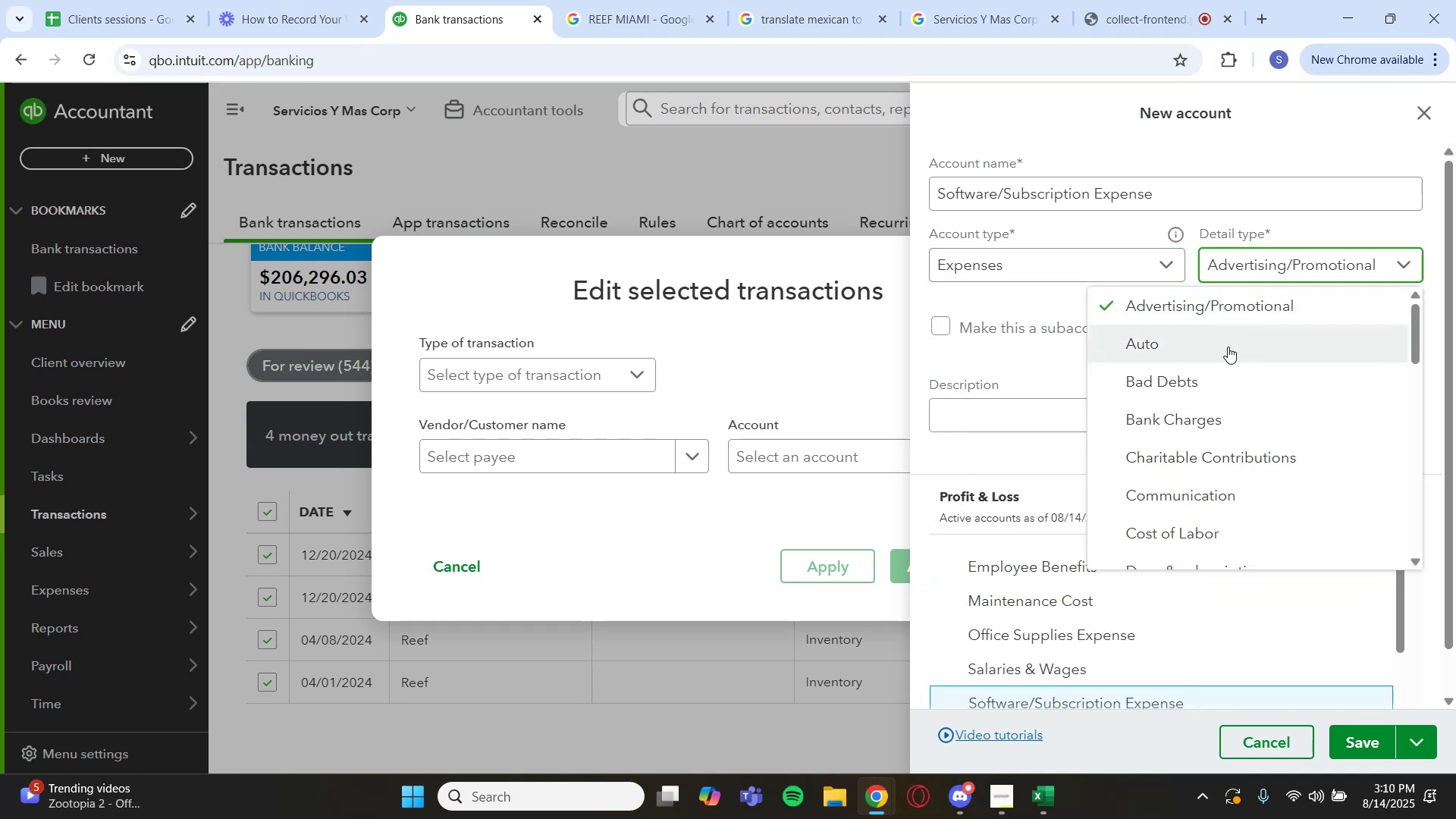 
scroll: coordinate [1224, 384], scroll_direction: down, amount: 2.0
 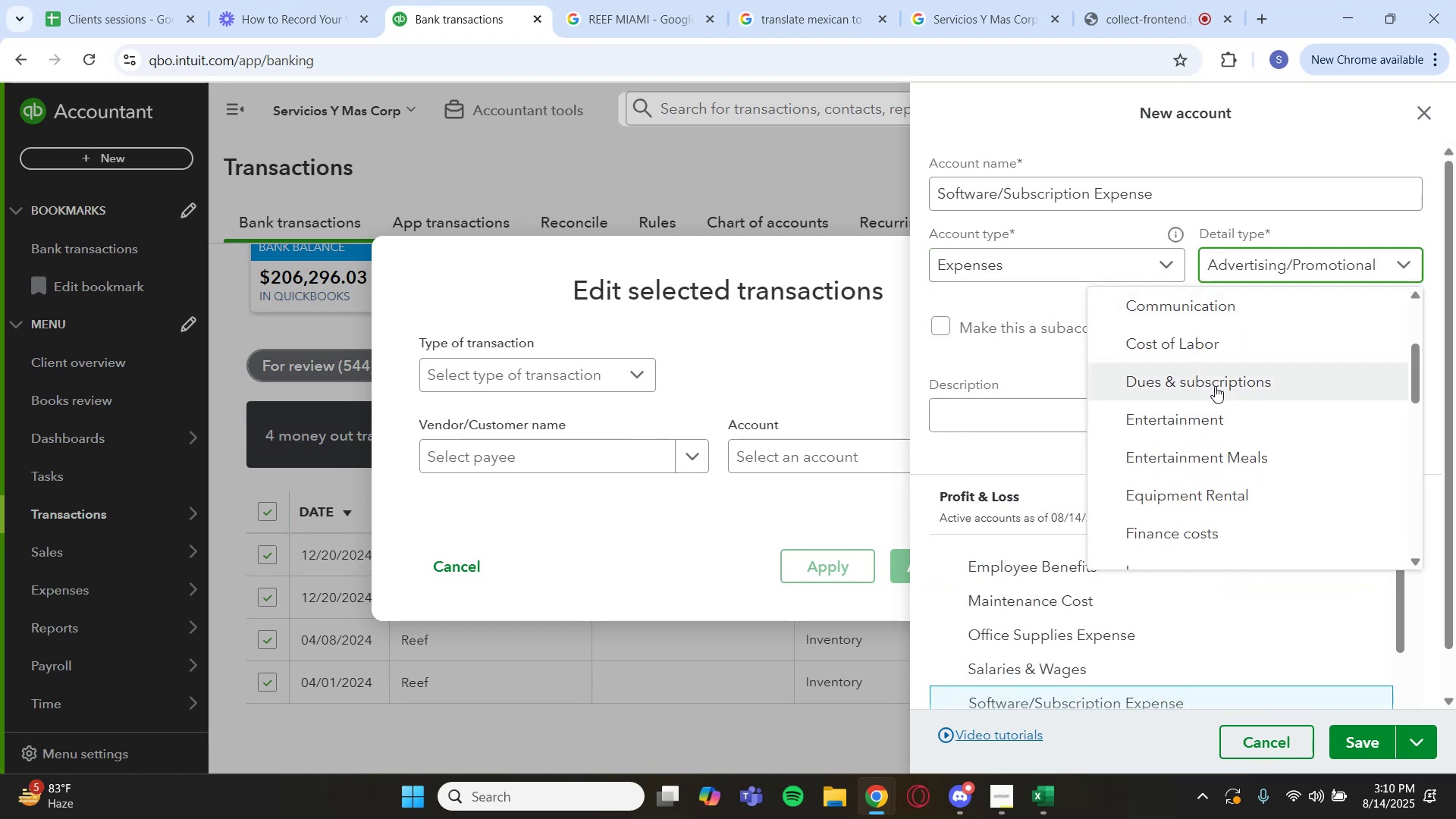 
left_click([1214, 384])
 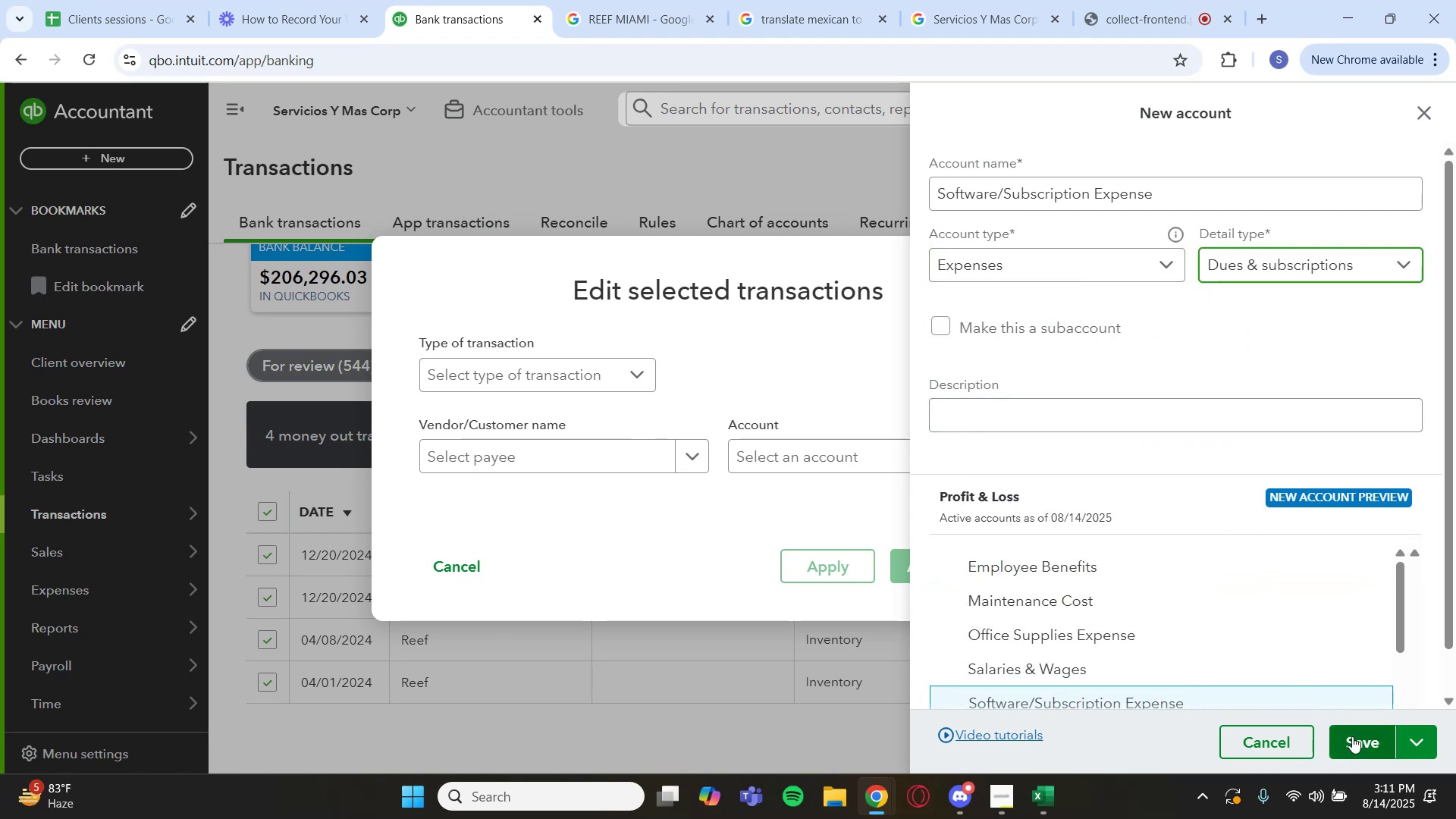 
left_click([1352, 736])
 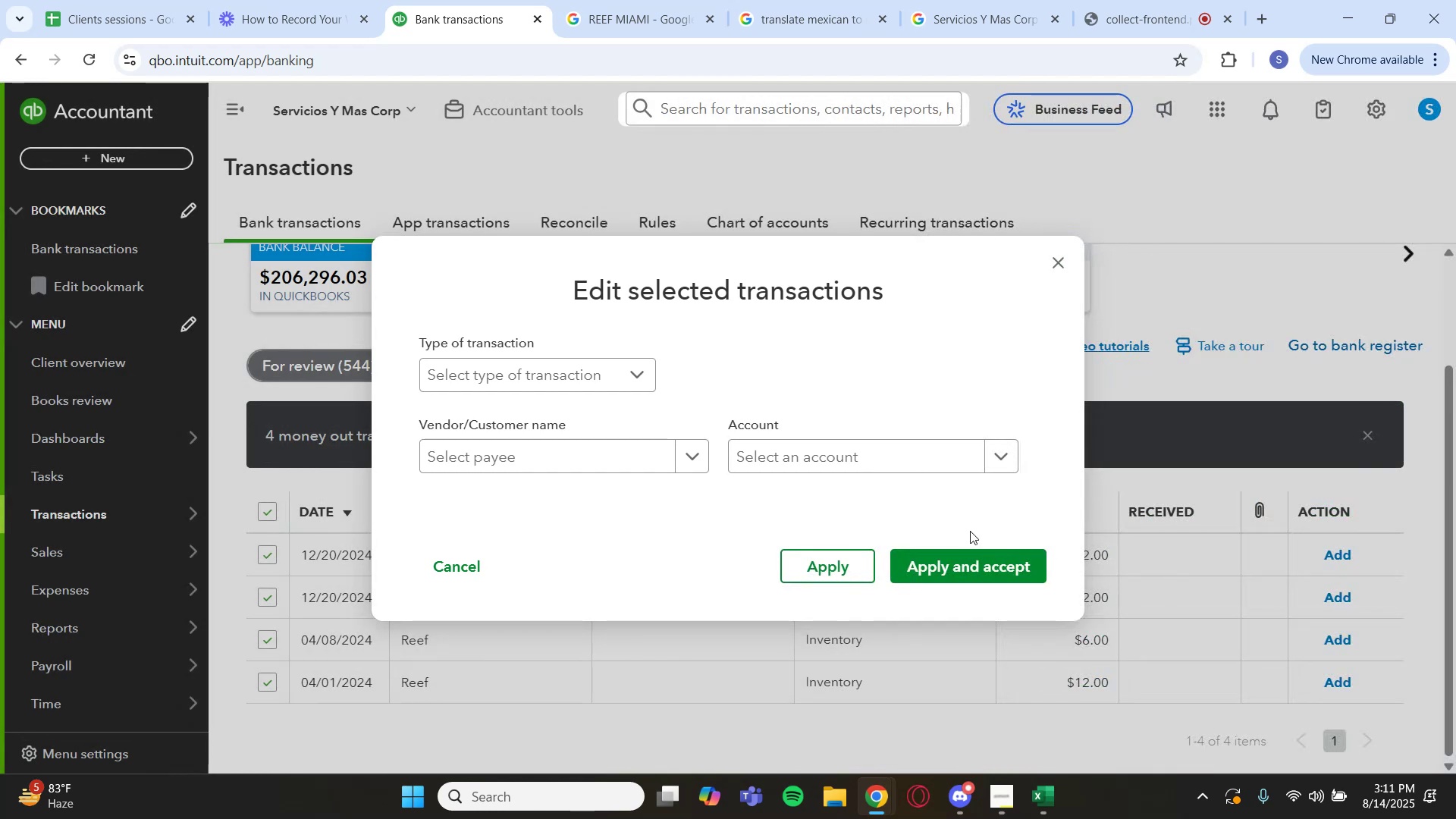 
left_click([971, 566])
 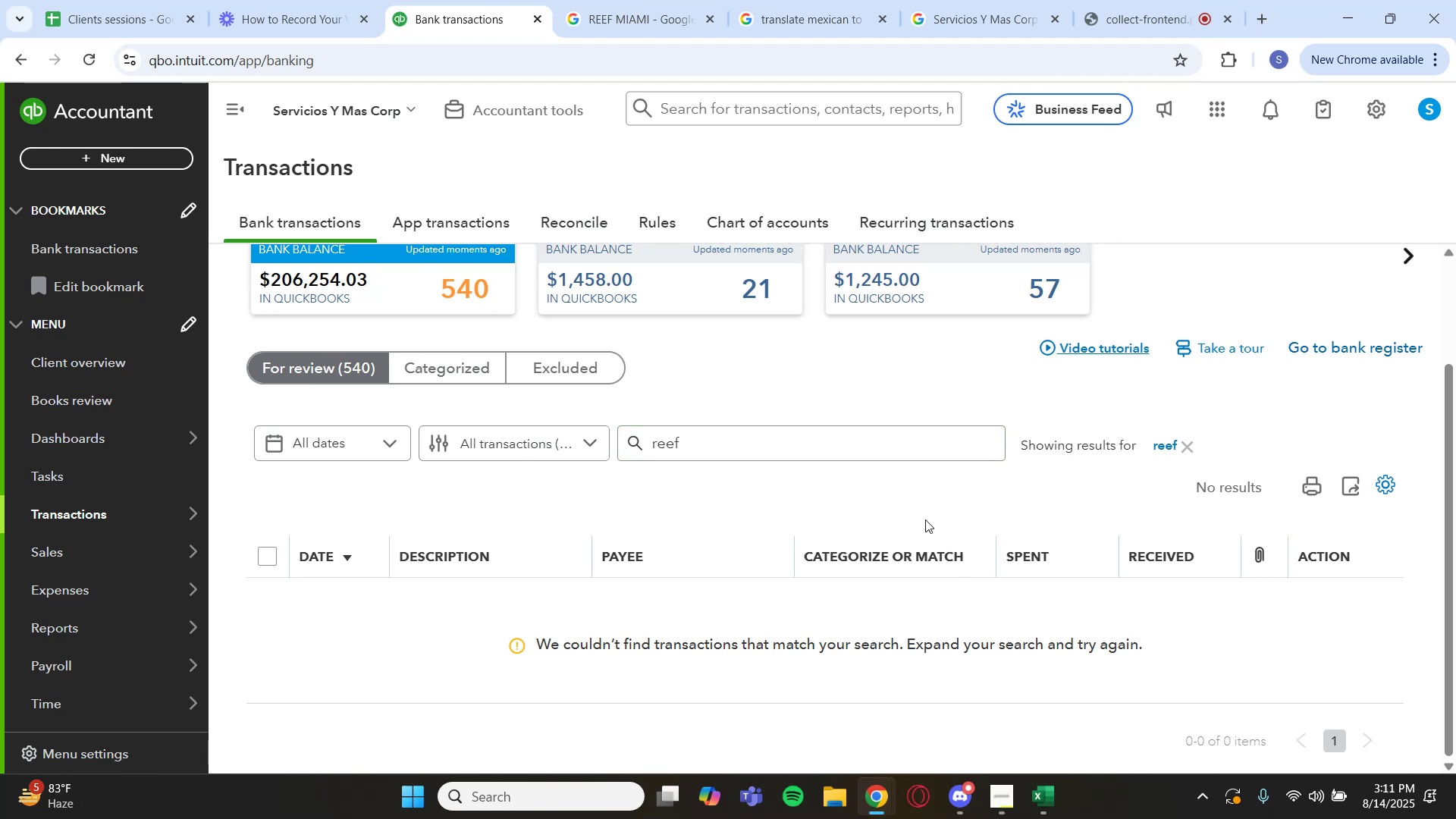 
wait(28.65)
 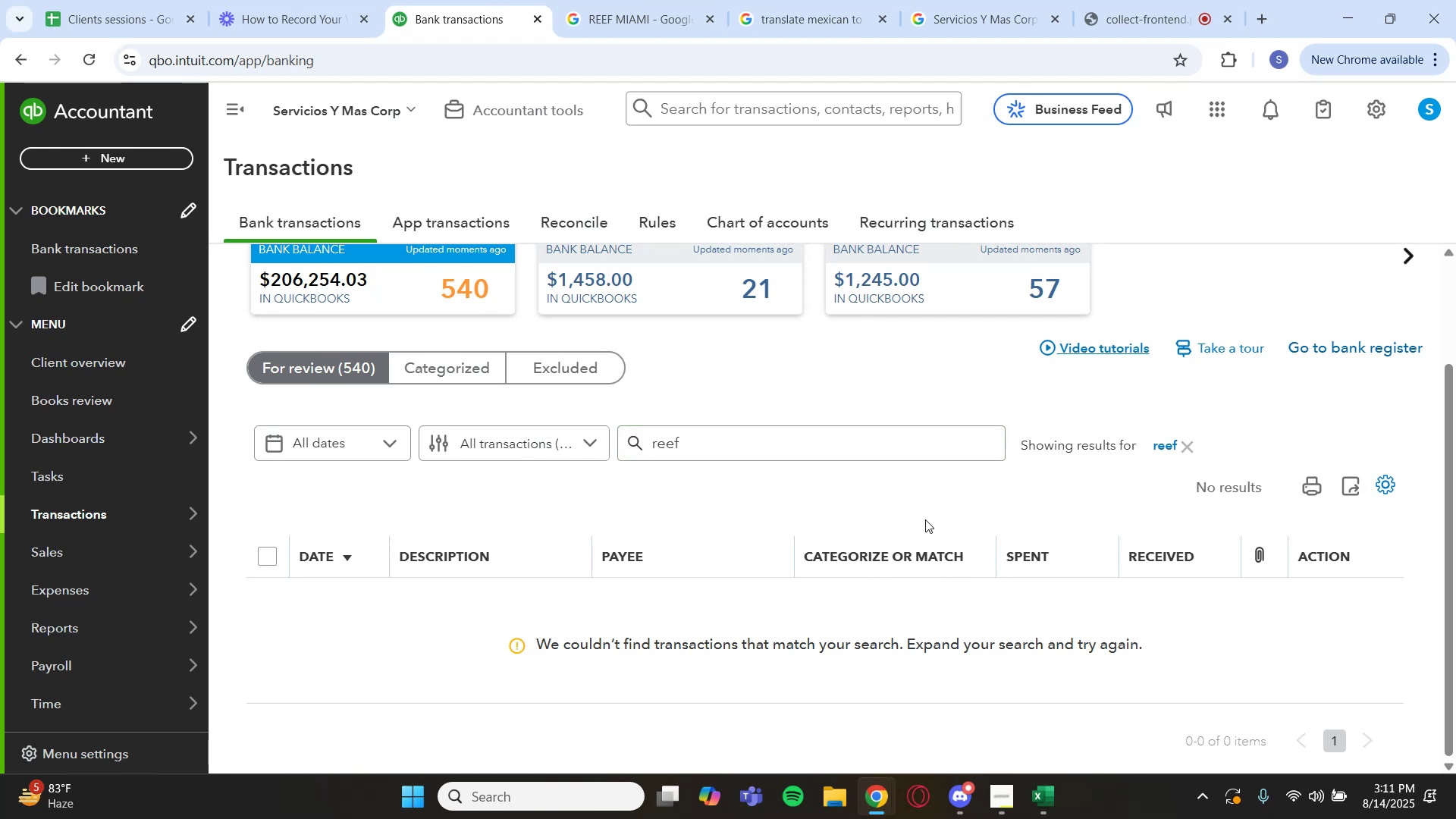 
left_click([1156, 447])
 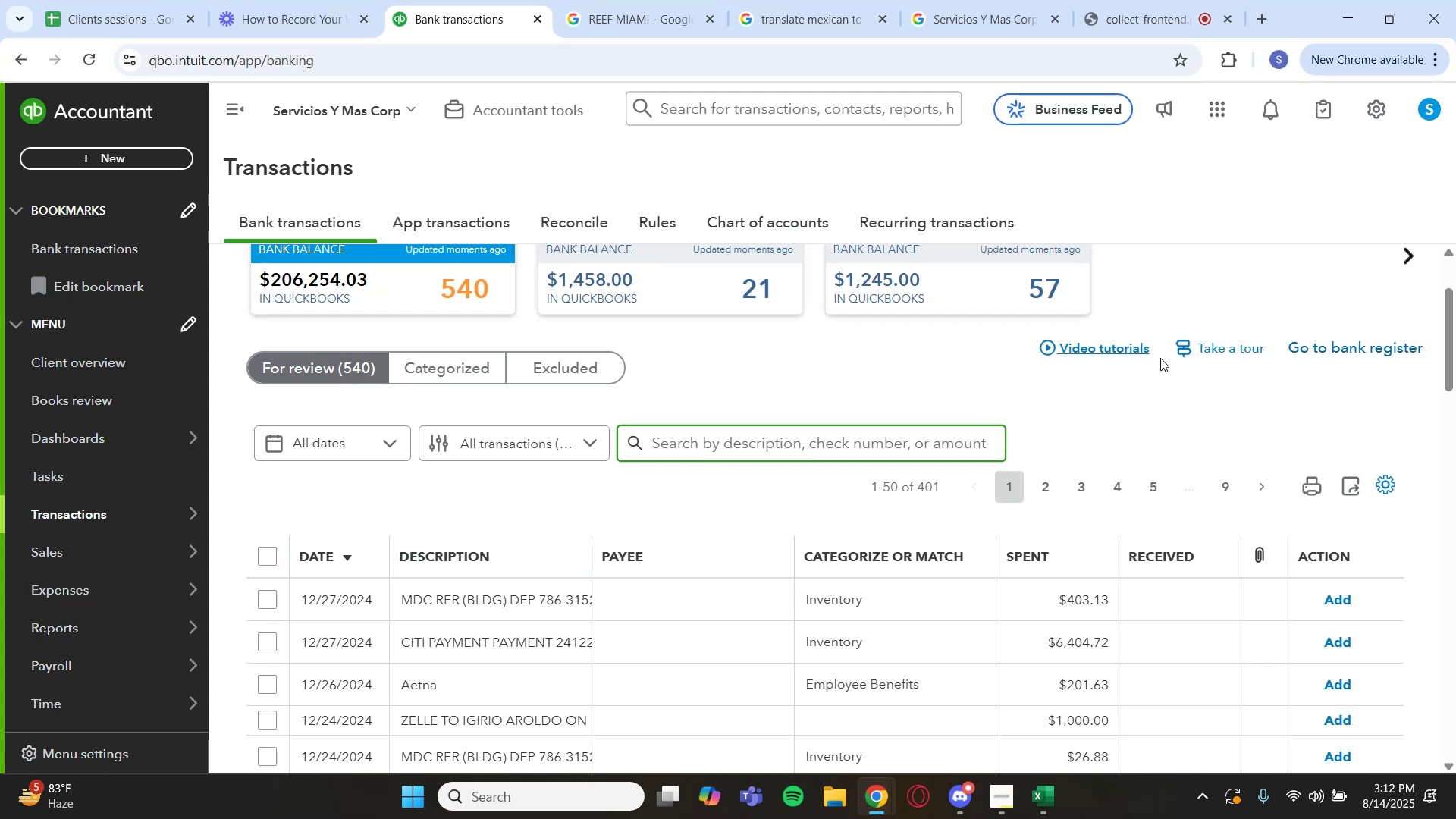 
wait(87.63)
 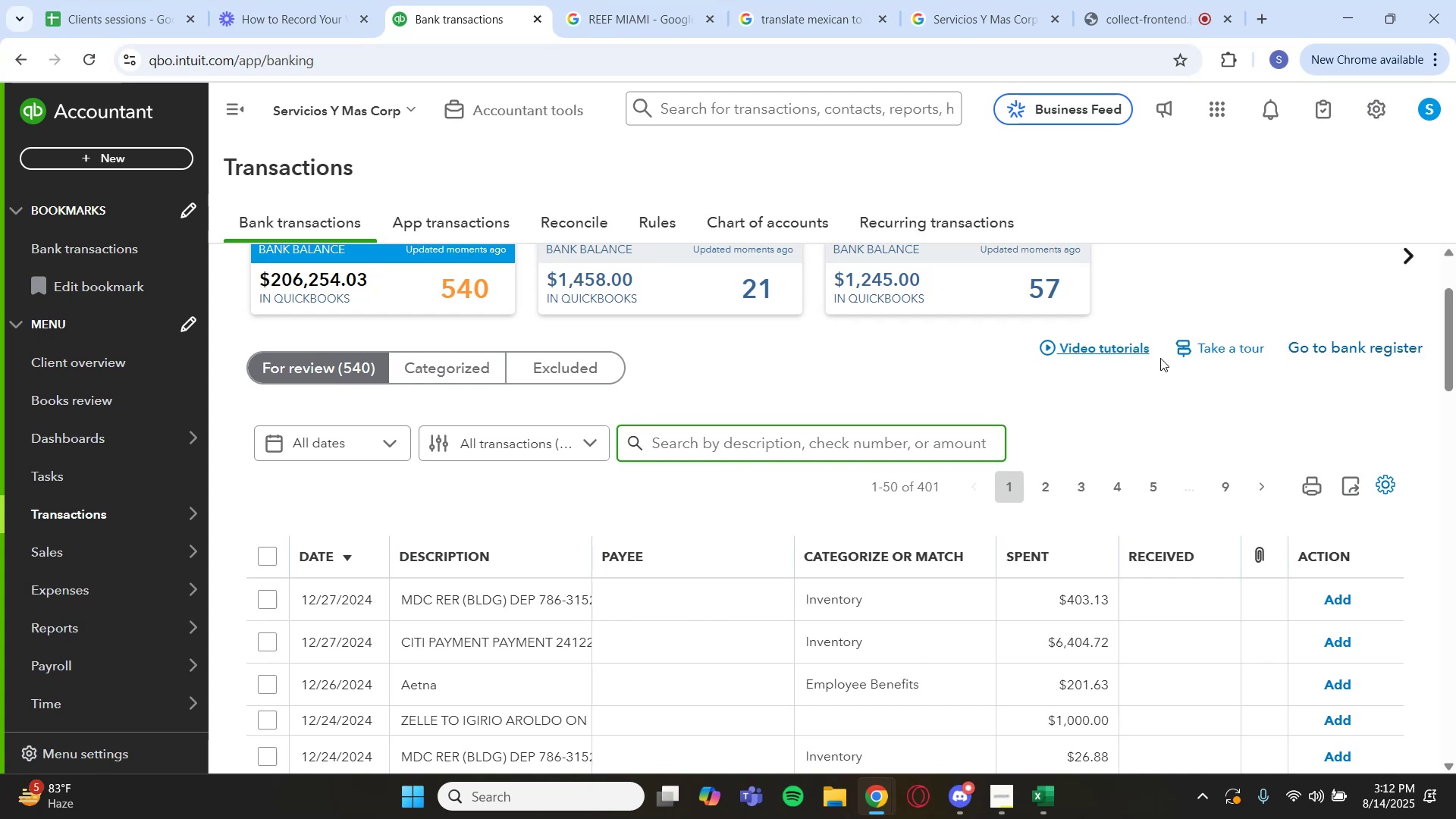 
scroll: coordinate [707, 540], scroll_direction: down, amount: 2.0
 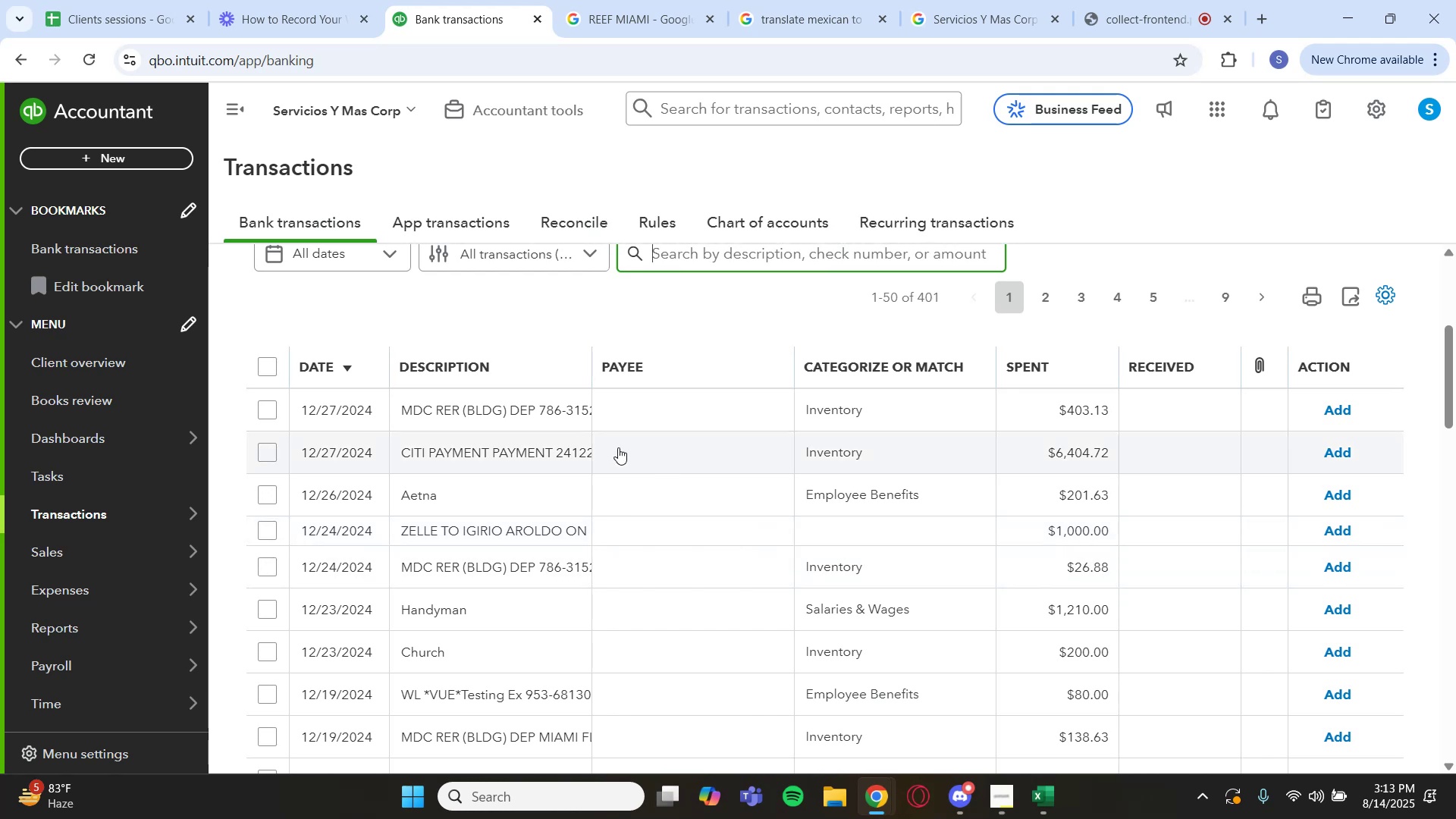 
wait(25.04)
 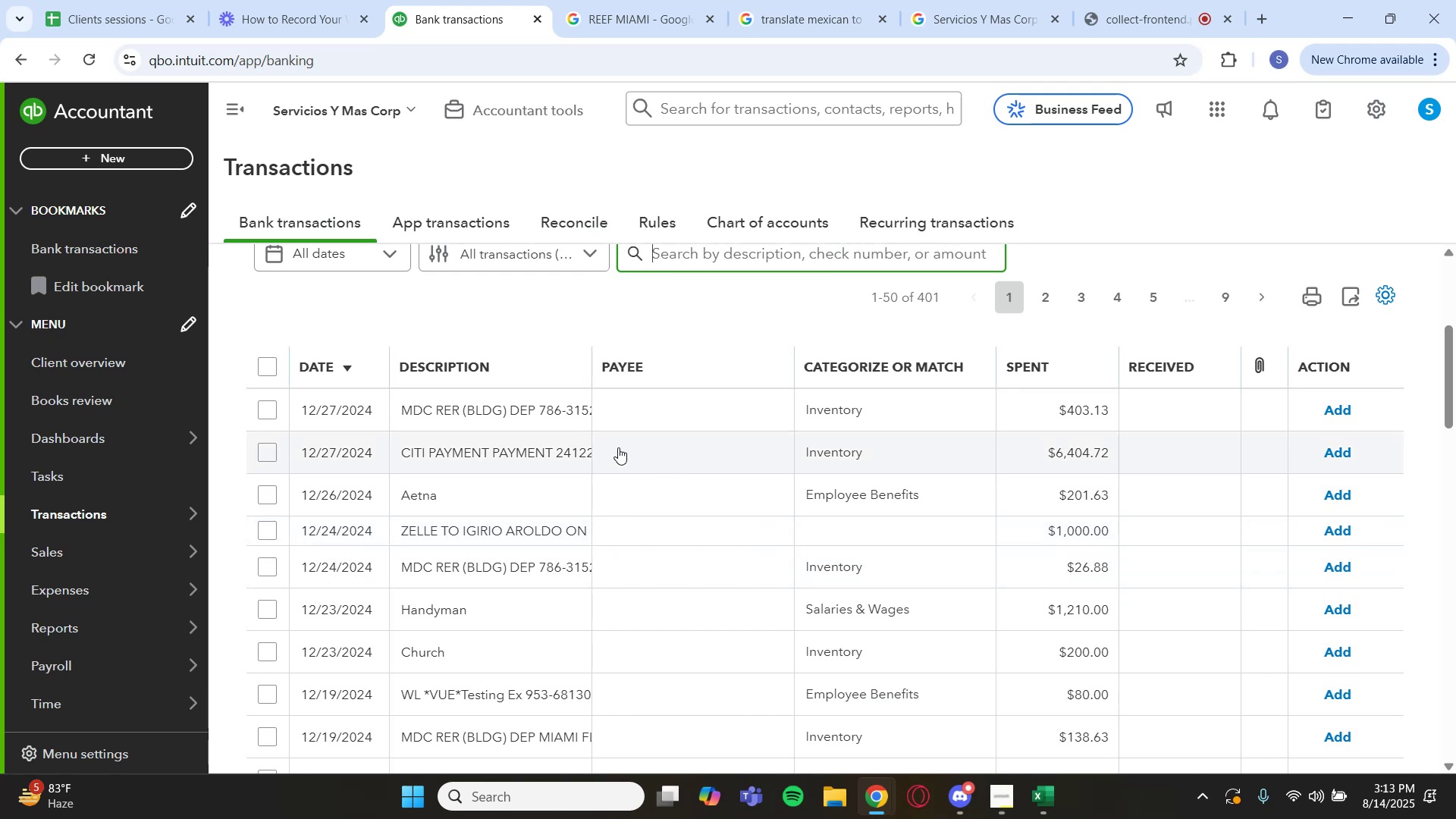 
scroll: coordinate [554, 584], scroll_direction: down, amount: 5.0
 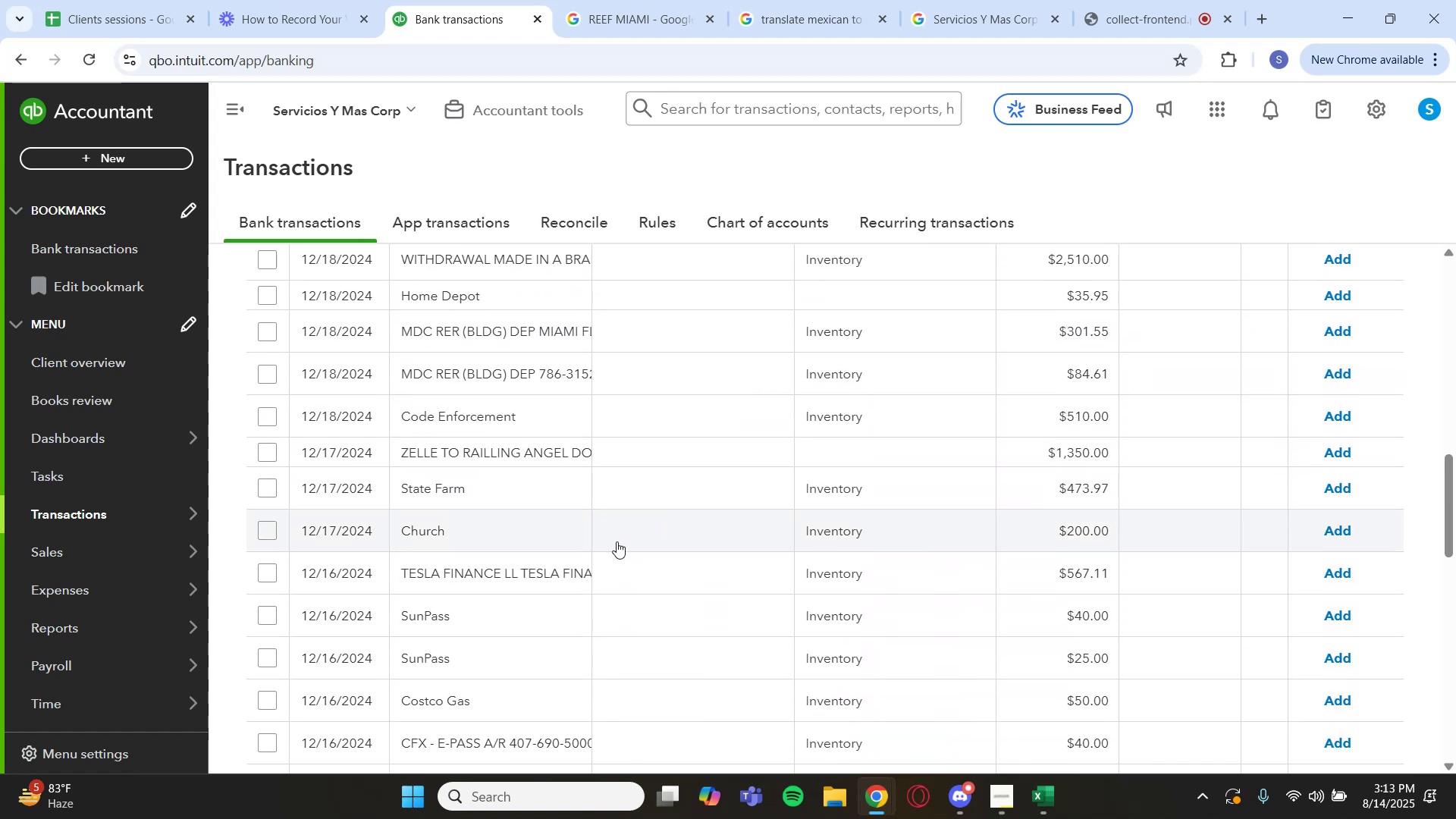 
wait(5.63)
 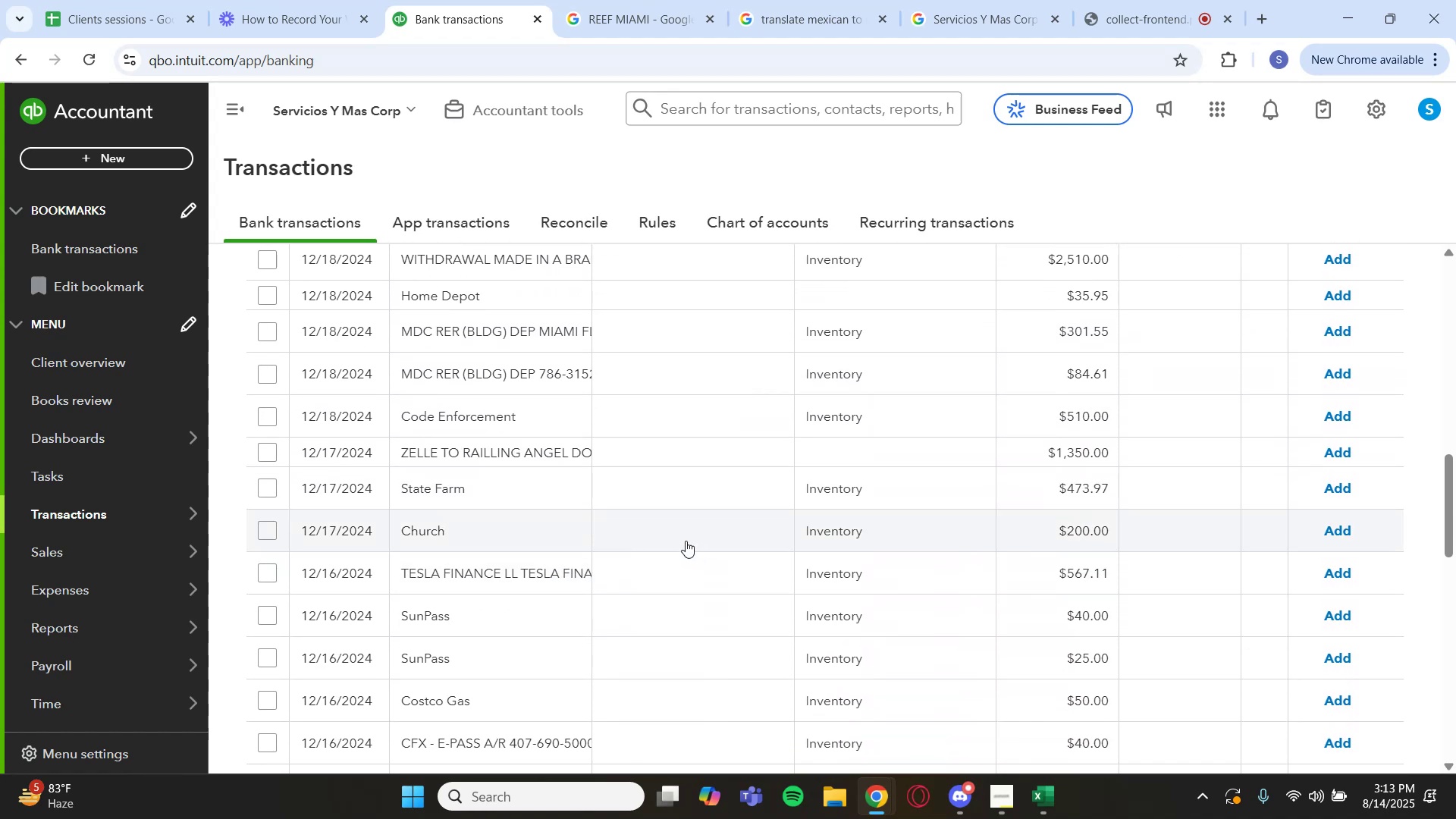 
scroll: coordinate [571, 554], scroll_direction: down, amount: 1.0
 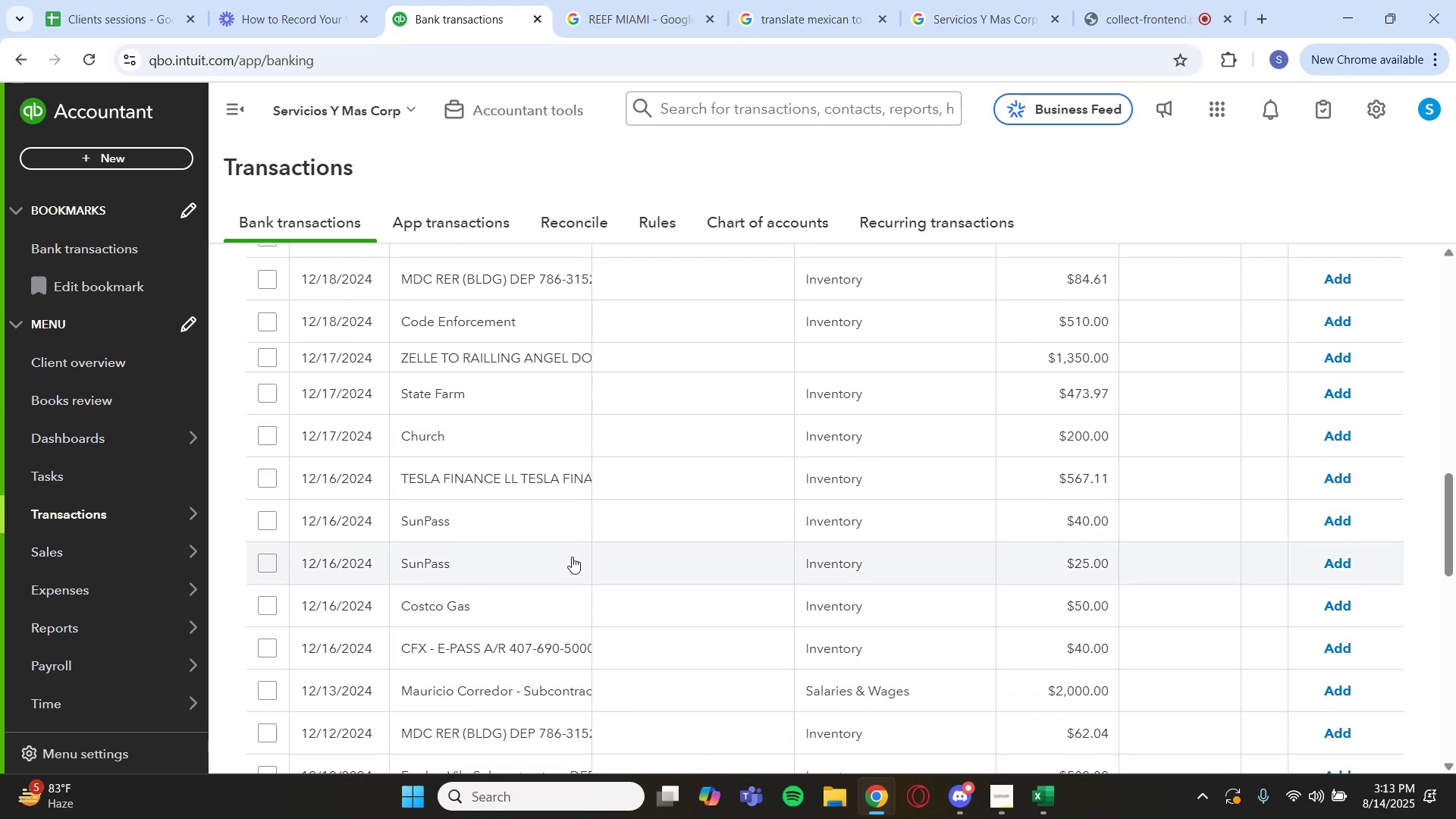 
scroll: coordinate [573, 557], scroll_direction: up, amount: 9.0
 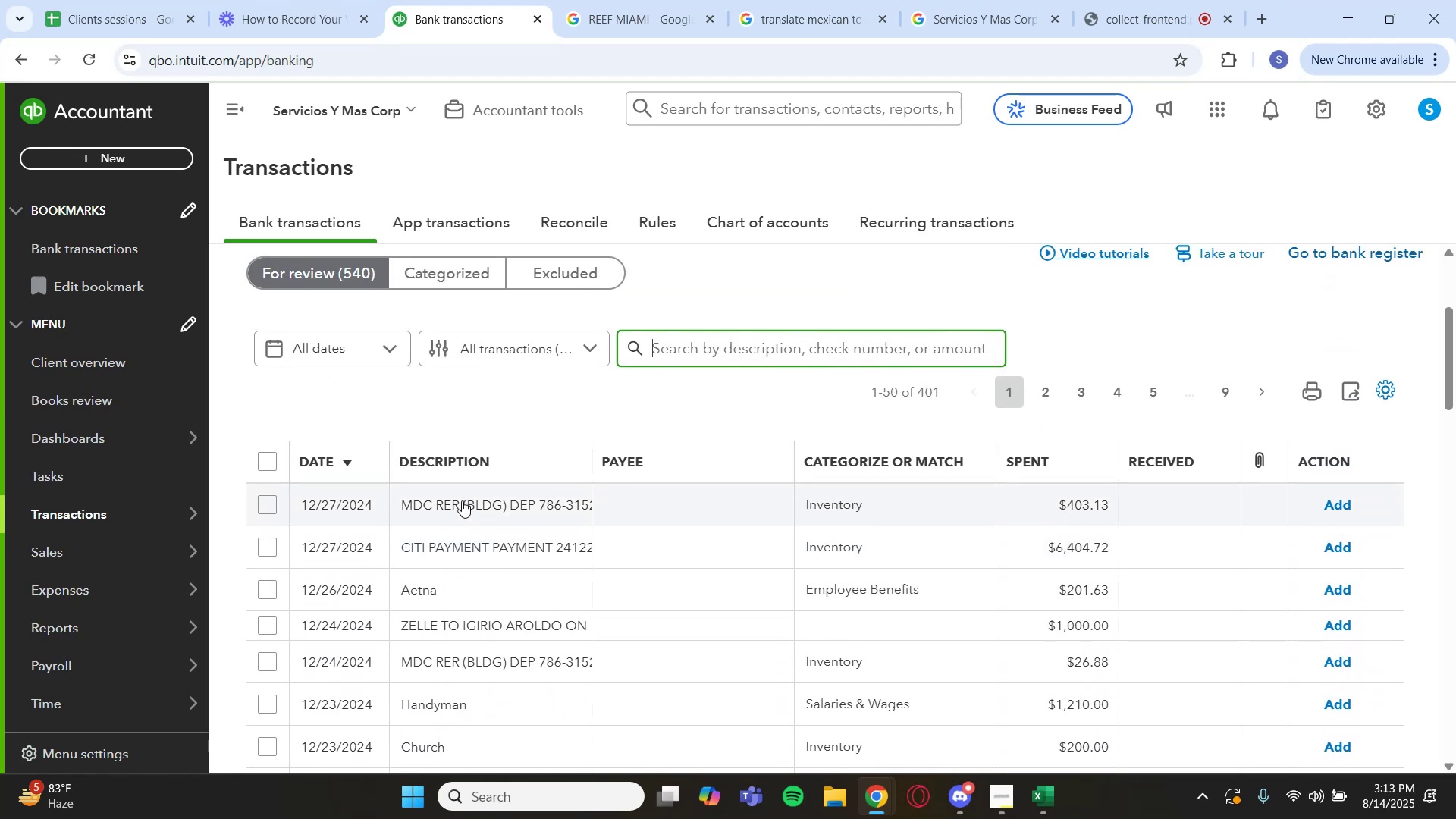 
left_click([463, 500])
 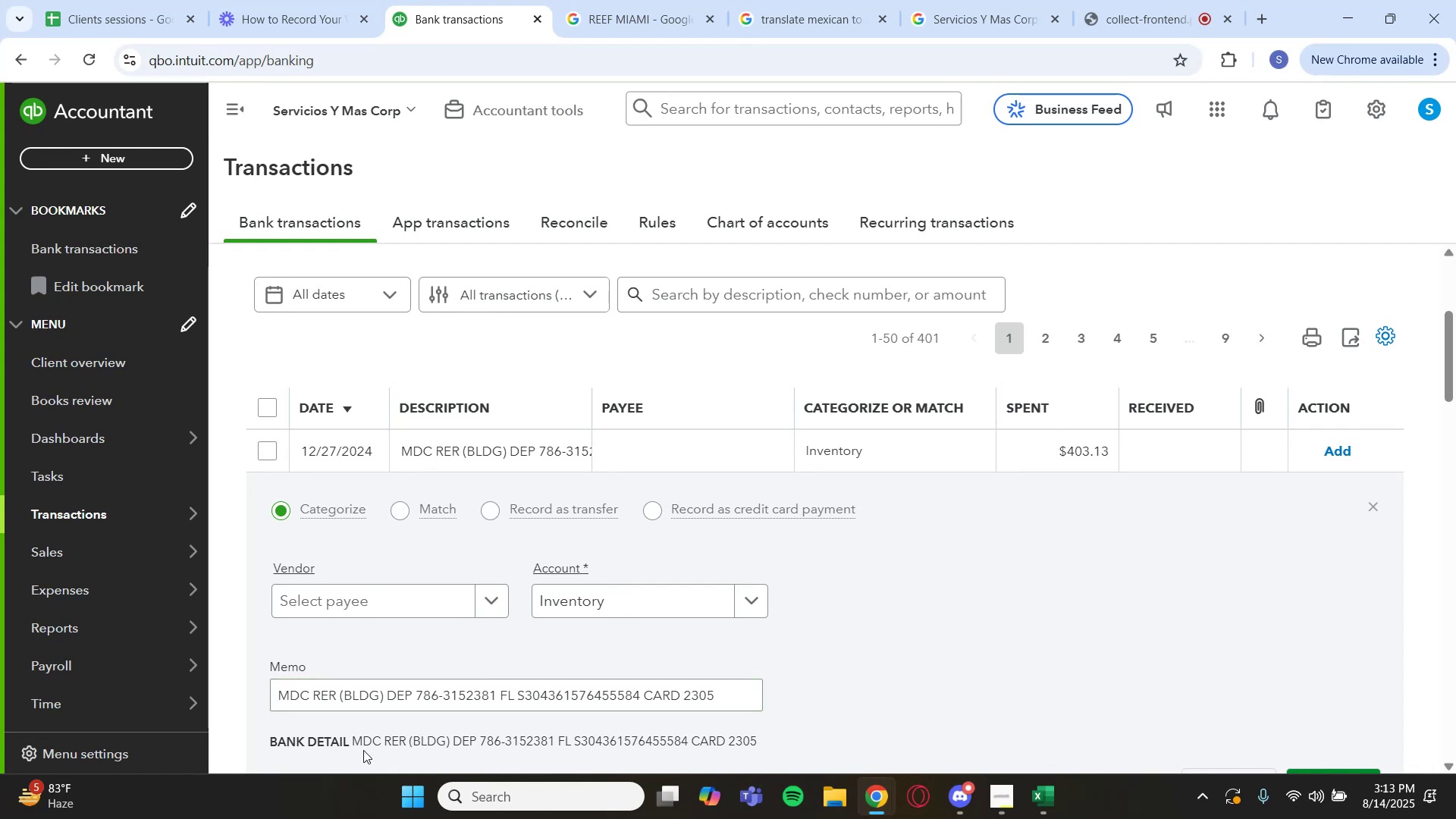 
wait(5.73)
 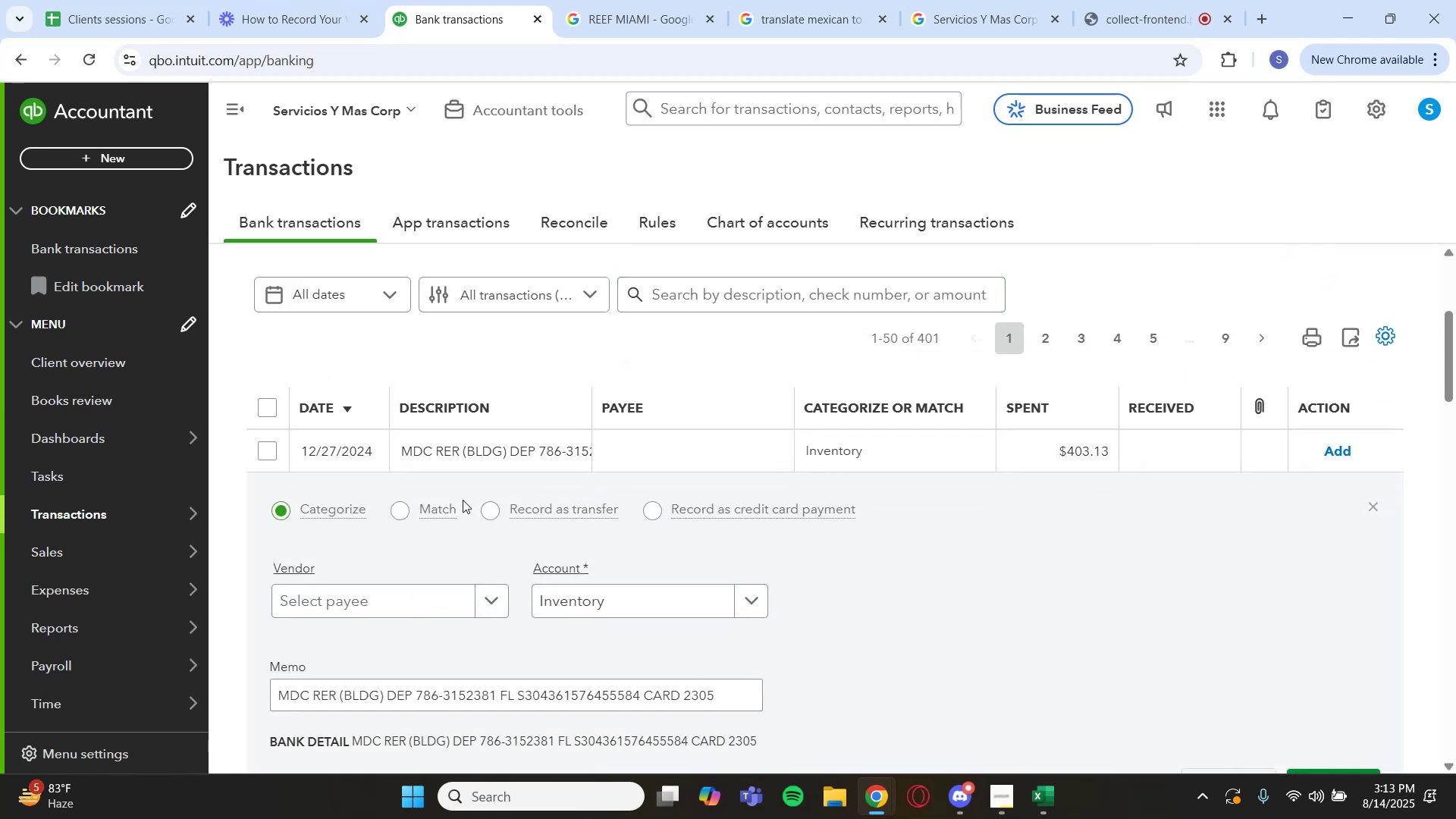 
left_click_drag(start_coordinate=[351, 740], to_coordinate=[447, 742])
 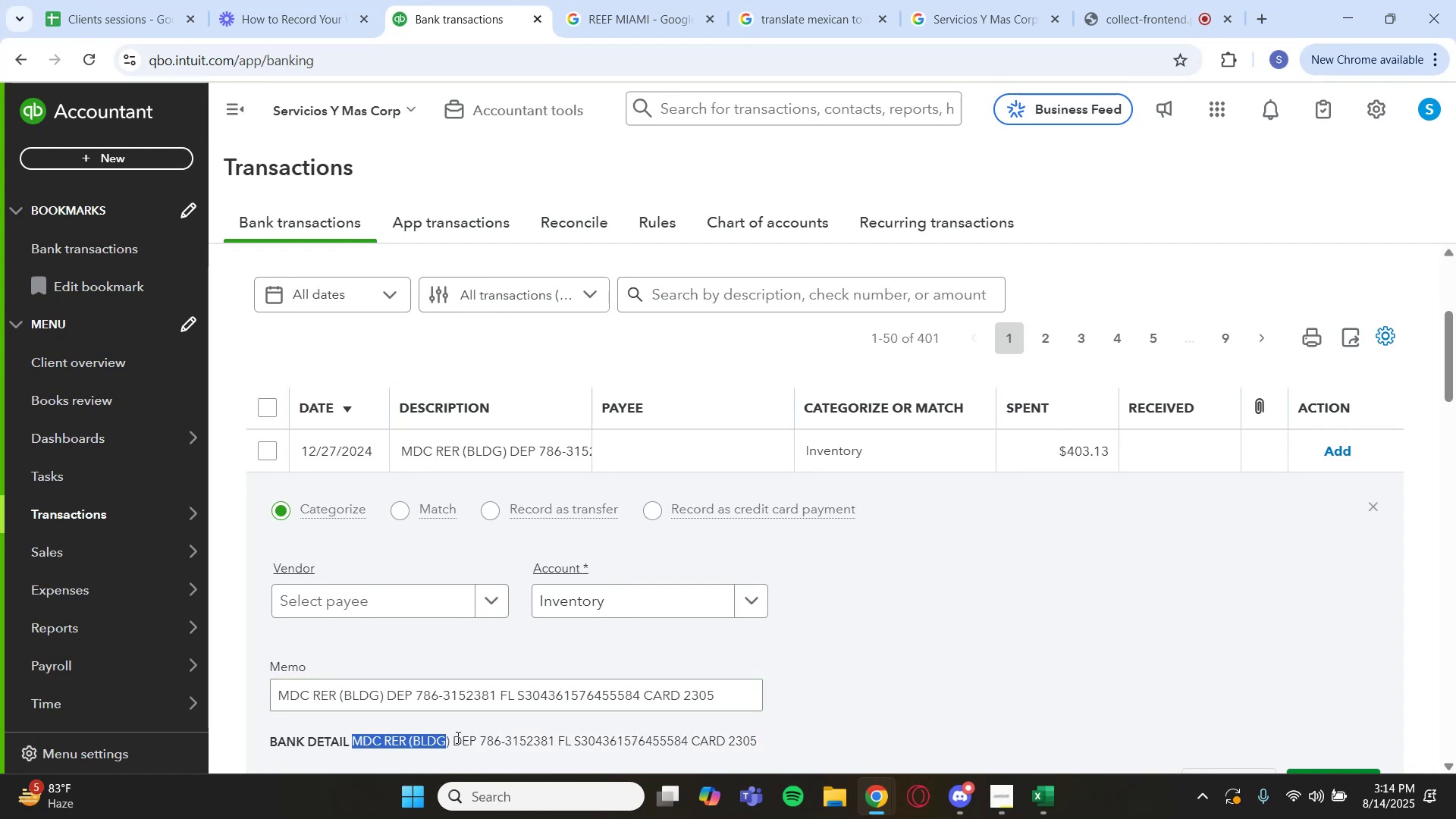 
left_click_drag(start_coordinate=[453, 742], to_coordinate=[353, 747])
 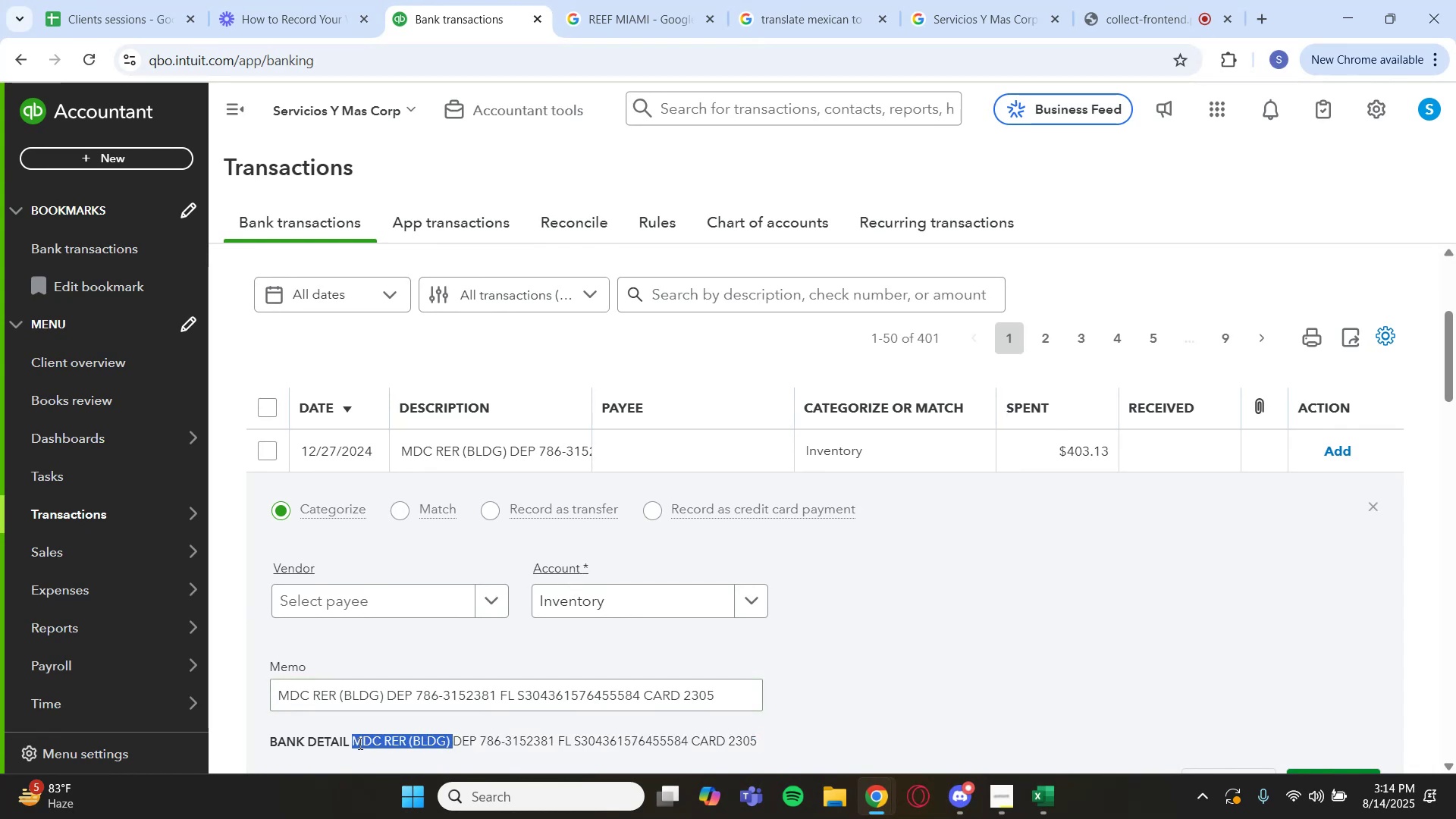 
key(Control+C)
 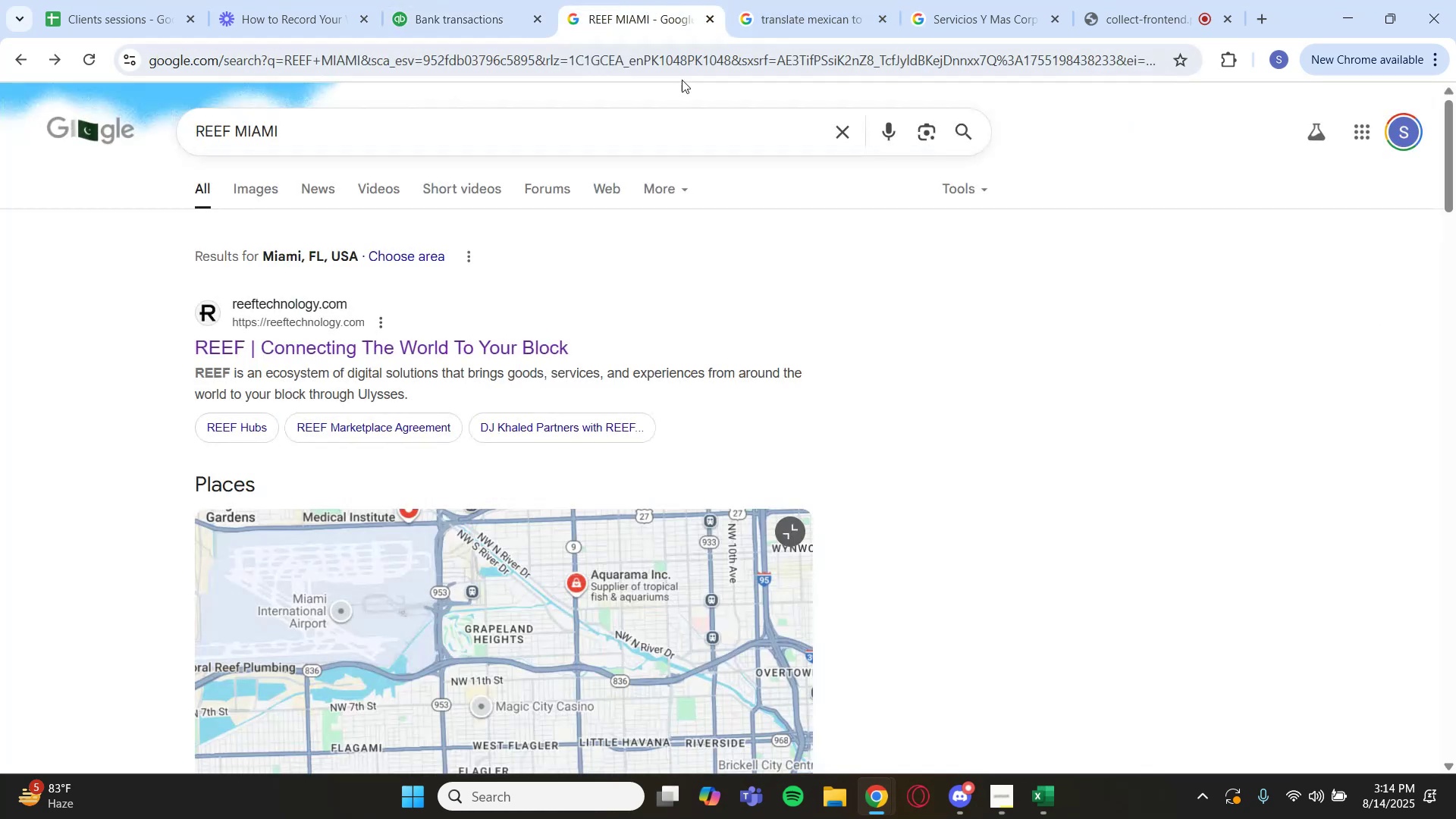 
key(Control+V)
 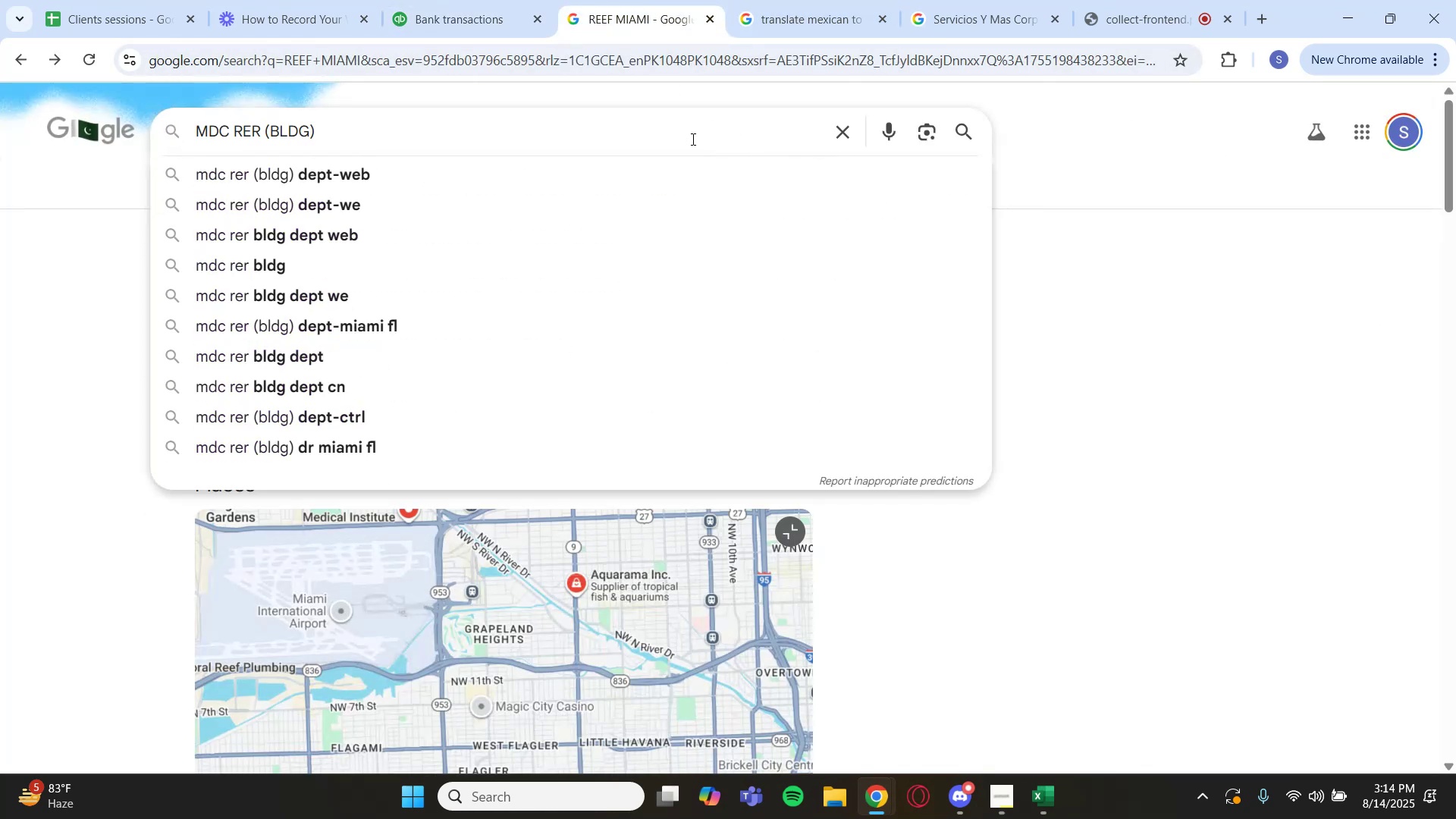 
key(Enter)
 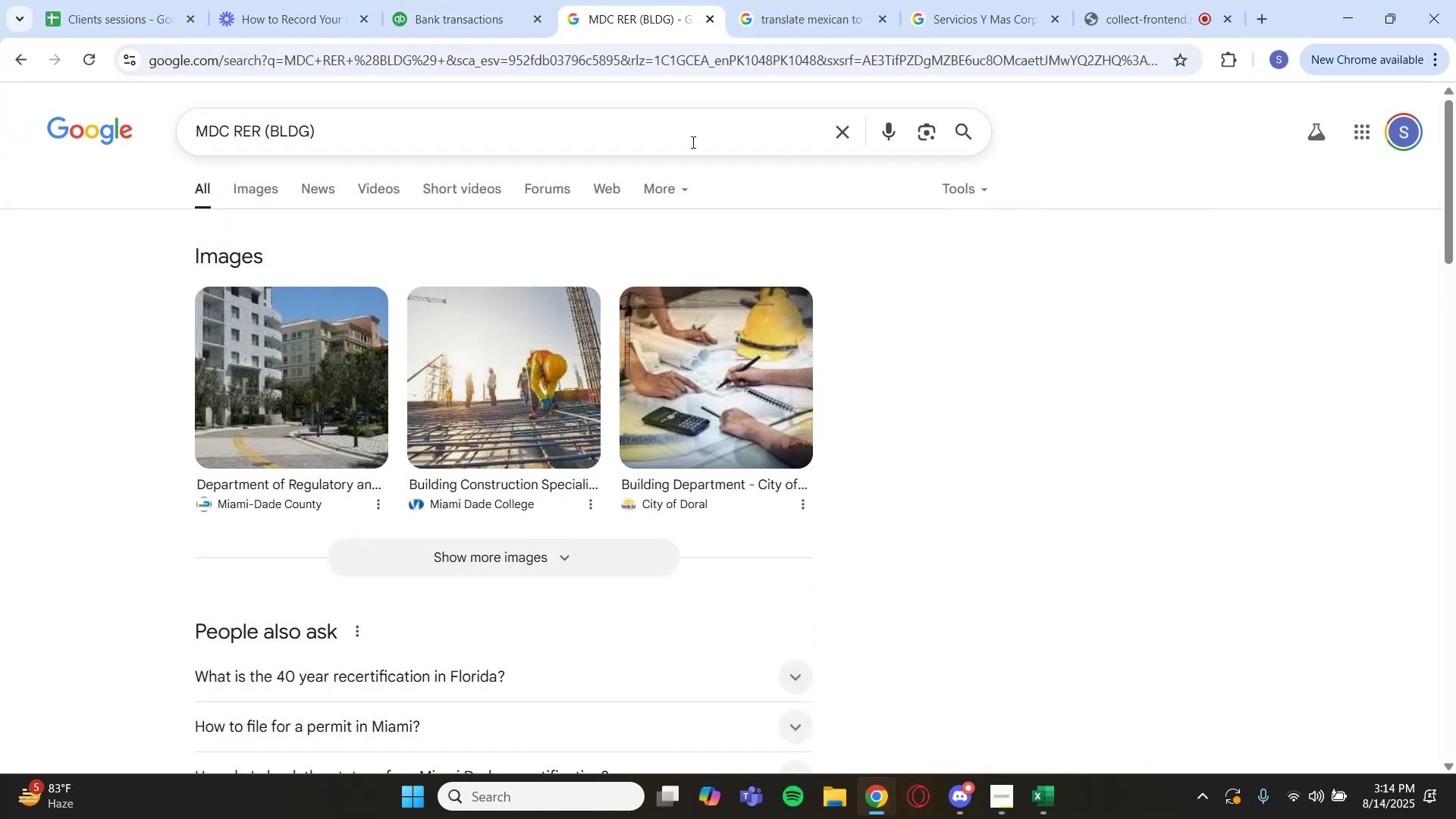 
scroll: coordinate [694, 149], scroll_direction: down, amount: 4.0
 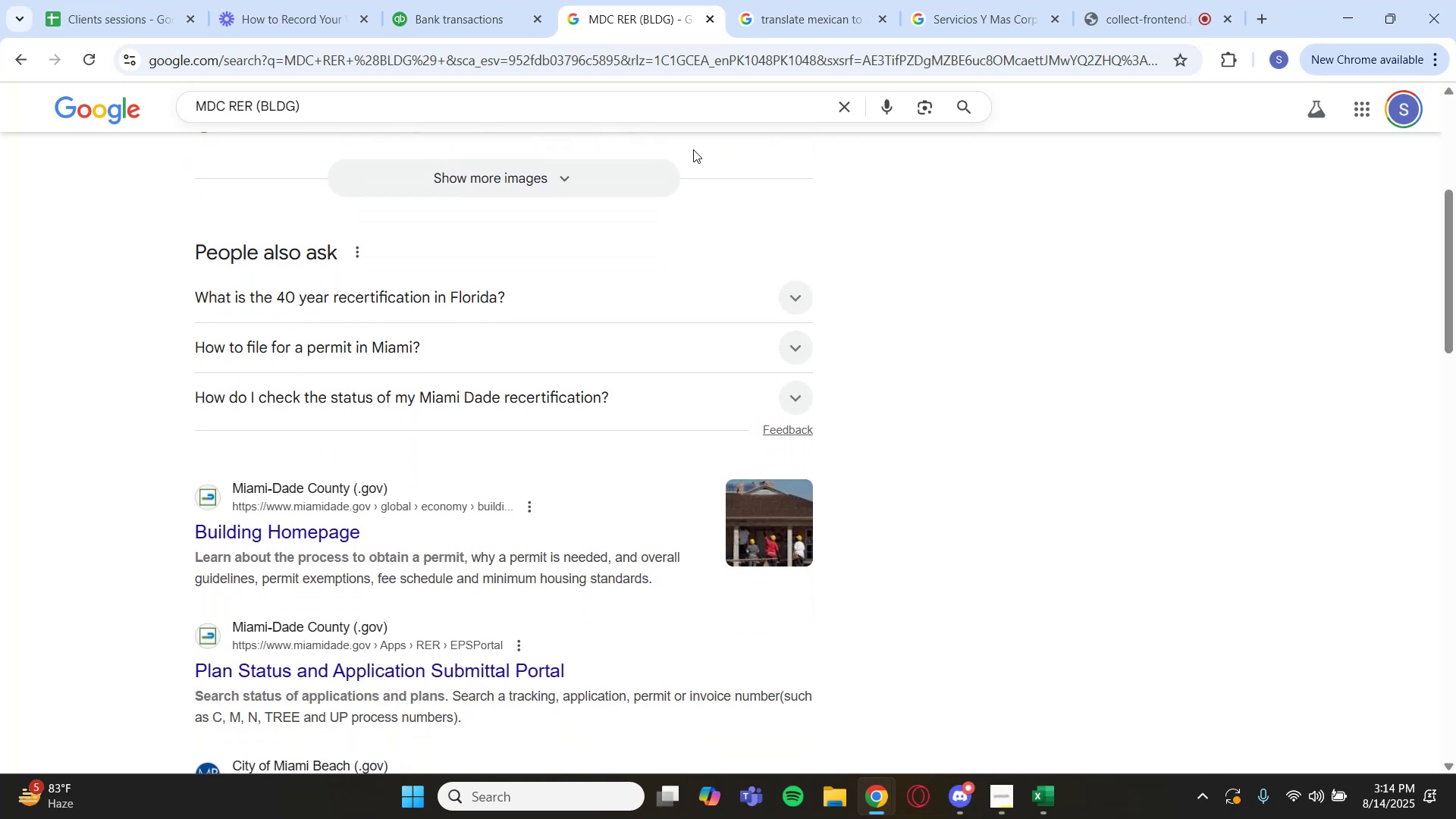 
scroll: coordinate [693, 149], scroll_direction: up, amount: 1.0
 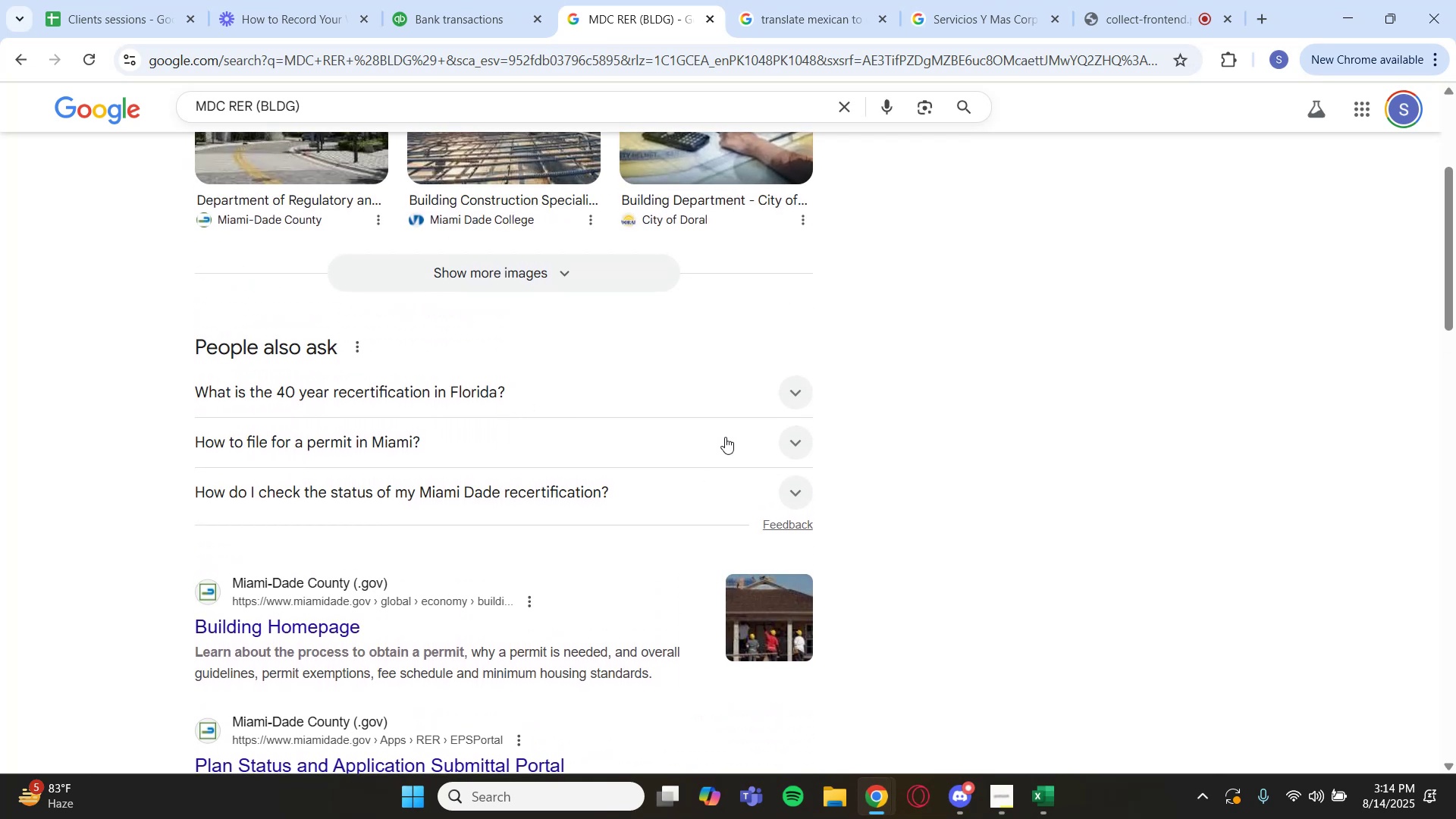 
left_click([424, 17])
 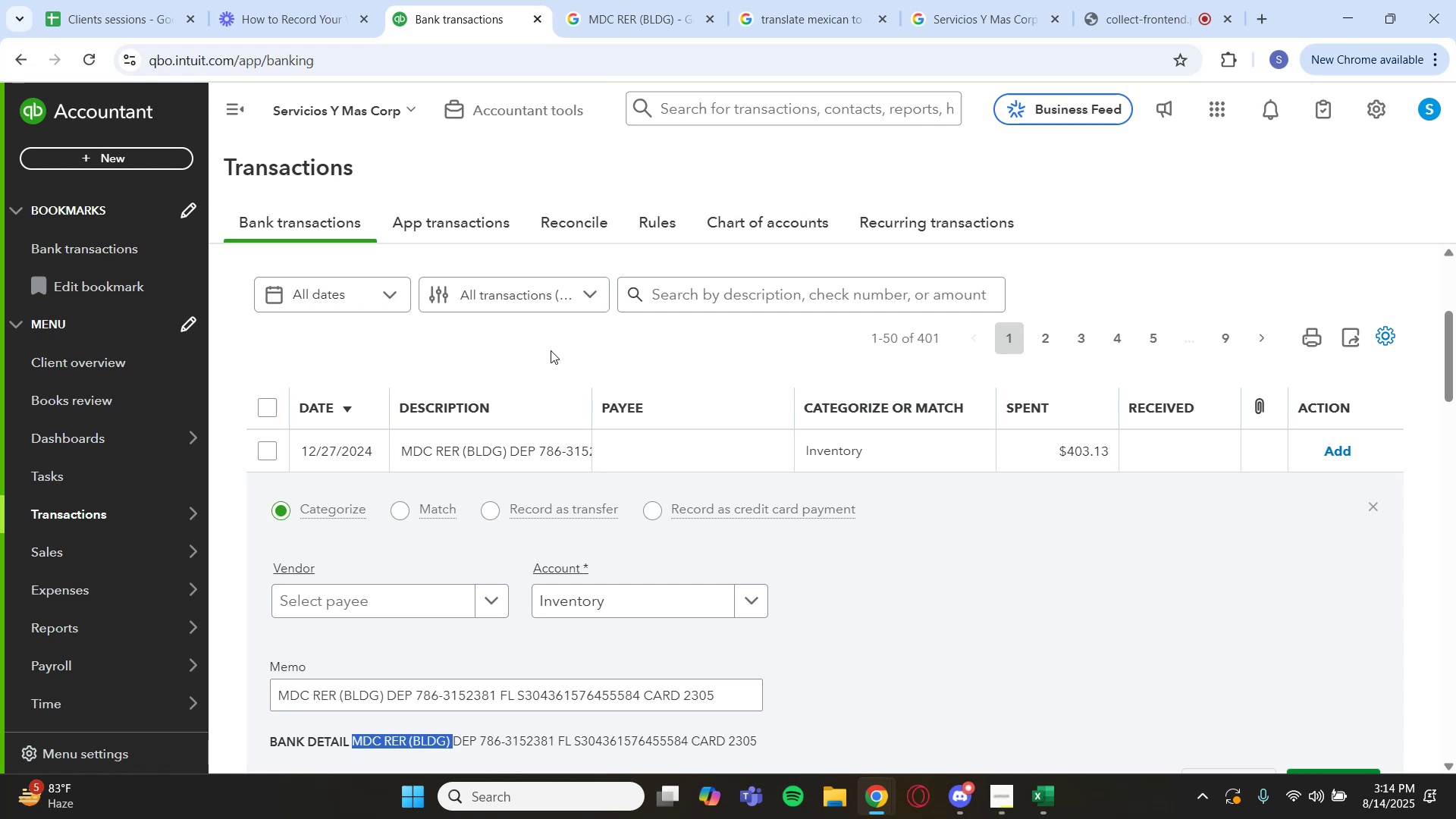 
left_click([676, 293])
 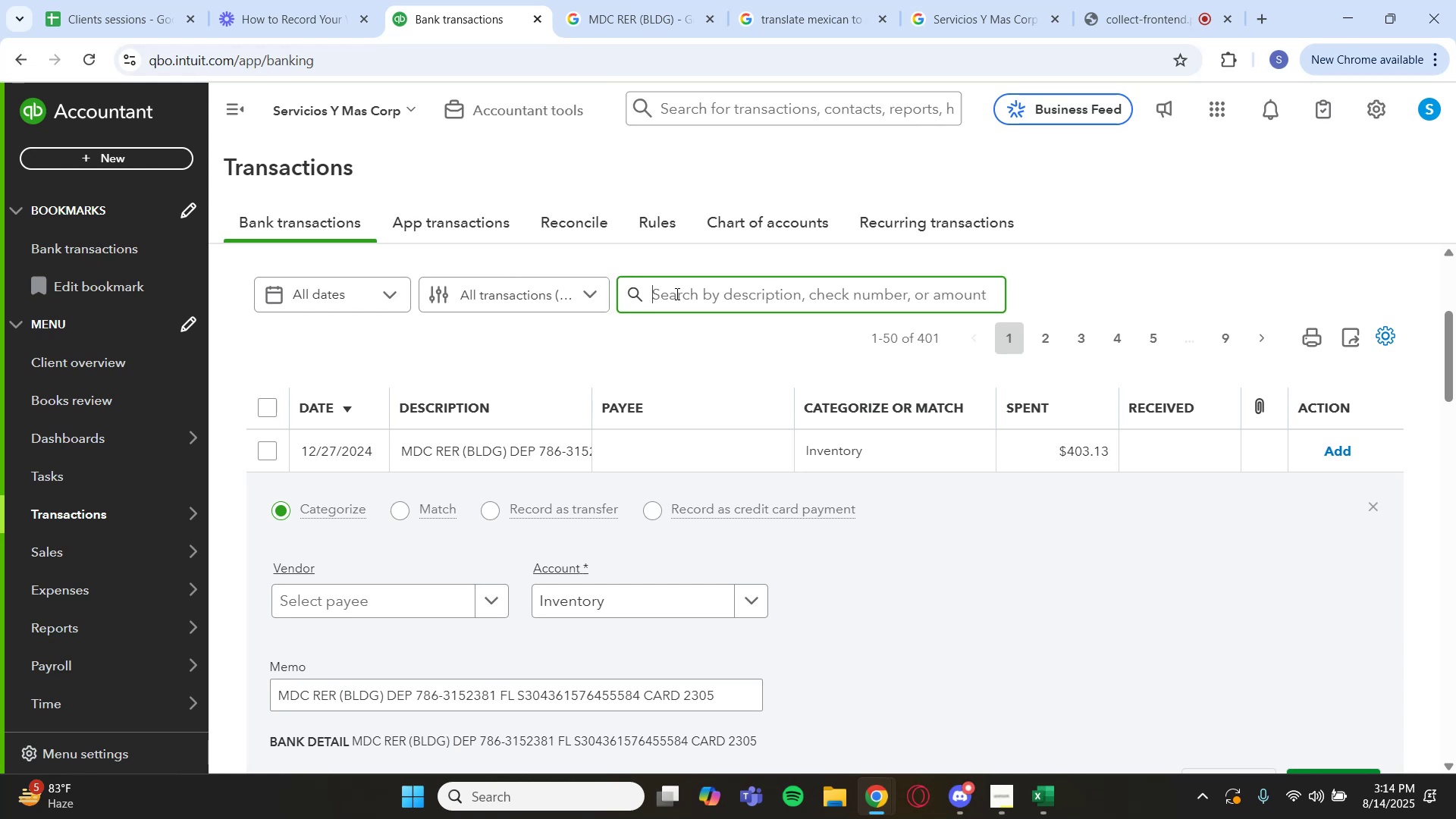 
key(Control+V)
 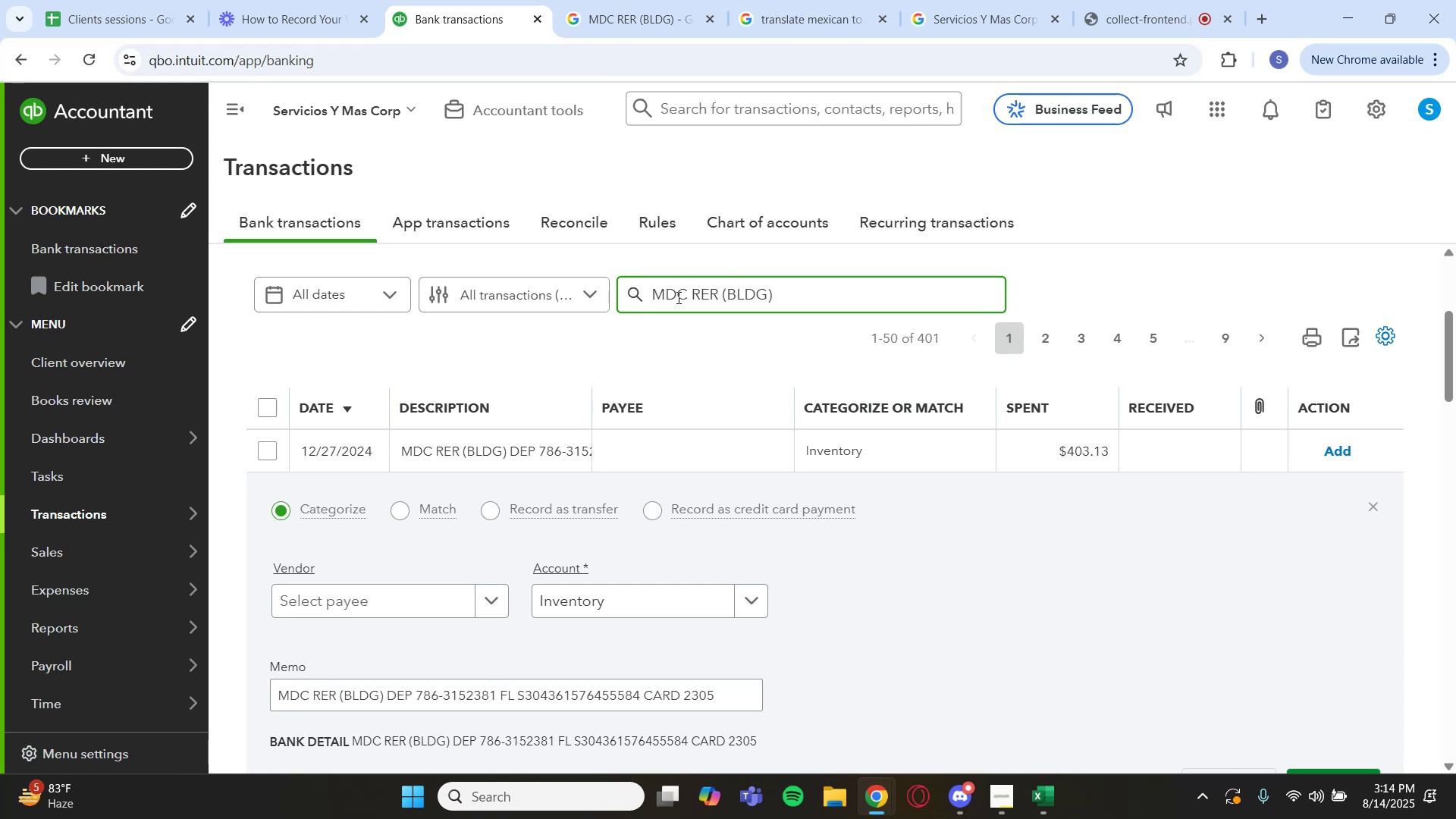 
key(Enter)
 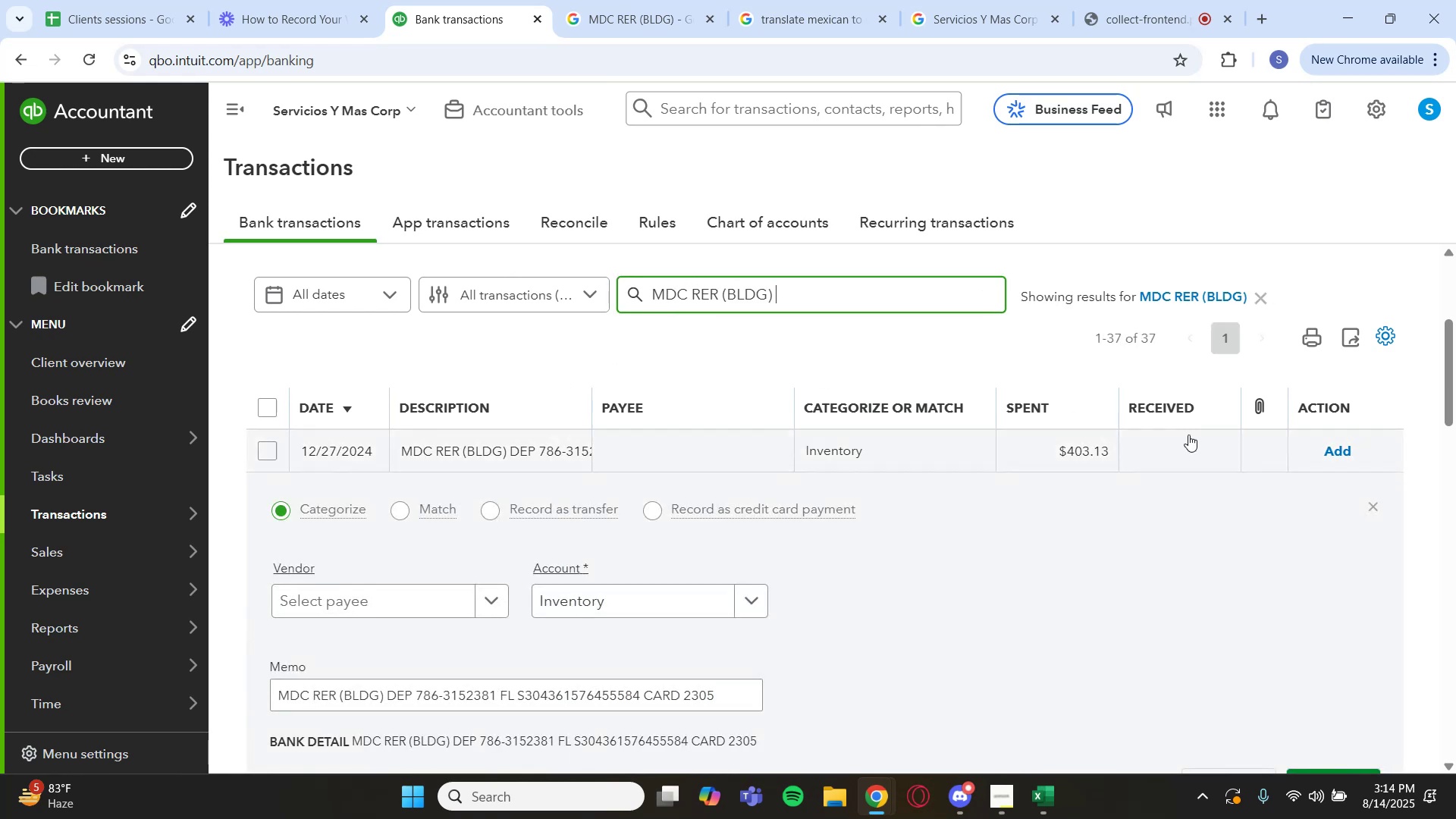 
left_click([1376, 508])
 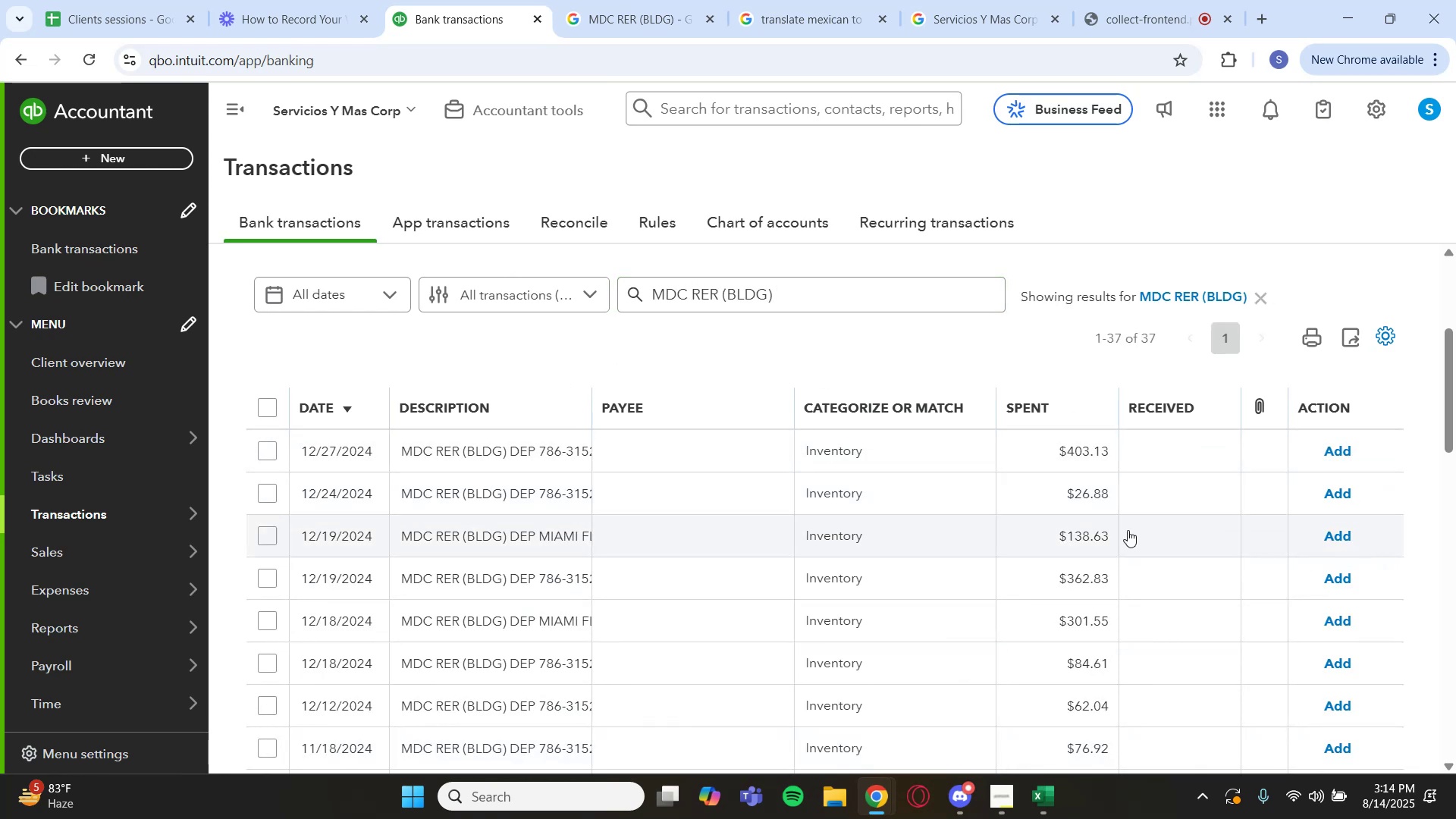 
scroll: coordinate [549, 438], scroll_direction: down, amount: 18.0
 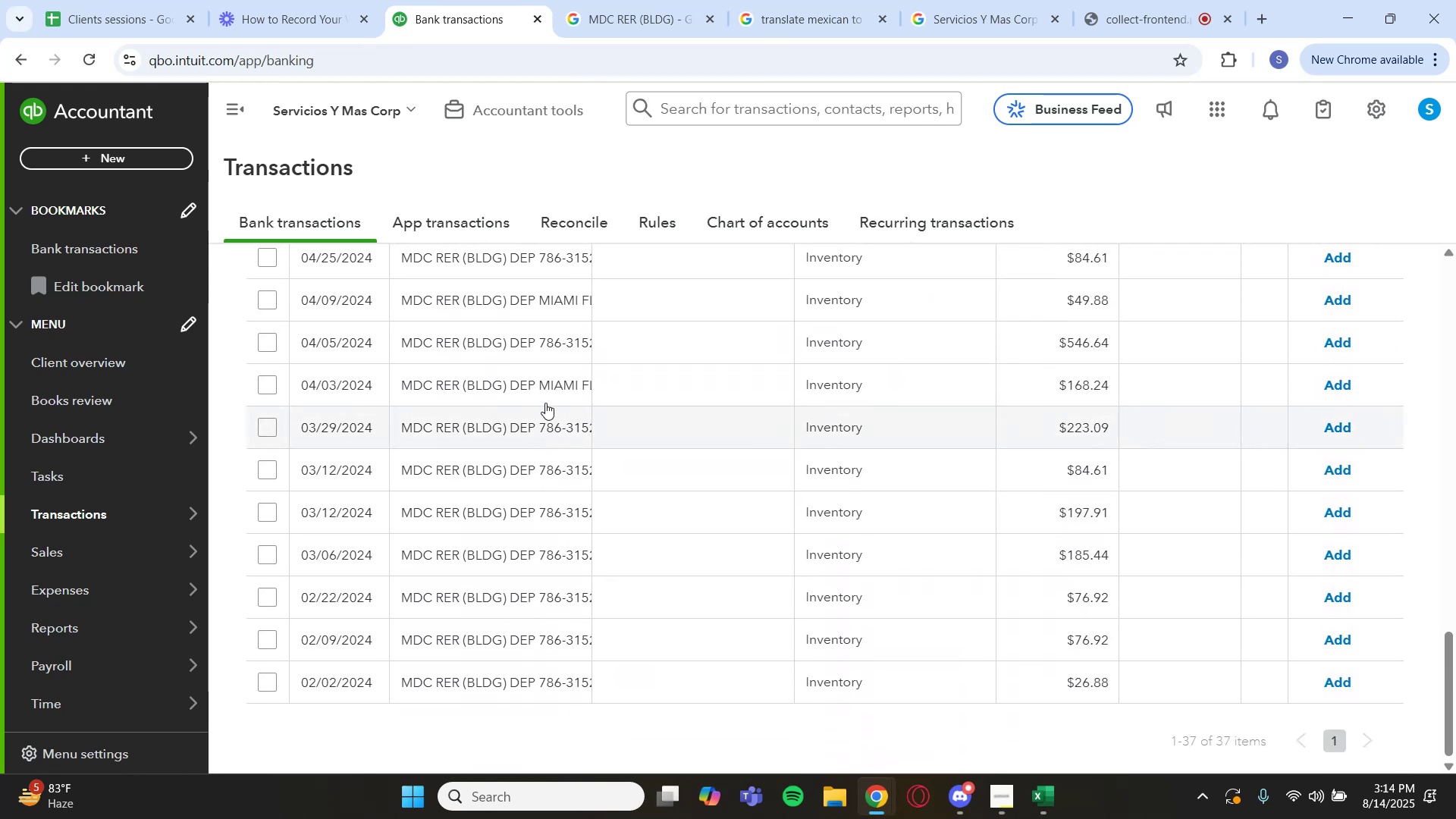 
scroll: coordinate [624, 331], scroll_direction: up, amount: 16.0
 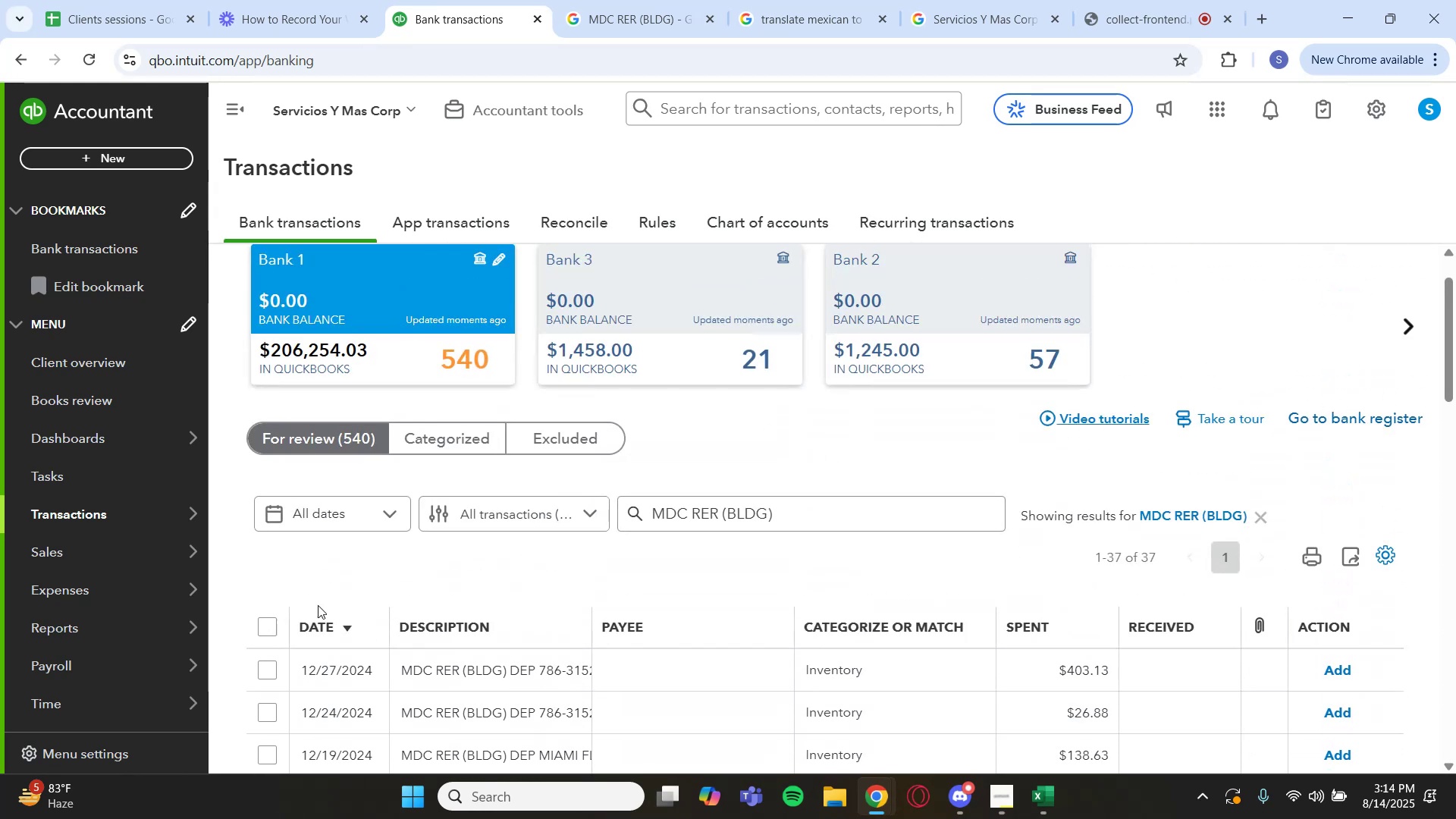 
left_click([268, 619])
 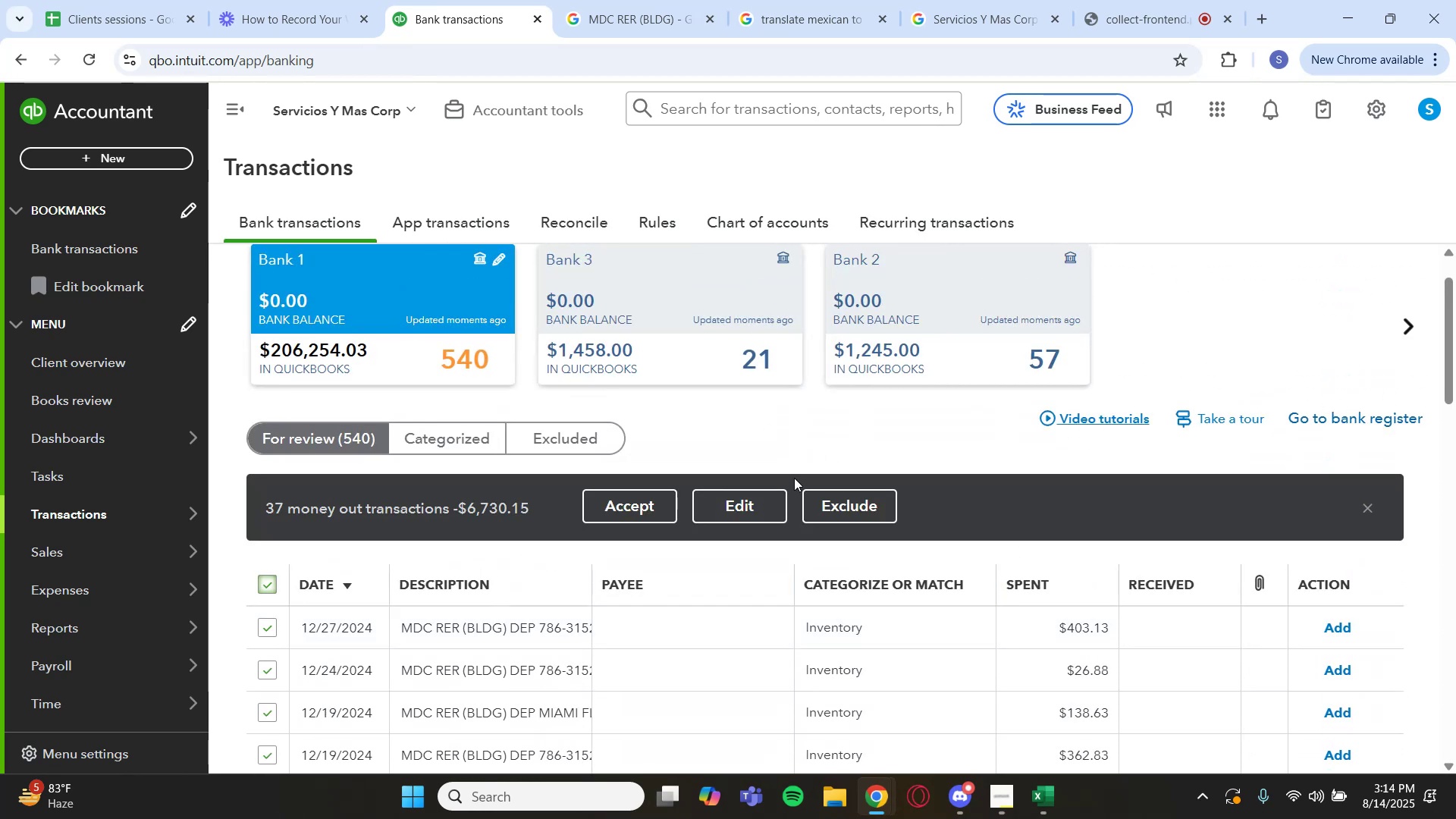 
left_click([762, 504])
 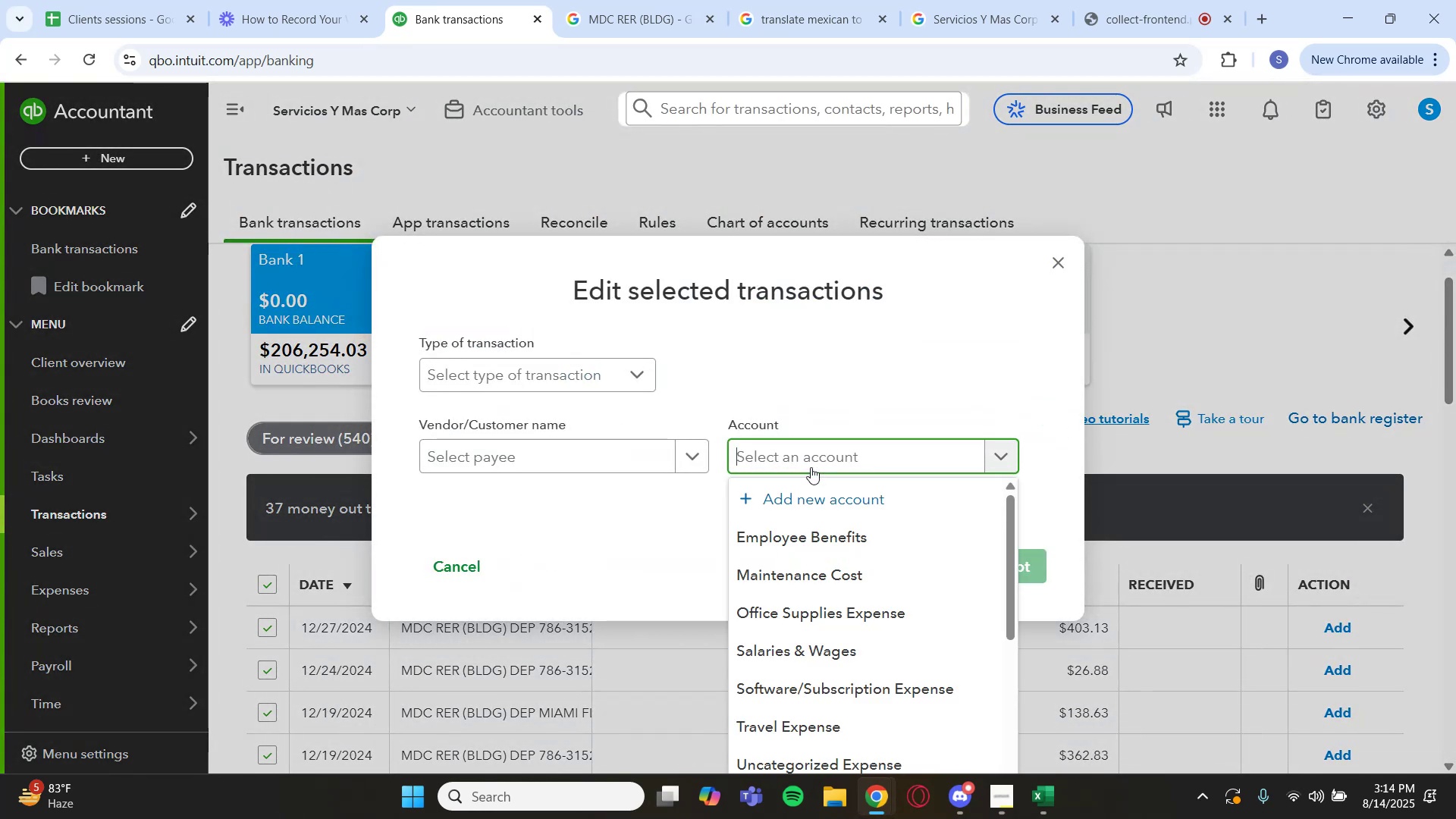 
left_click([806, 483])
 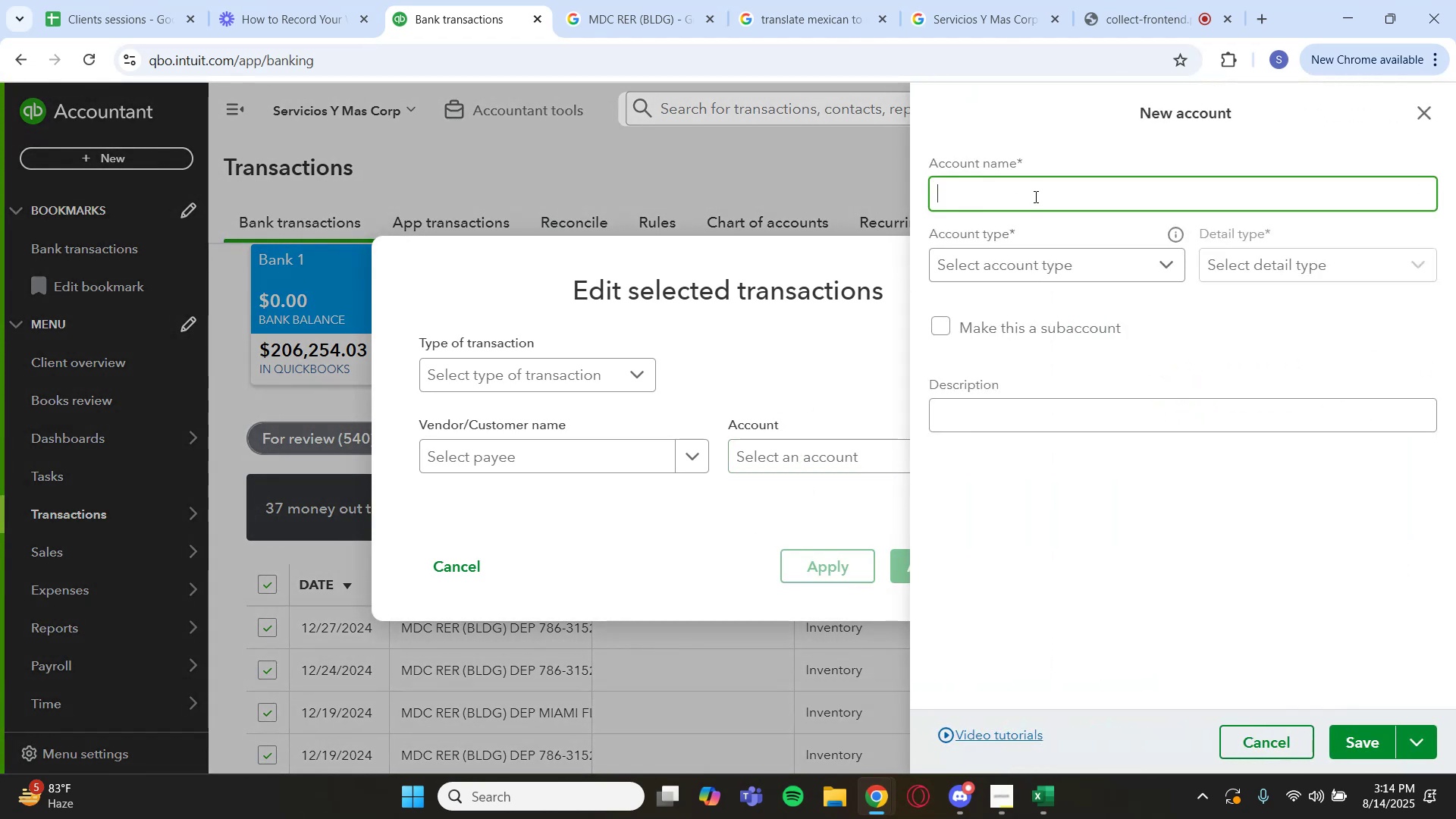 
wait(5.41)
 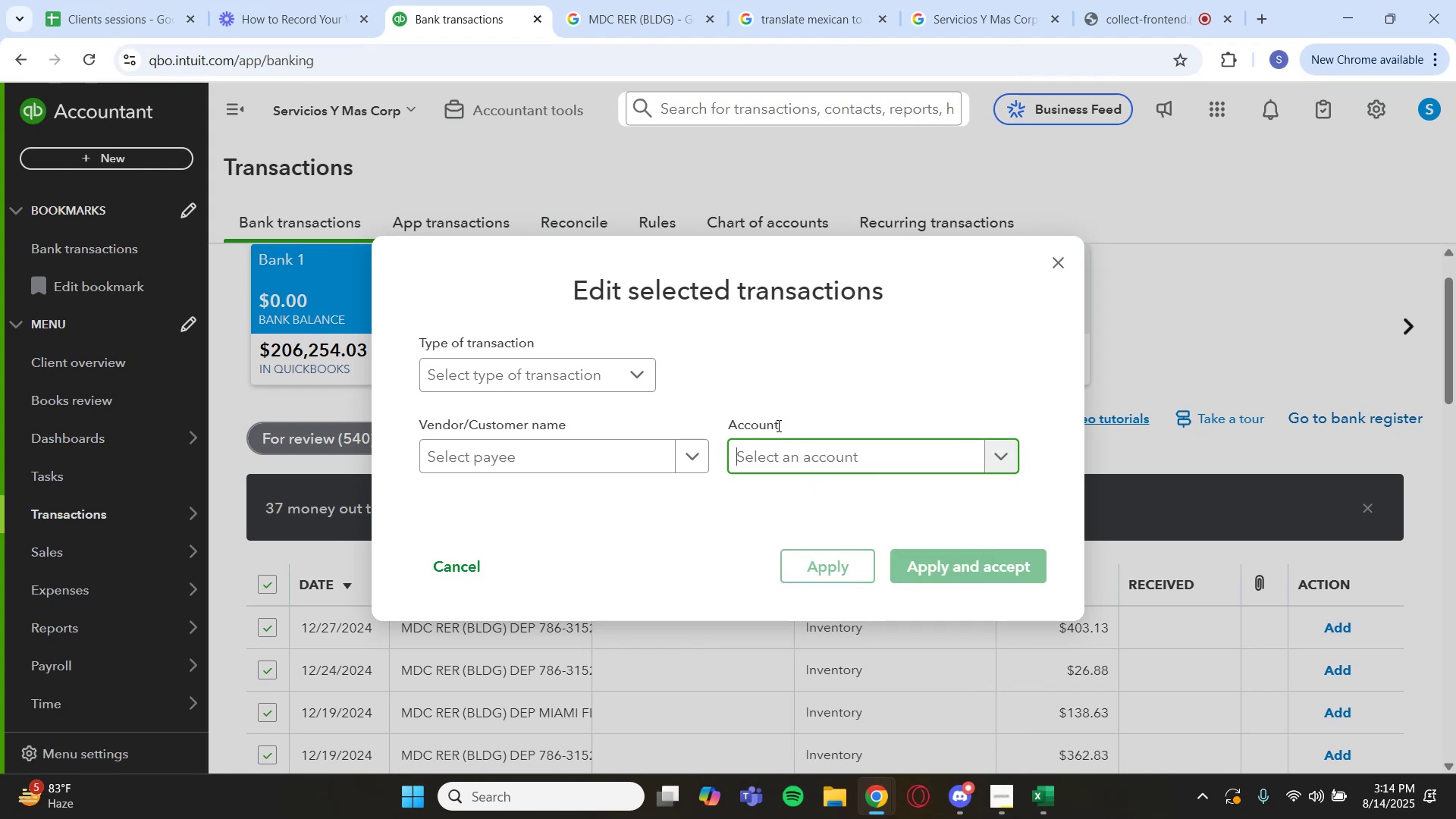 
type(Licsne)
key(Backspace)
key(Backspace)
key(Backspace)
type(ense )
key(Backspace)
type(s?)
key(Backspace)
type(/Permits)
 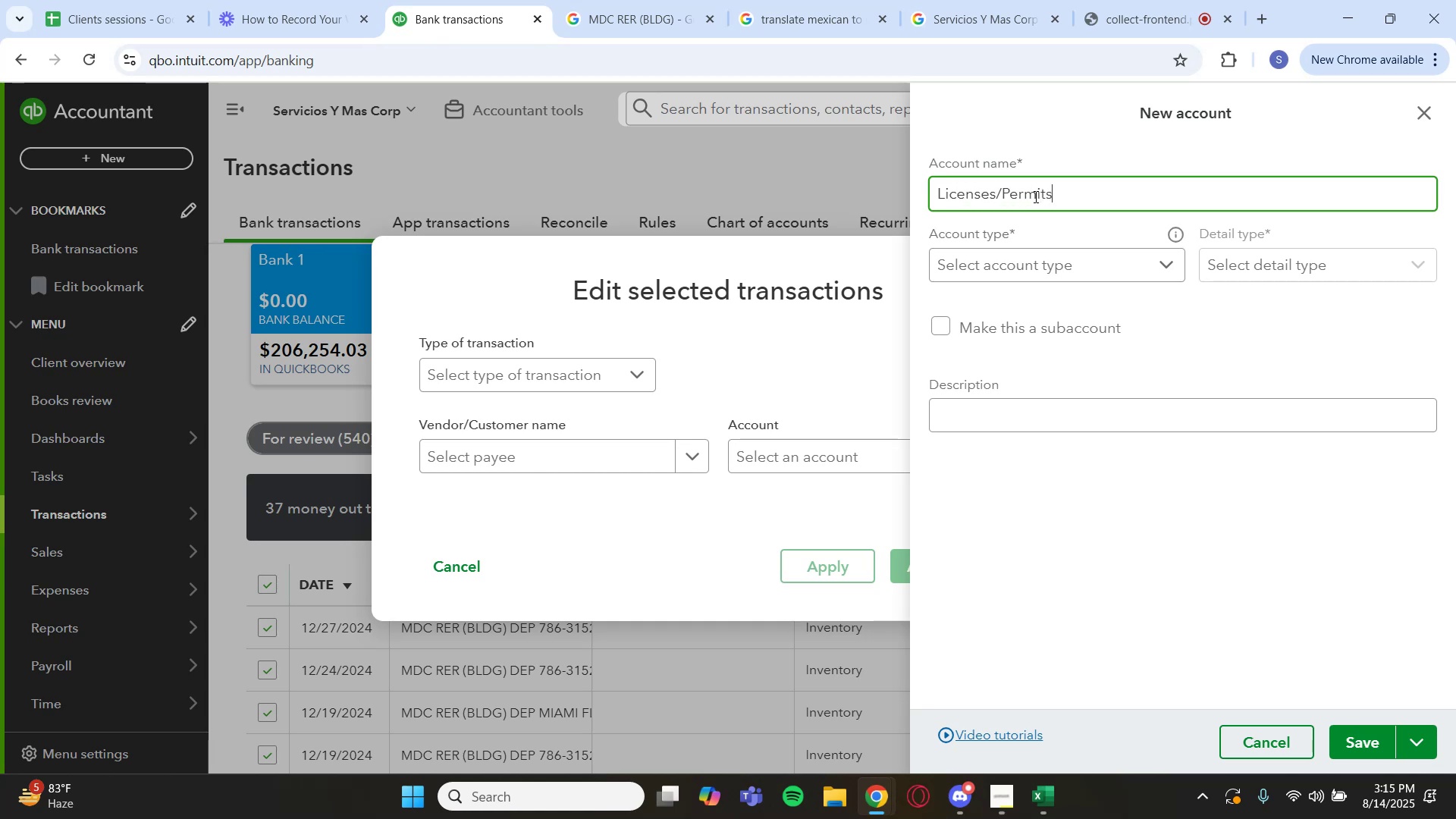 
left_click([1051, 308])
 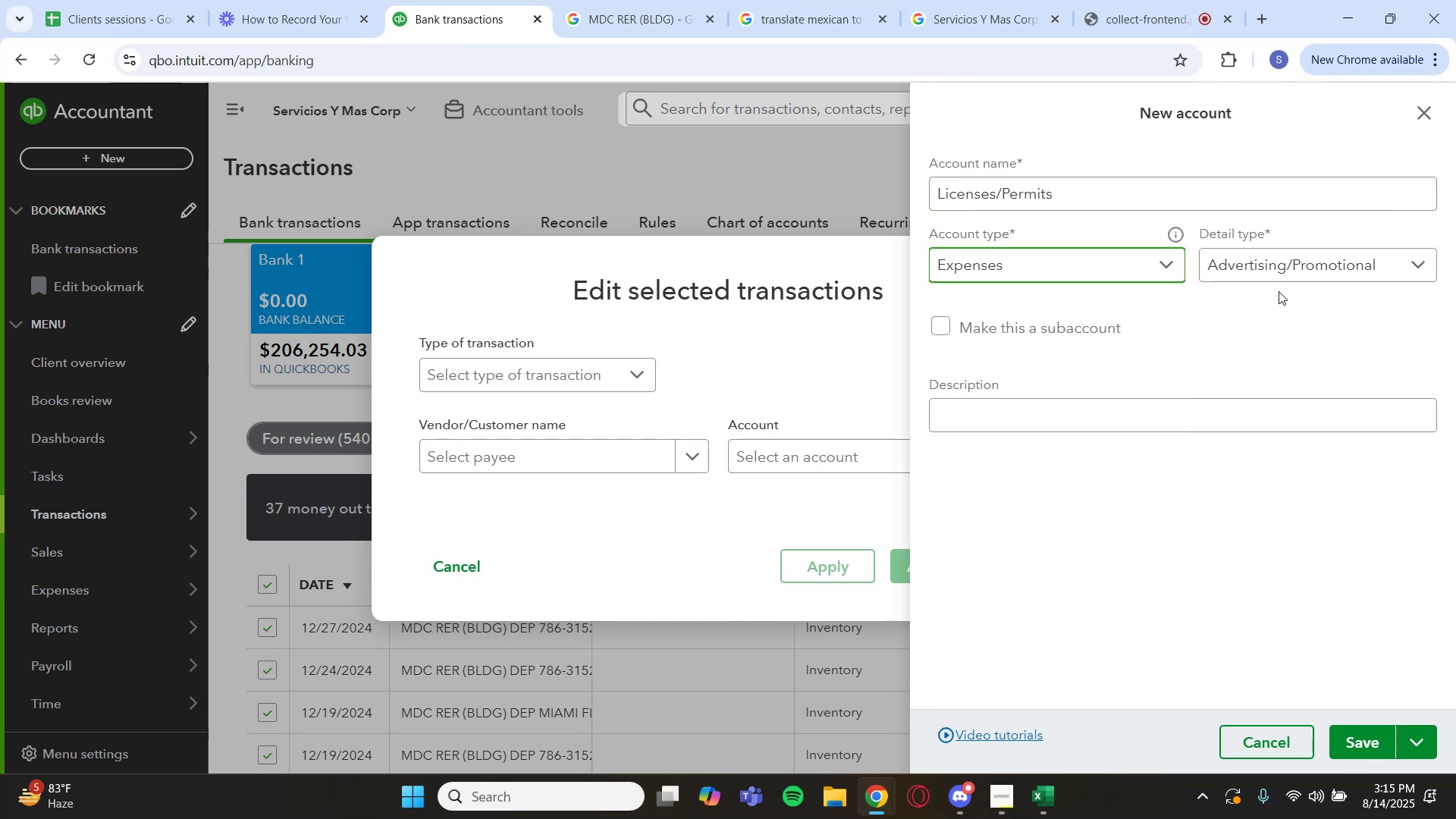 
left_click([1282, 275])
 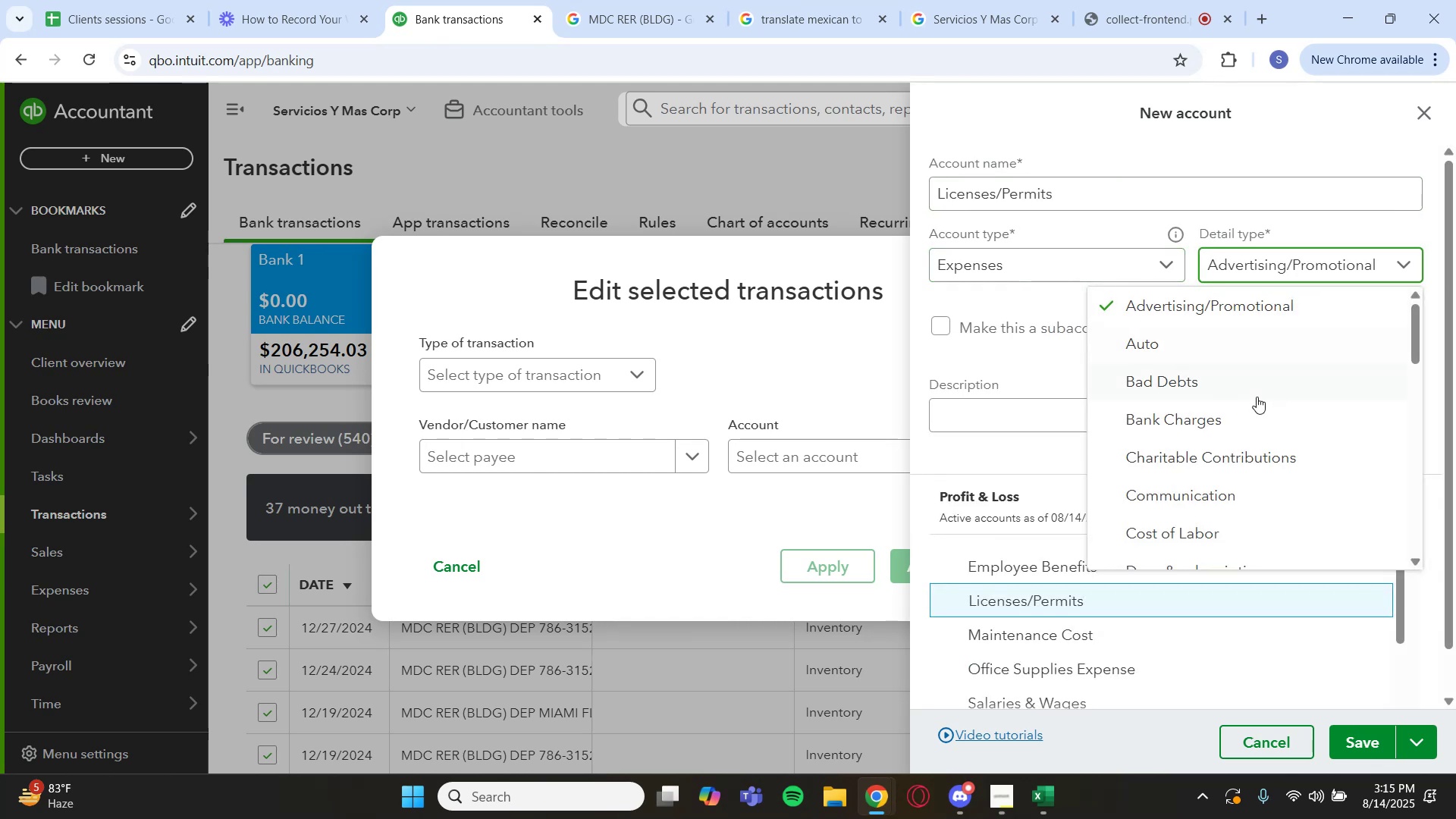 
scroll: coordinate [1236, 438], scroll_direction: down, amount: 6.0
 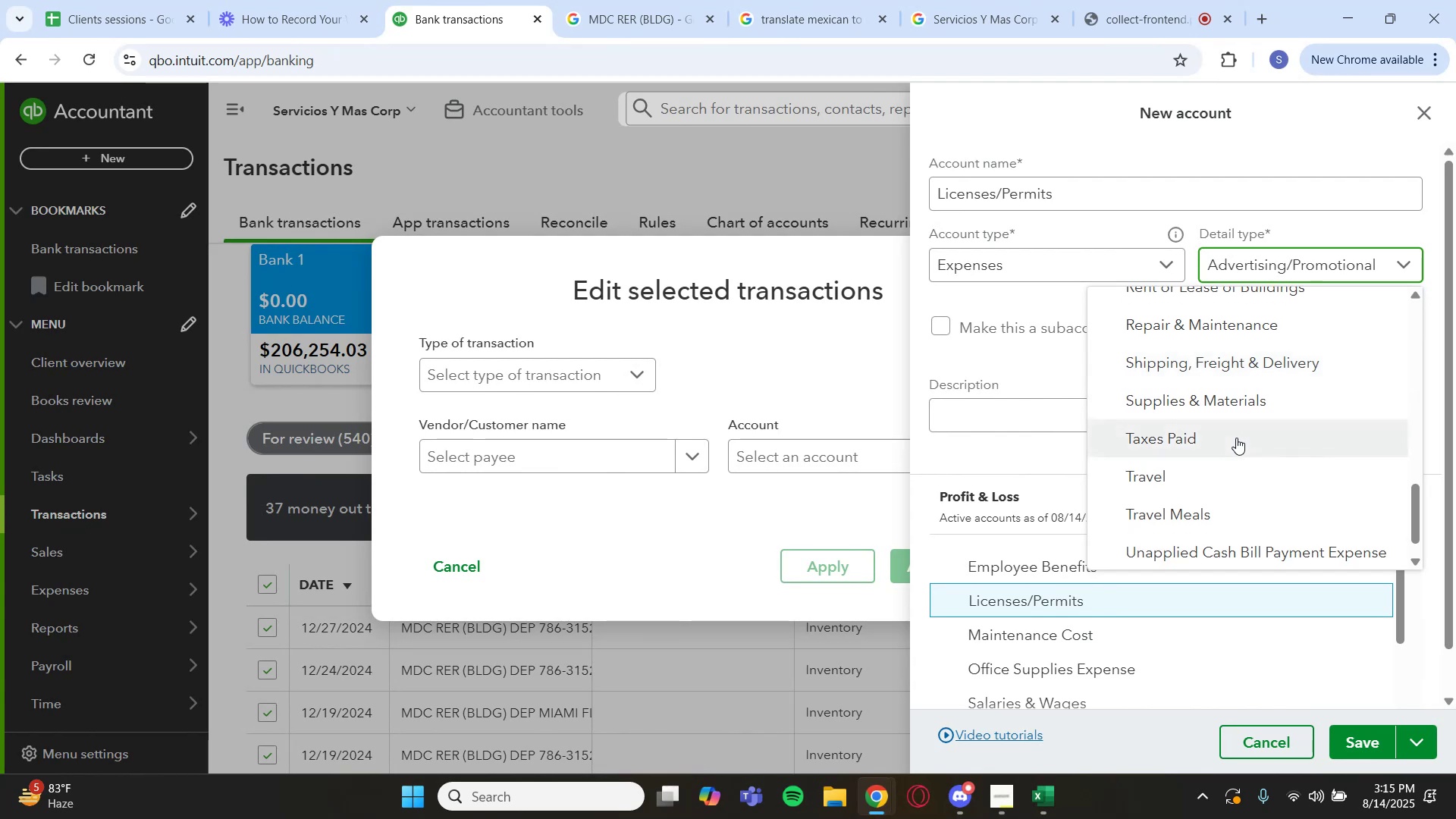 
scroll: coordinate [1236, 438], scroll_direction: down, amount: 1.0
 